 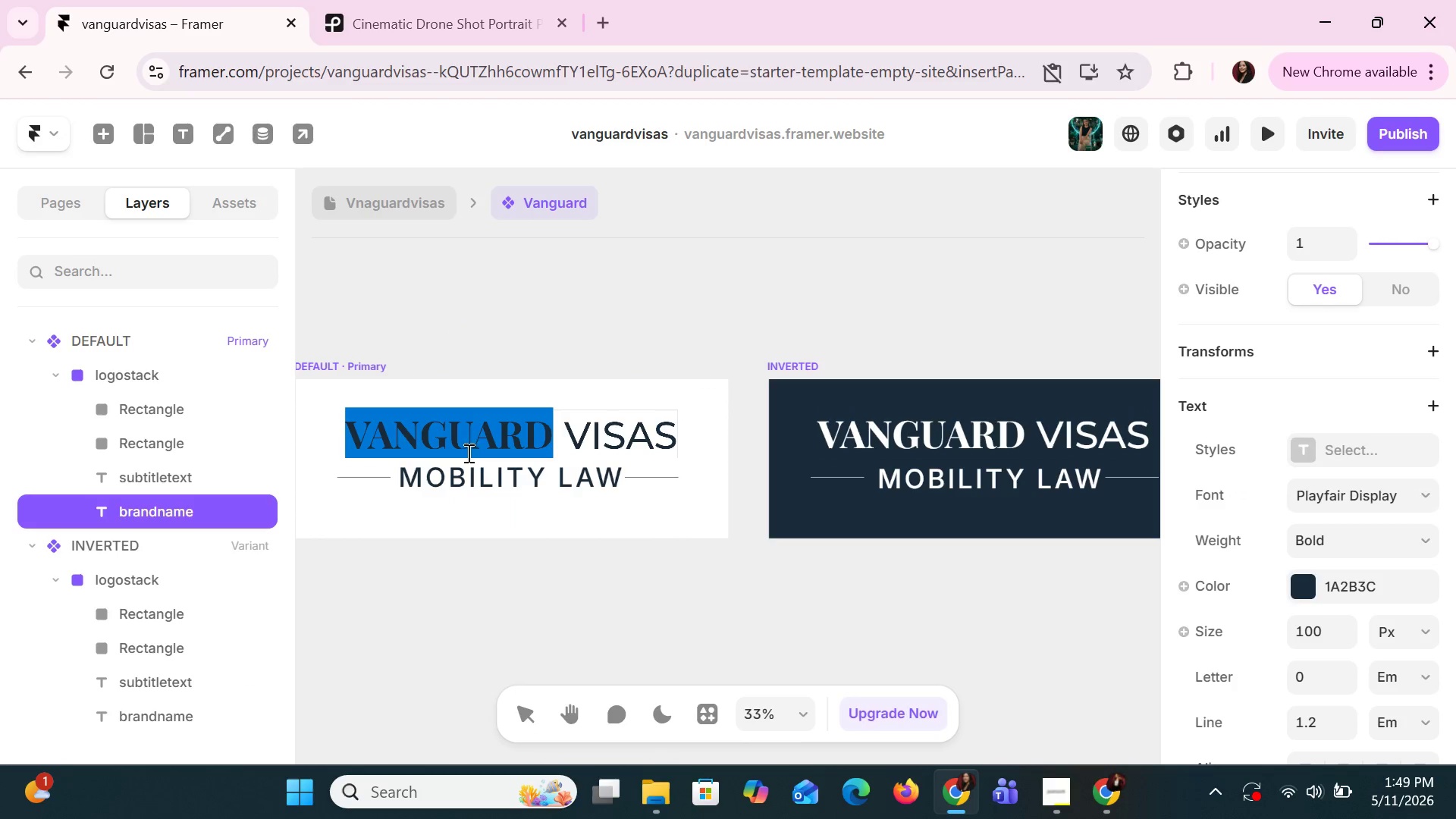 
left_click([1392, 487])
 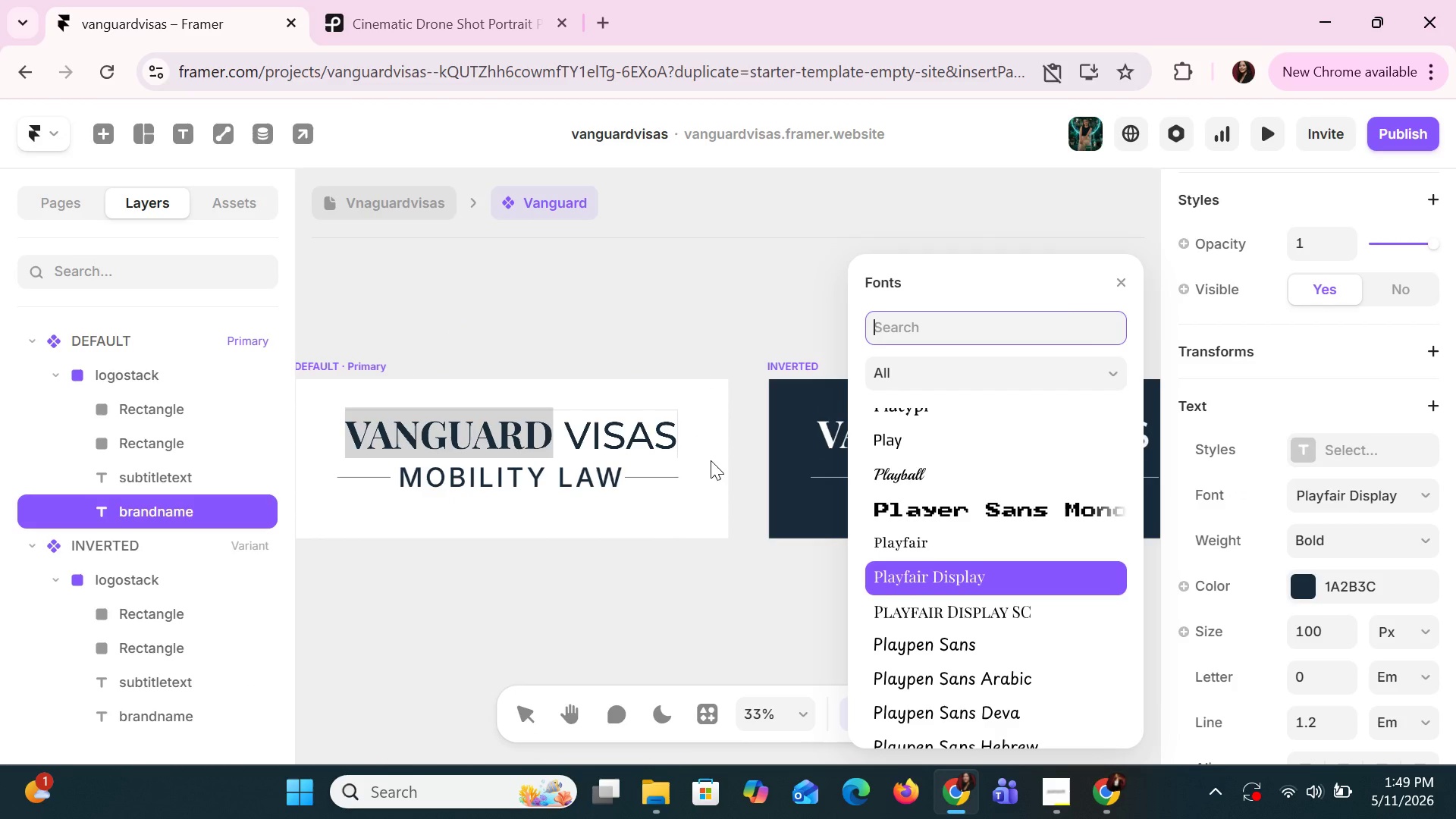 
type(LIRE)
key(Backspace)
key(Backspace)
type(BREE)
key(Backspace)
type( B)
 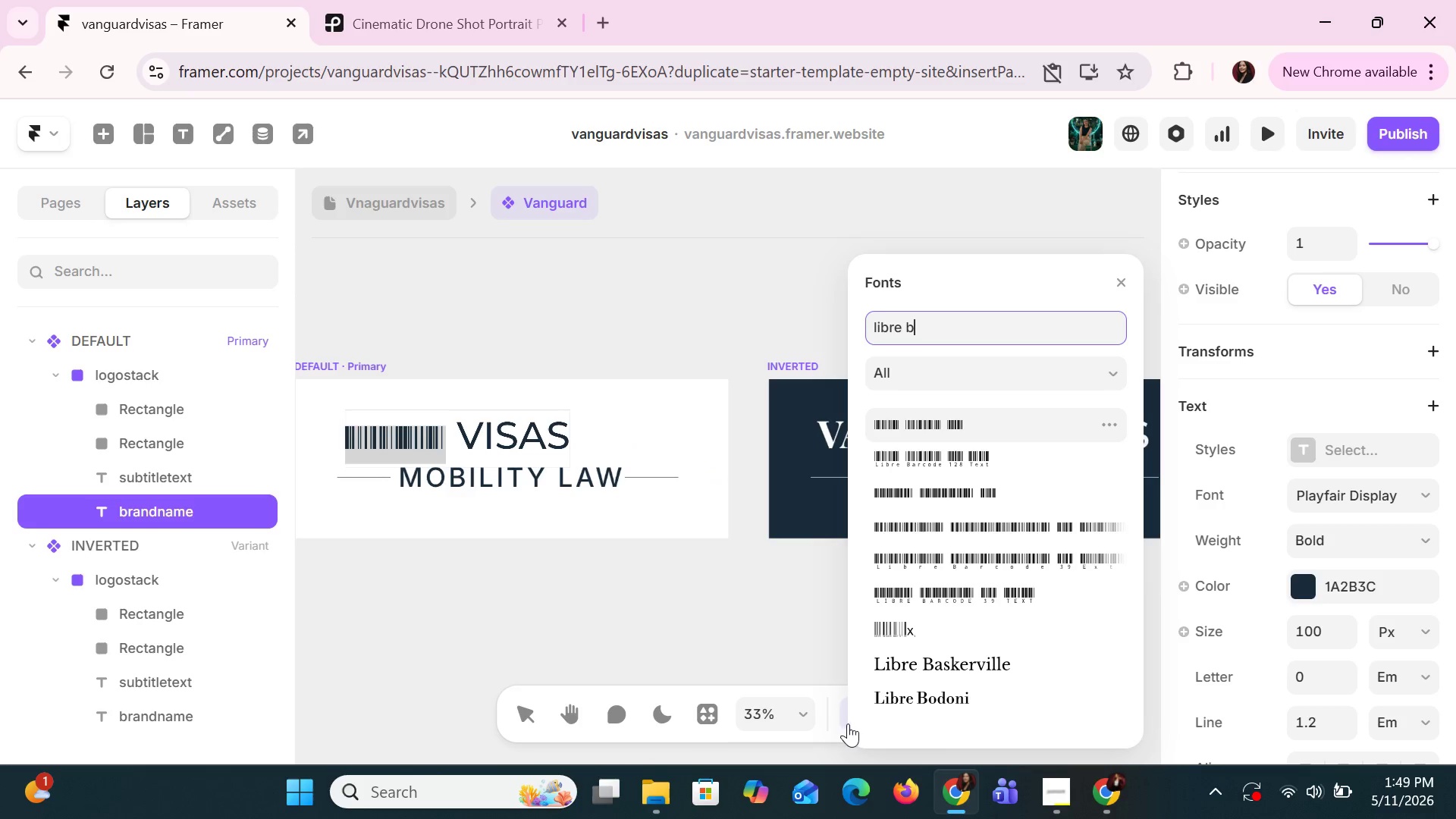 
left_click([980, 669])
 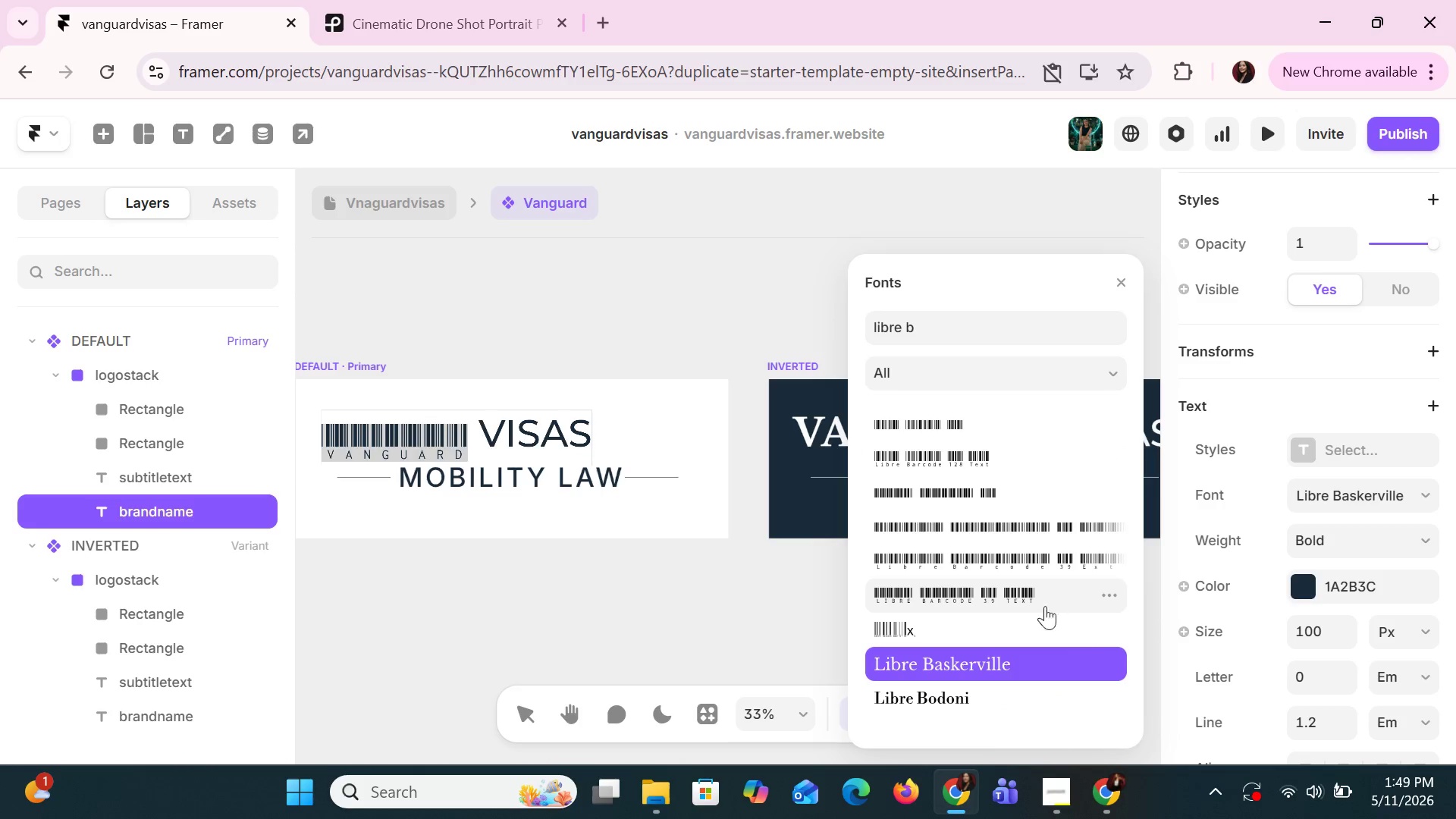 
left_click([1125, 284])
 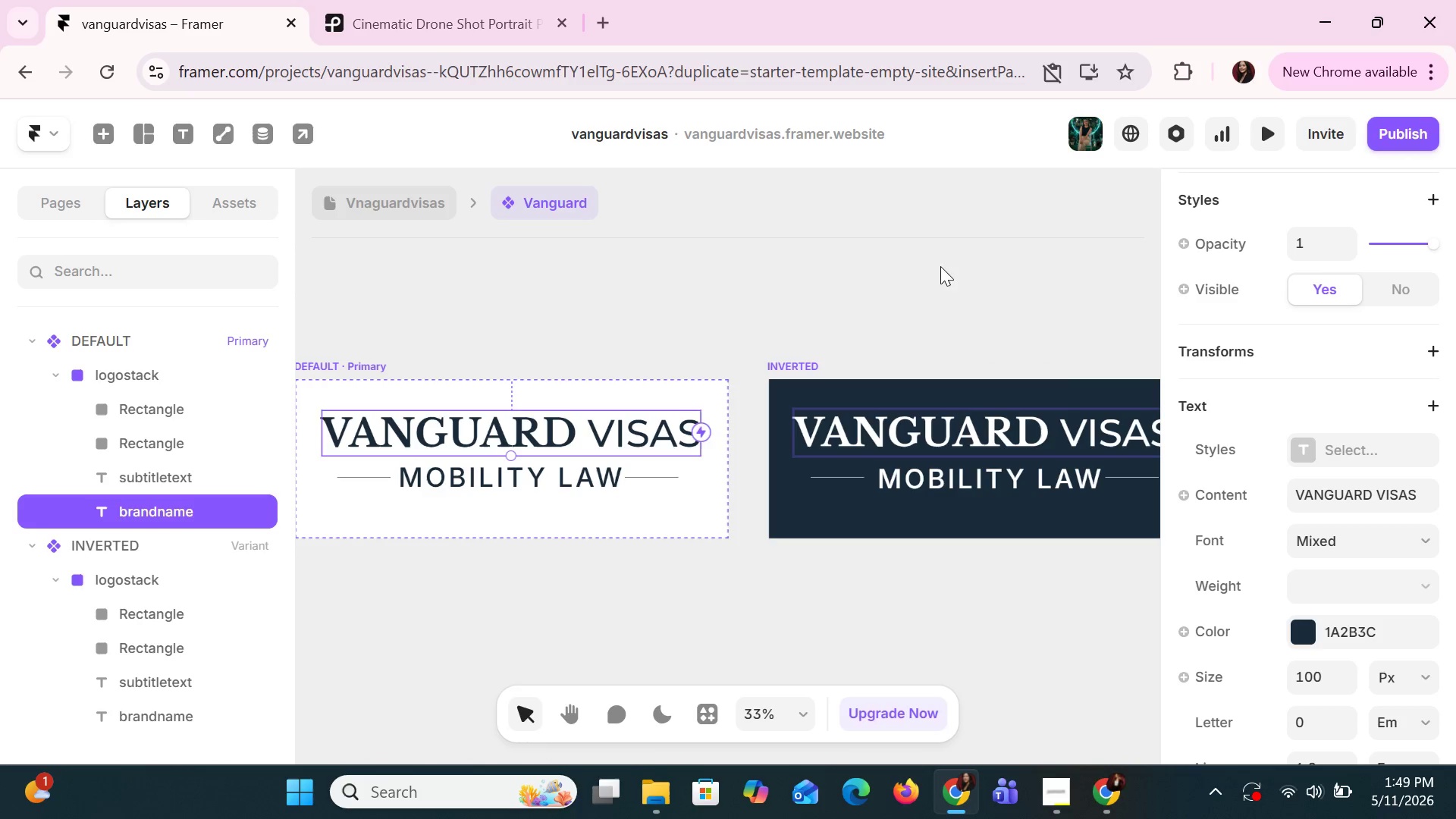 
hold_key(key=ControlLeft, duration=1.5)
scroll: coordinate [988, 328], scroll_direction: down, amount: 2.0
 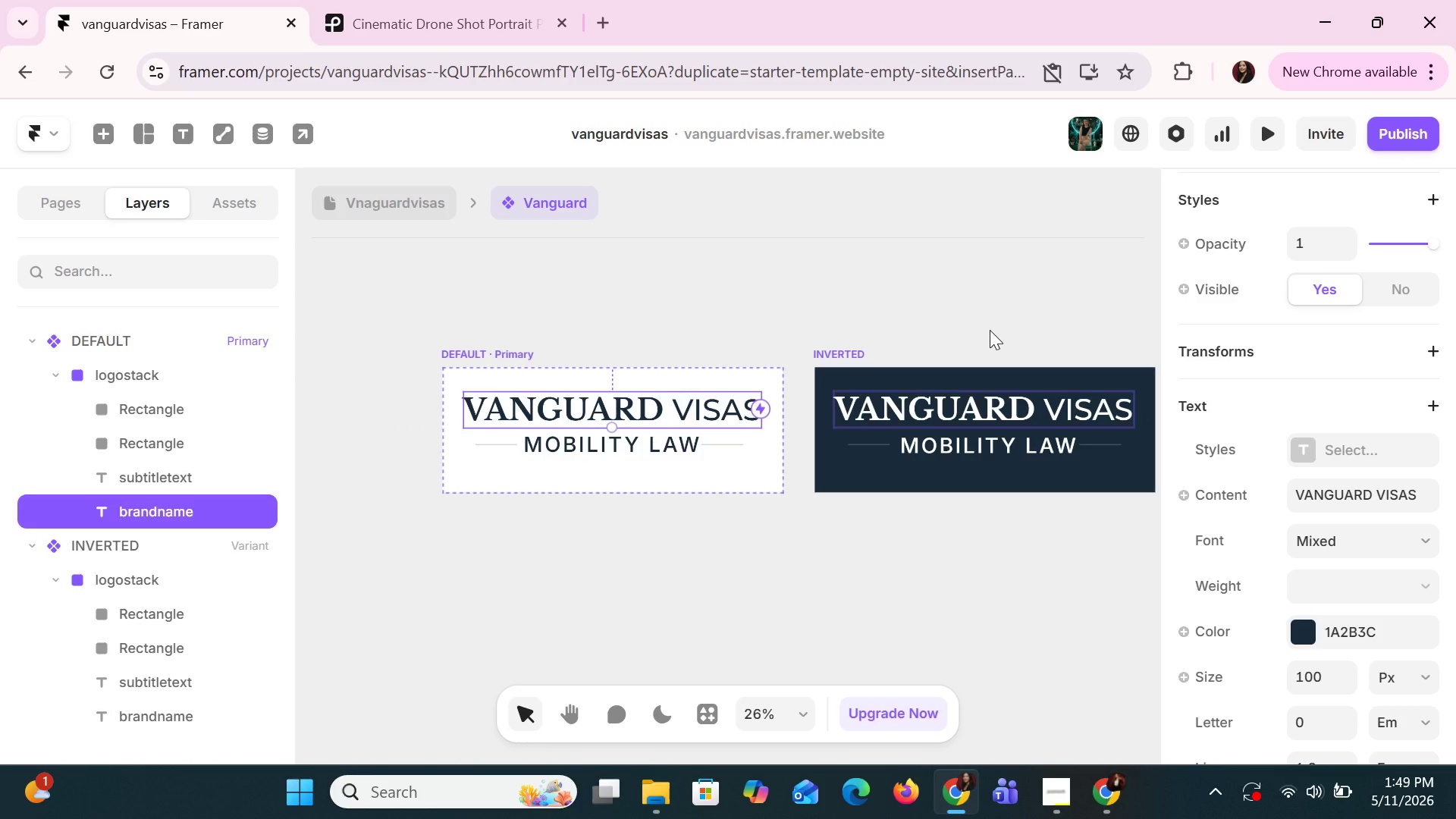 
hold_key(key=ControlLeft, duration=1.5)
hold_key(key=ControlLeft, duration=0.77)
scroll: coordinate [990, 330], scroll_direction: up, amount: 2.0
 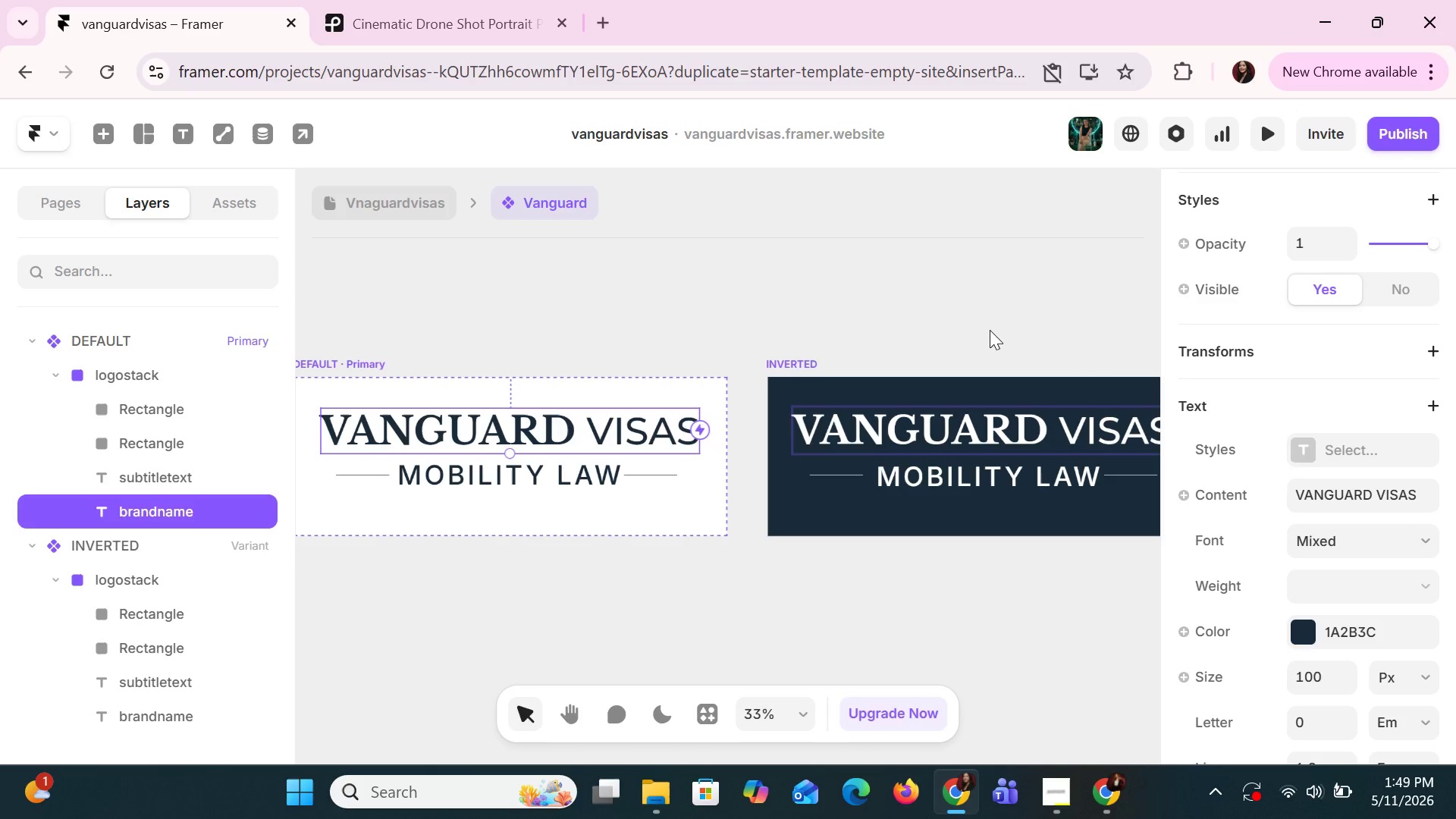 
left_click([990, 333])
 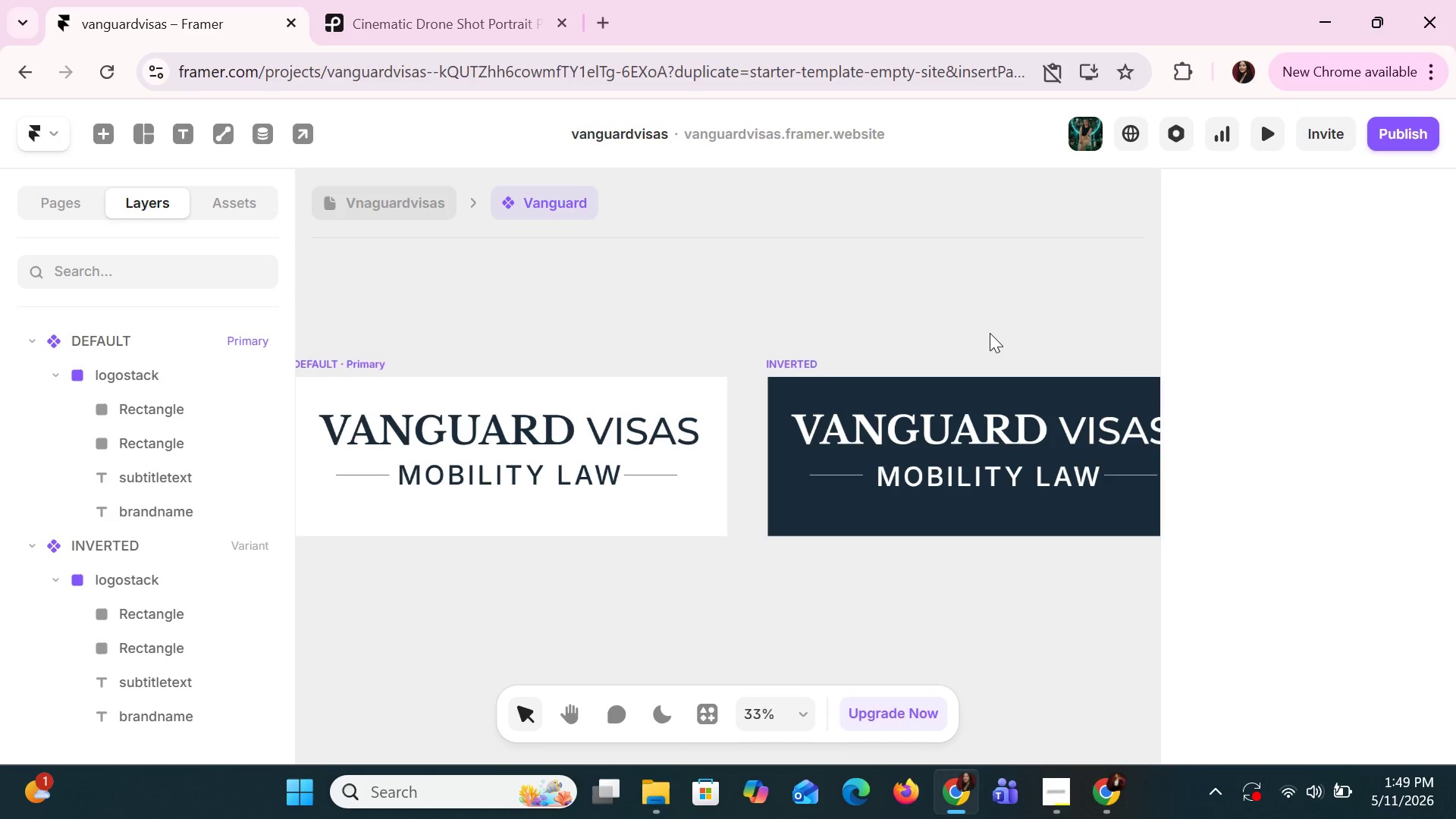 
hold_key(key=ControlLeft, duration=1.5)
 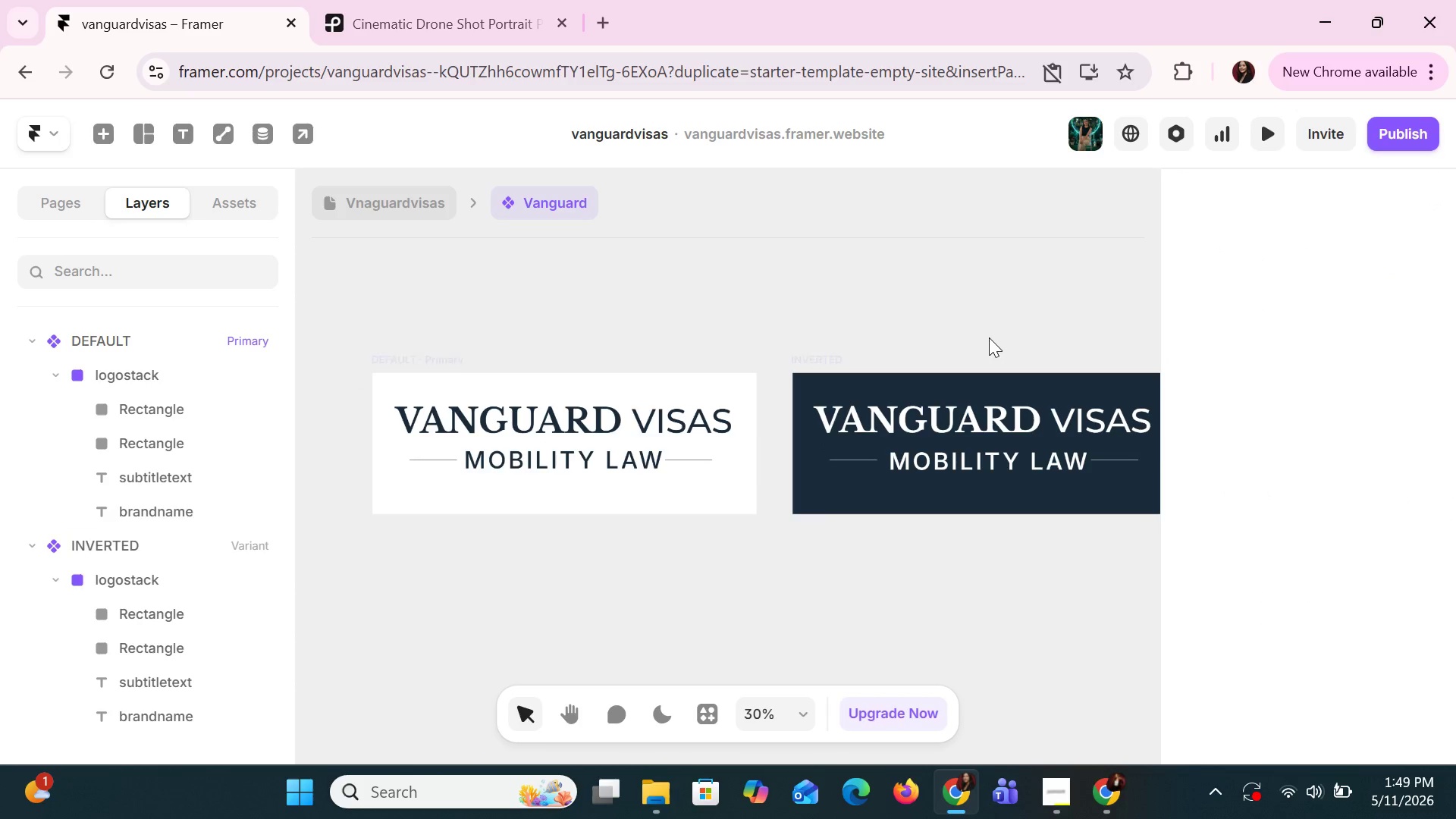 
hold_key(key=ControlLeft, duration=1.17)
scroll: coordinate [989, 337], scroll_direction: down, amount: 1.0
 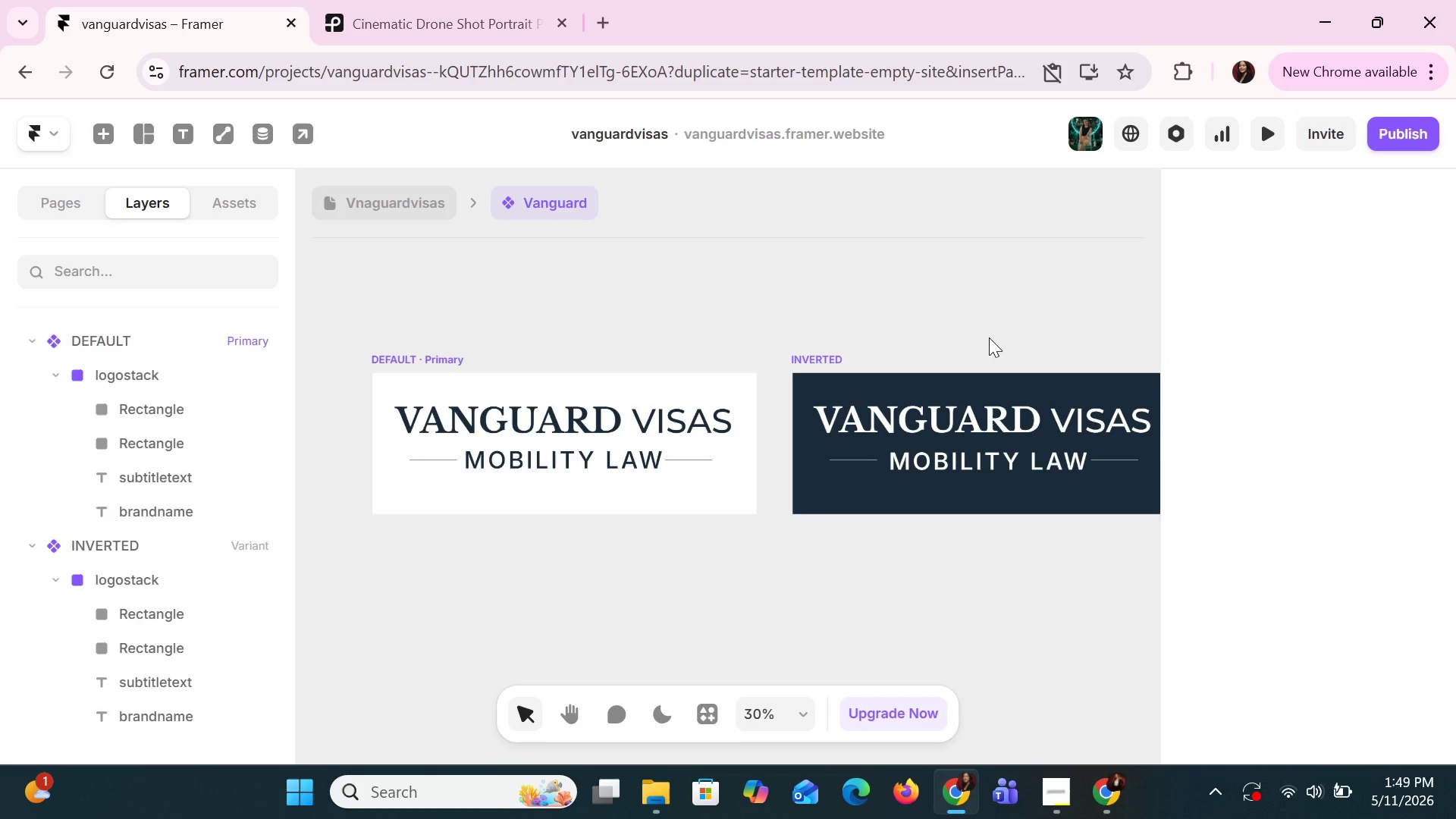 
key(Control+ControlLeft)
 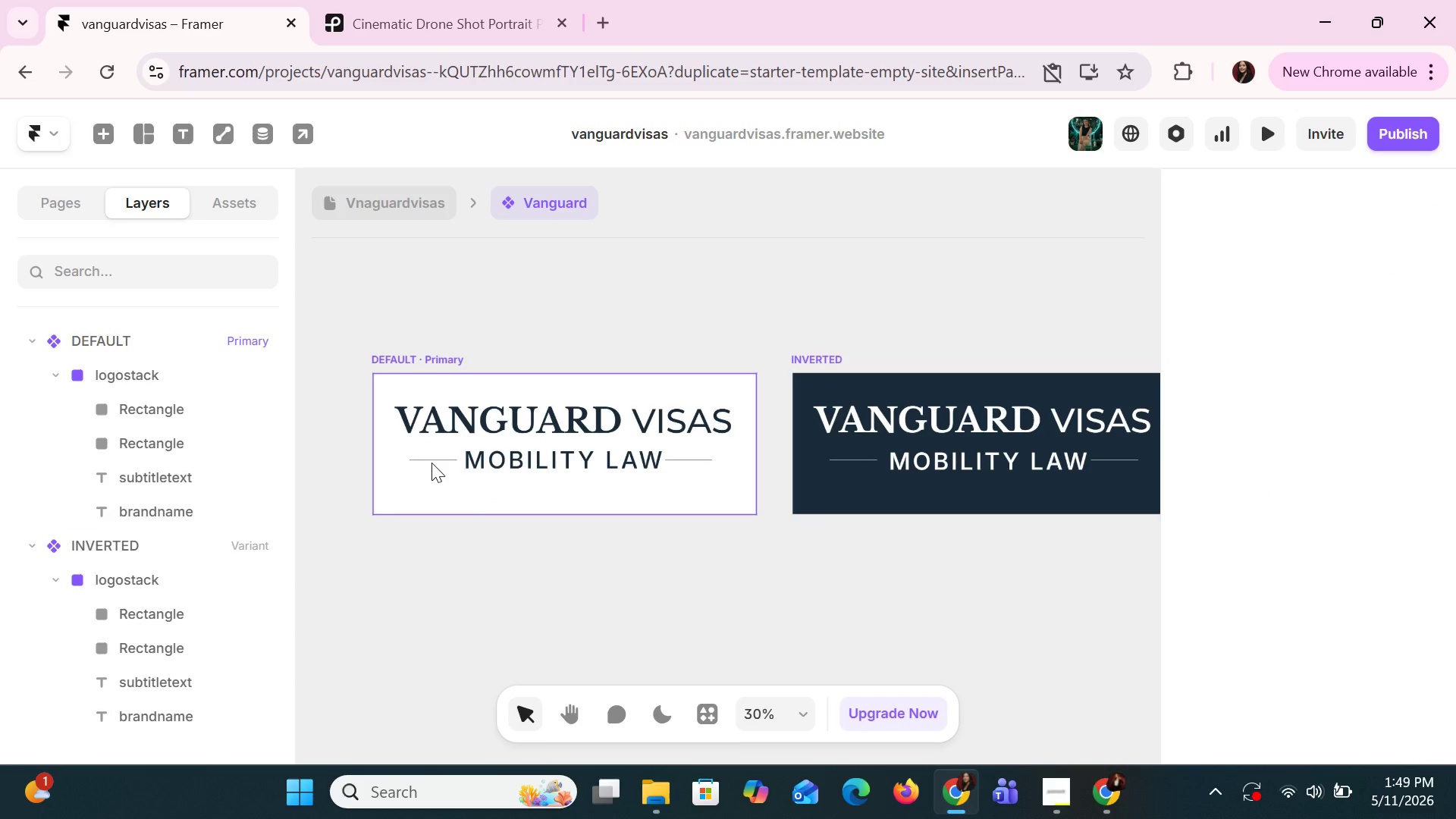 
left_click([431, 463])
 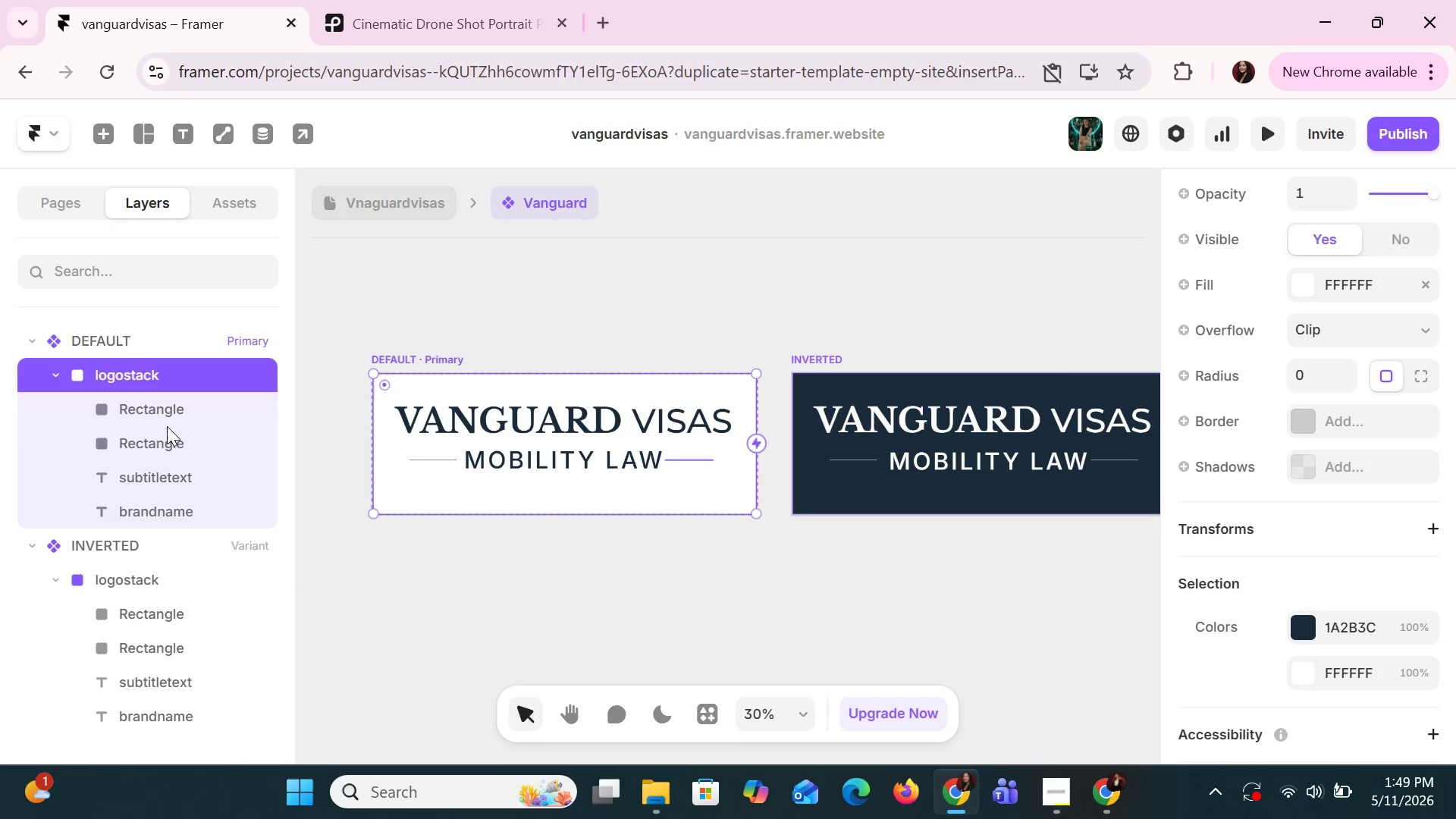 
left_click([163, 425])
 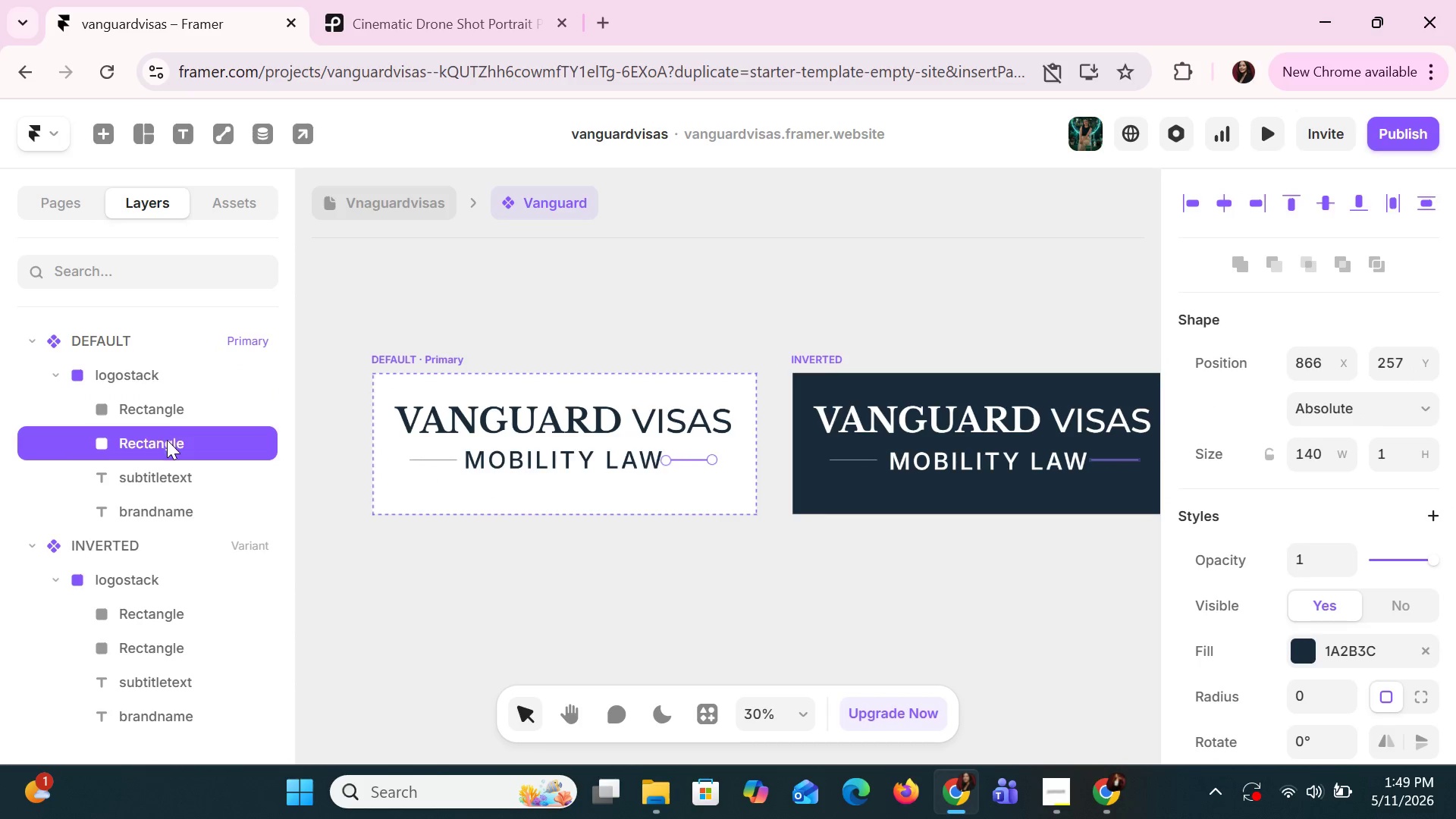 
left_click([157, 406])
 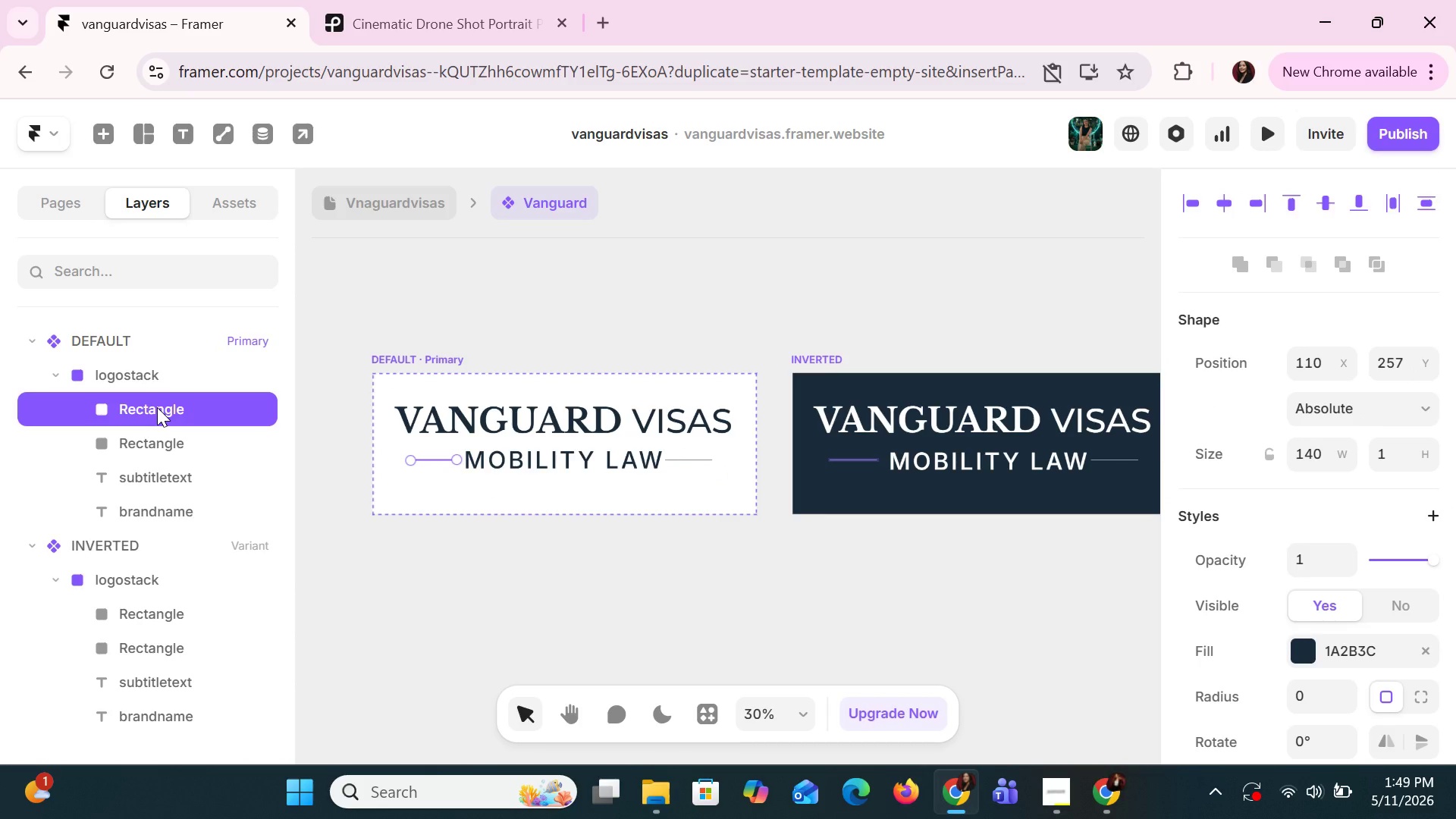 
key(ArrowLeft)
 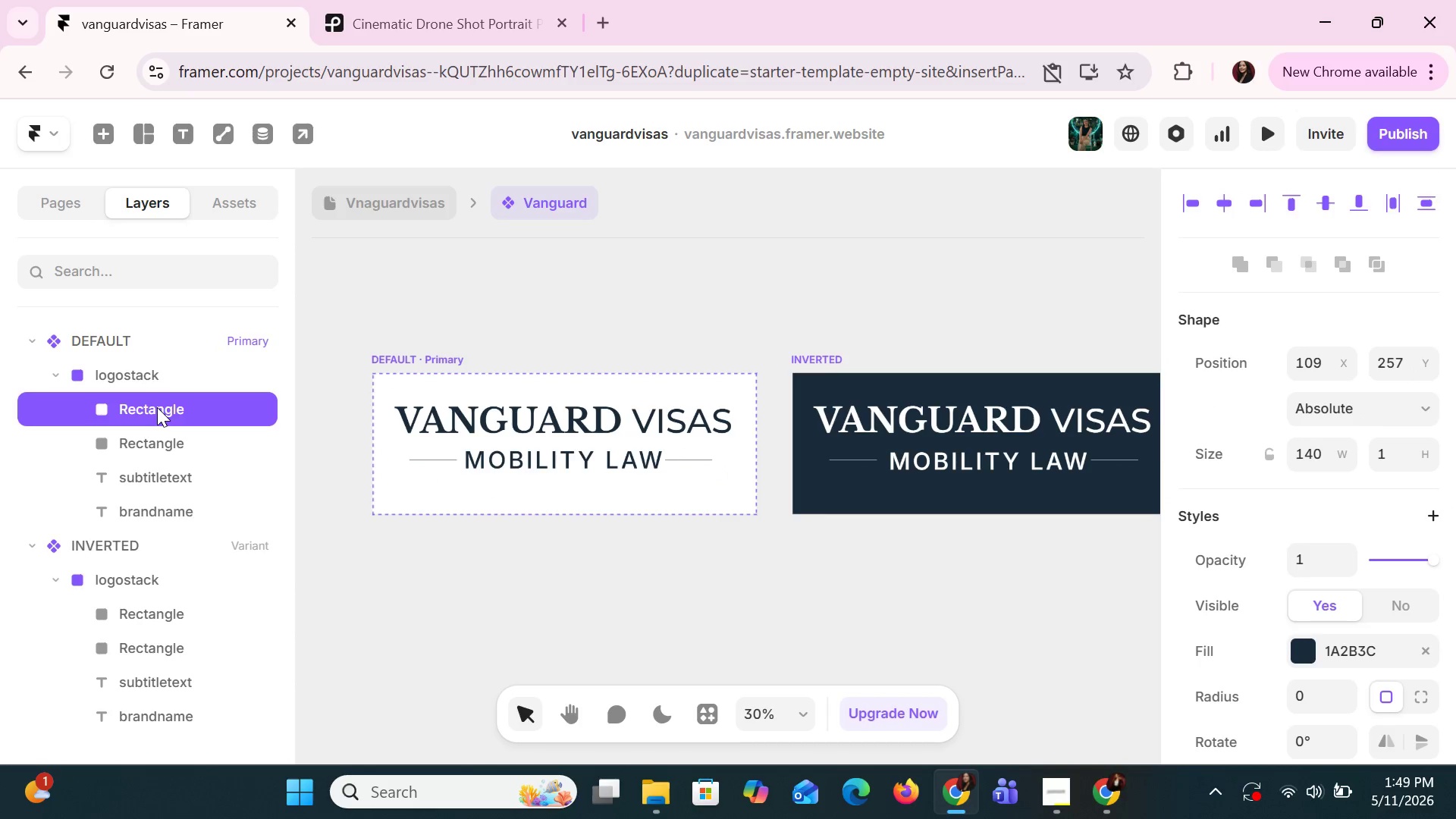 
key(ArrowLeft)
 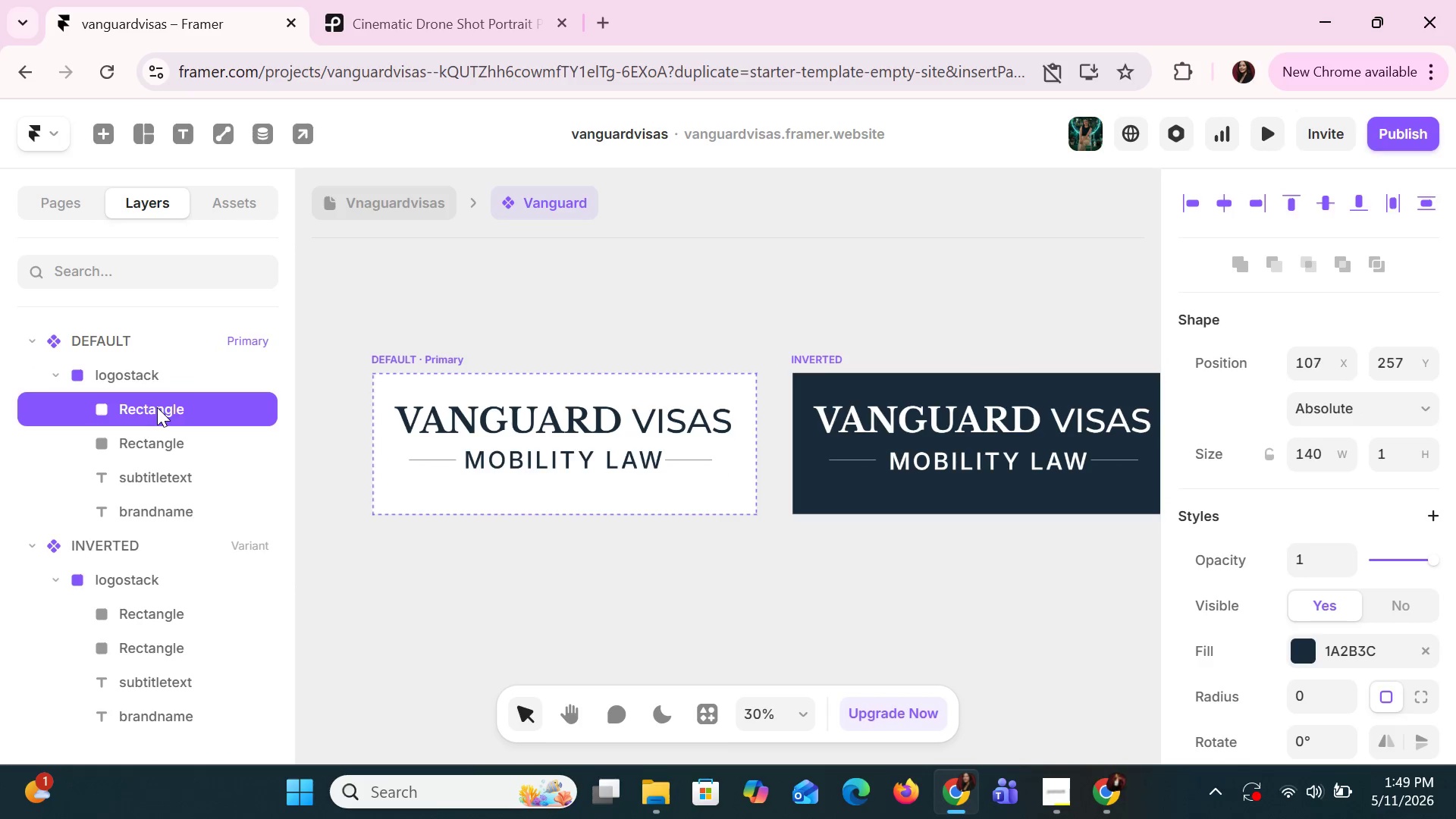 
key(ArrowLeft)
 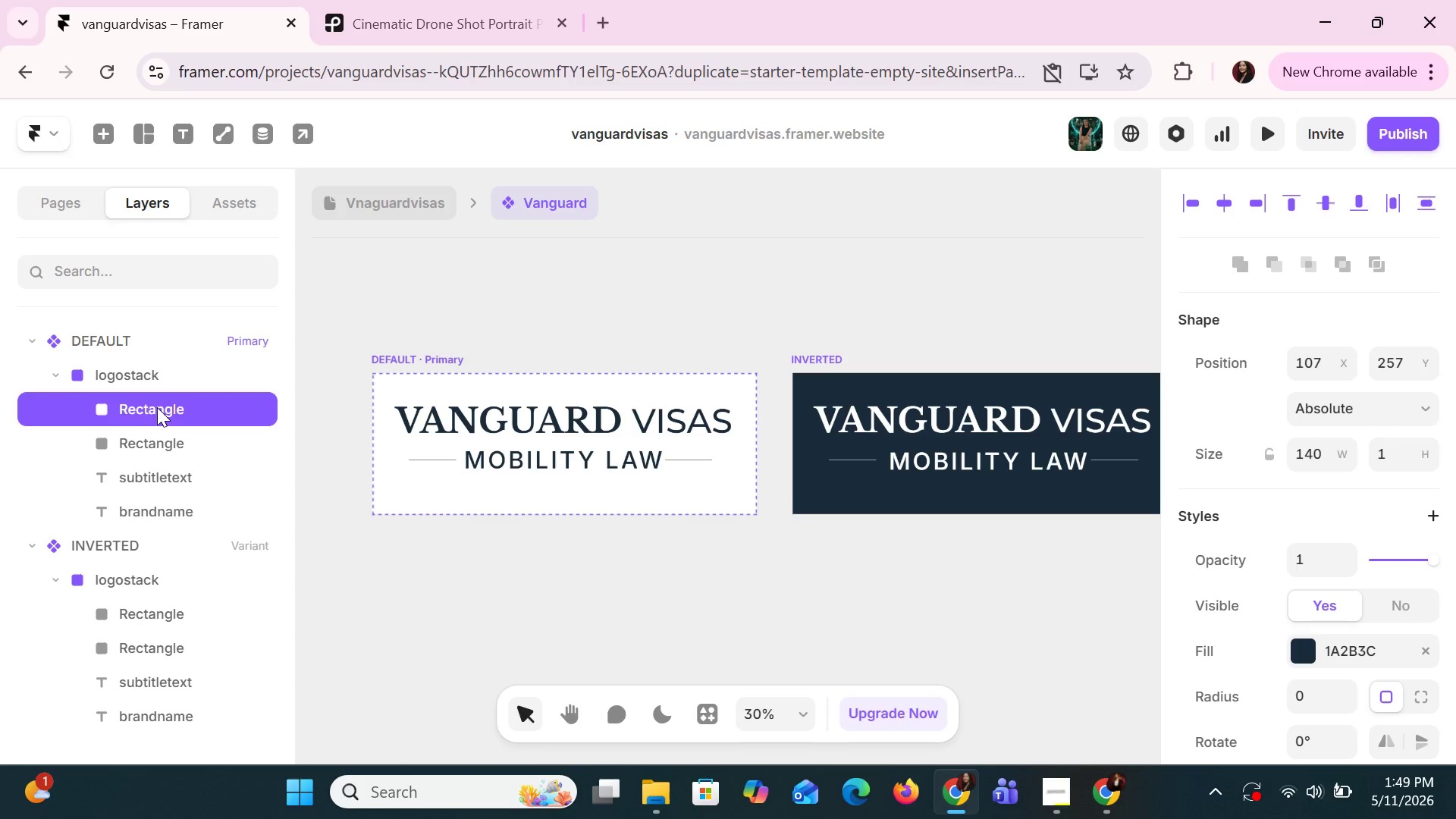 
key(ArrowLeft)
 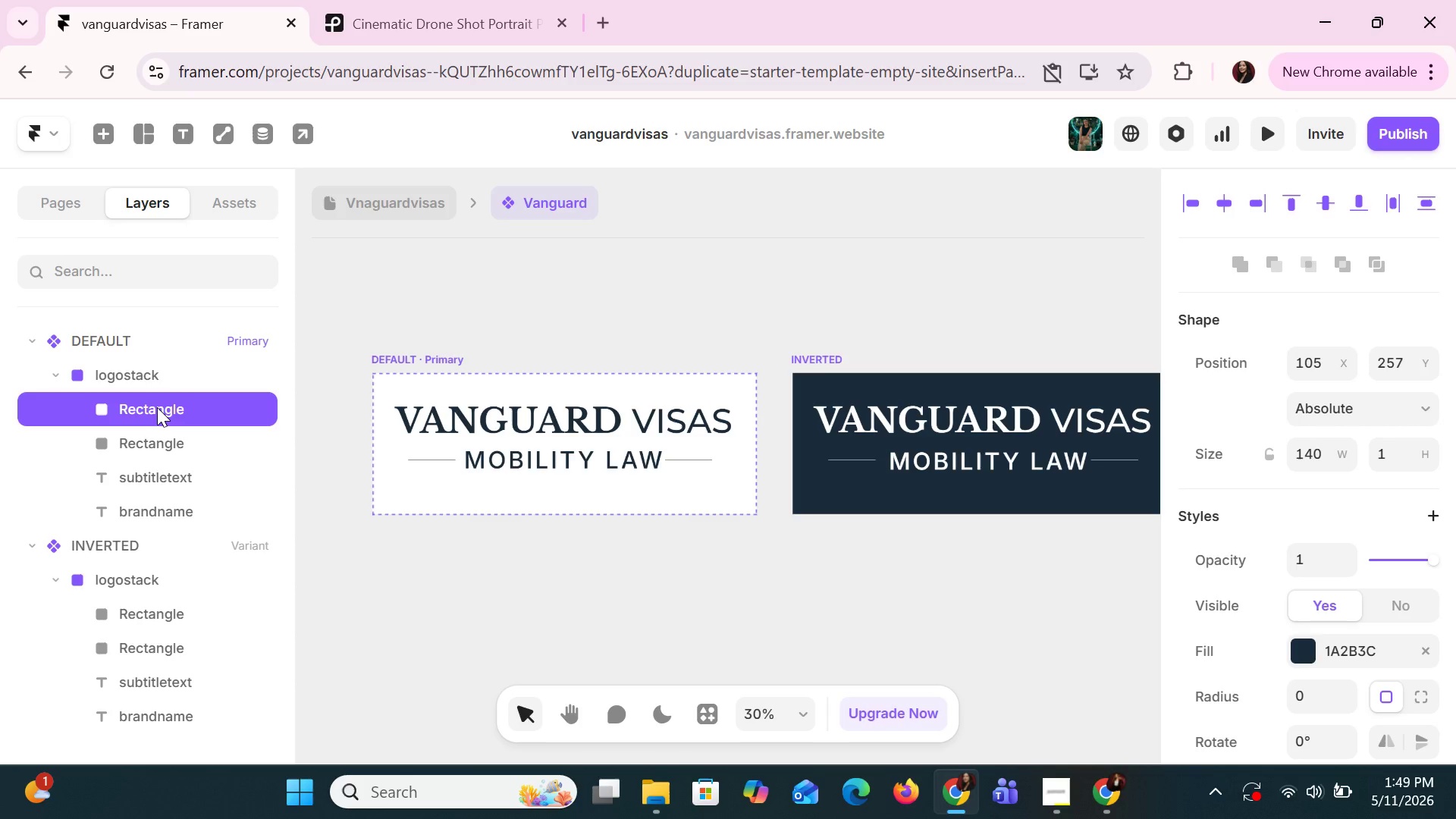 
key(ArrowLeft)
 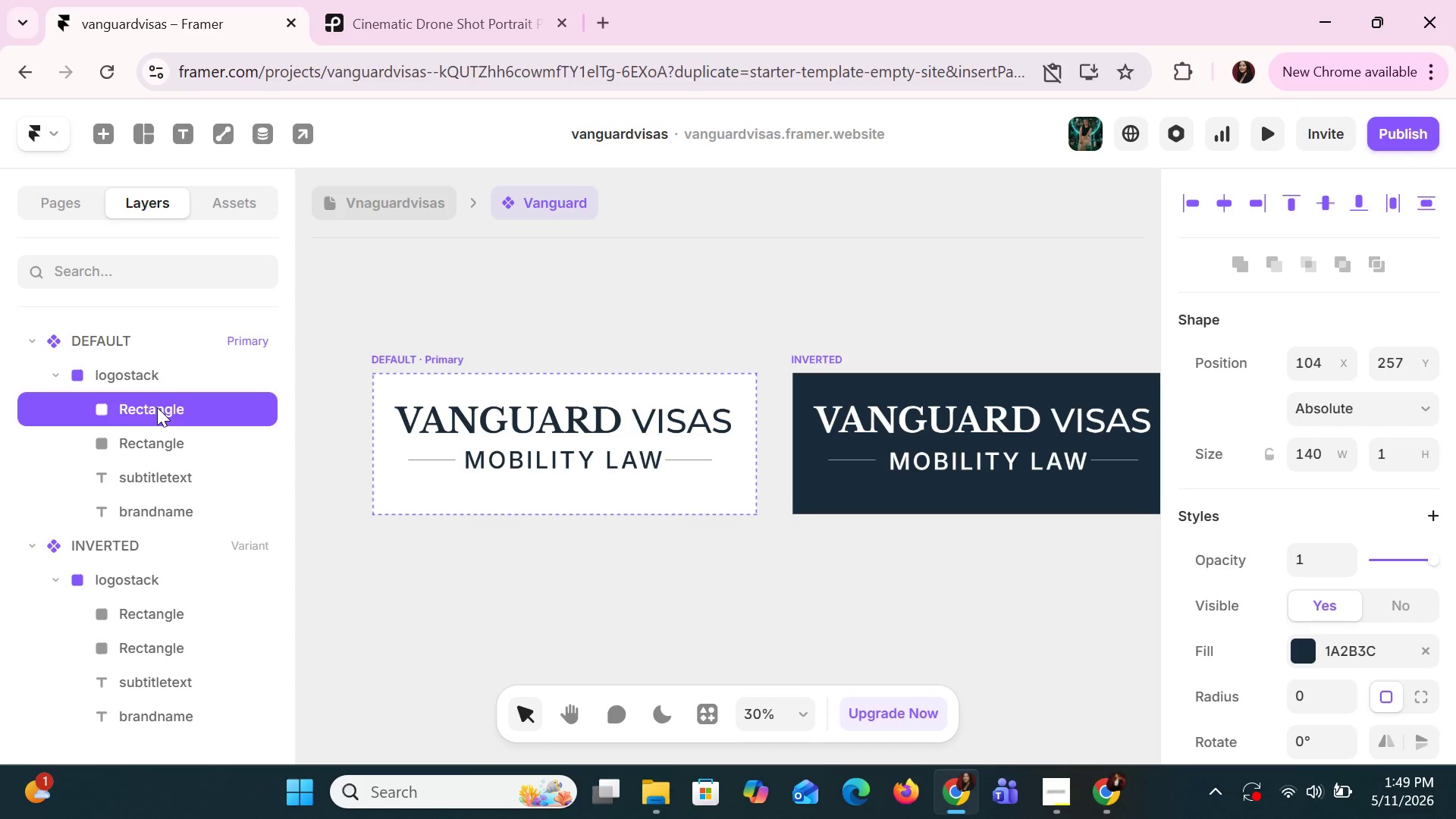 
key(ArrowLeft)
 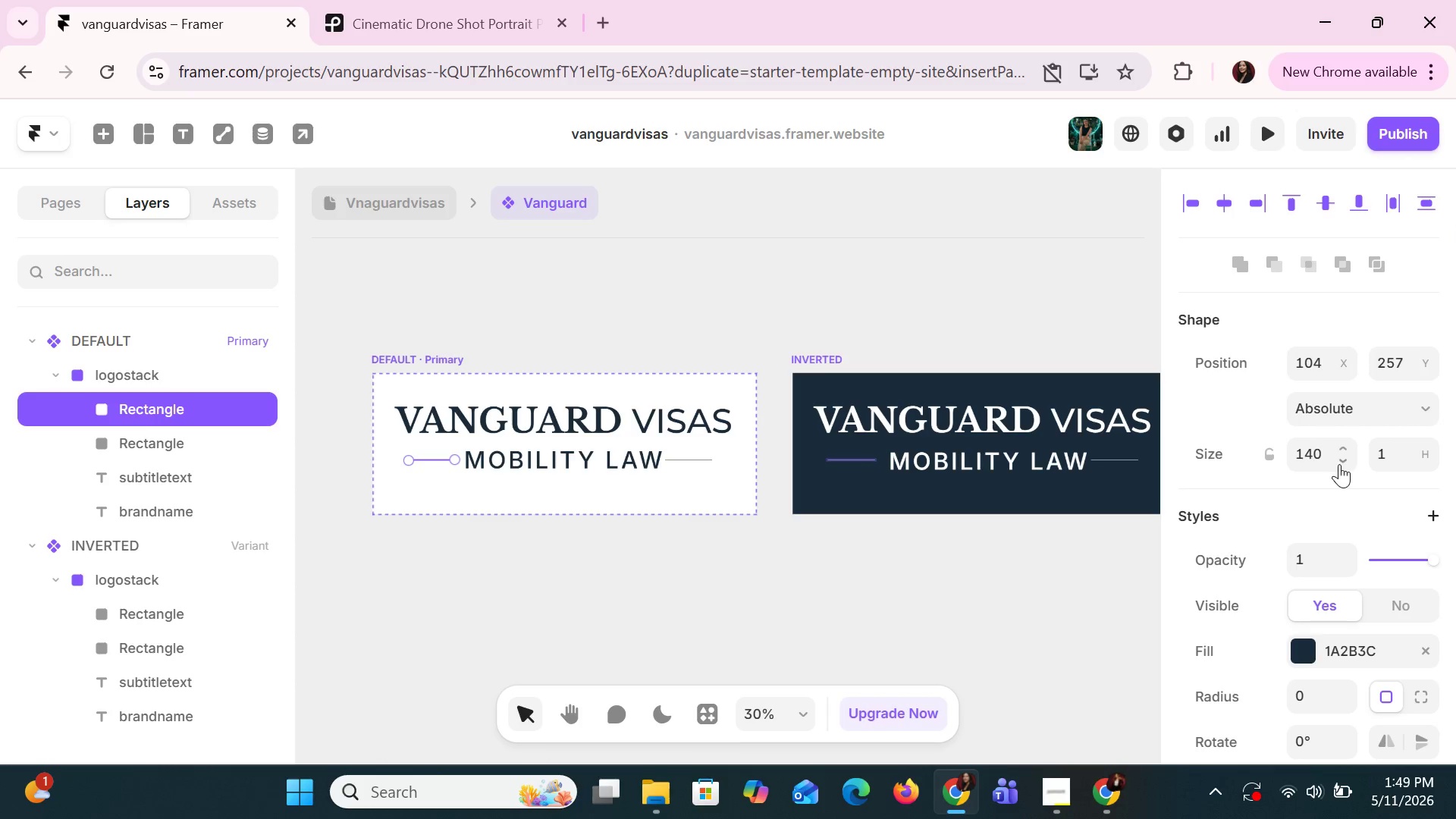 
wait(5.08)
 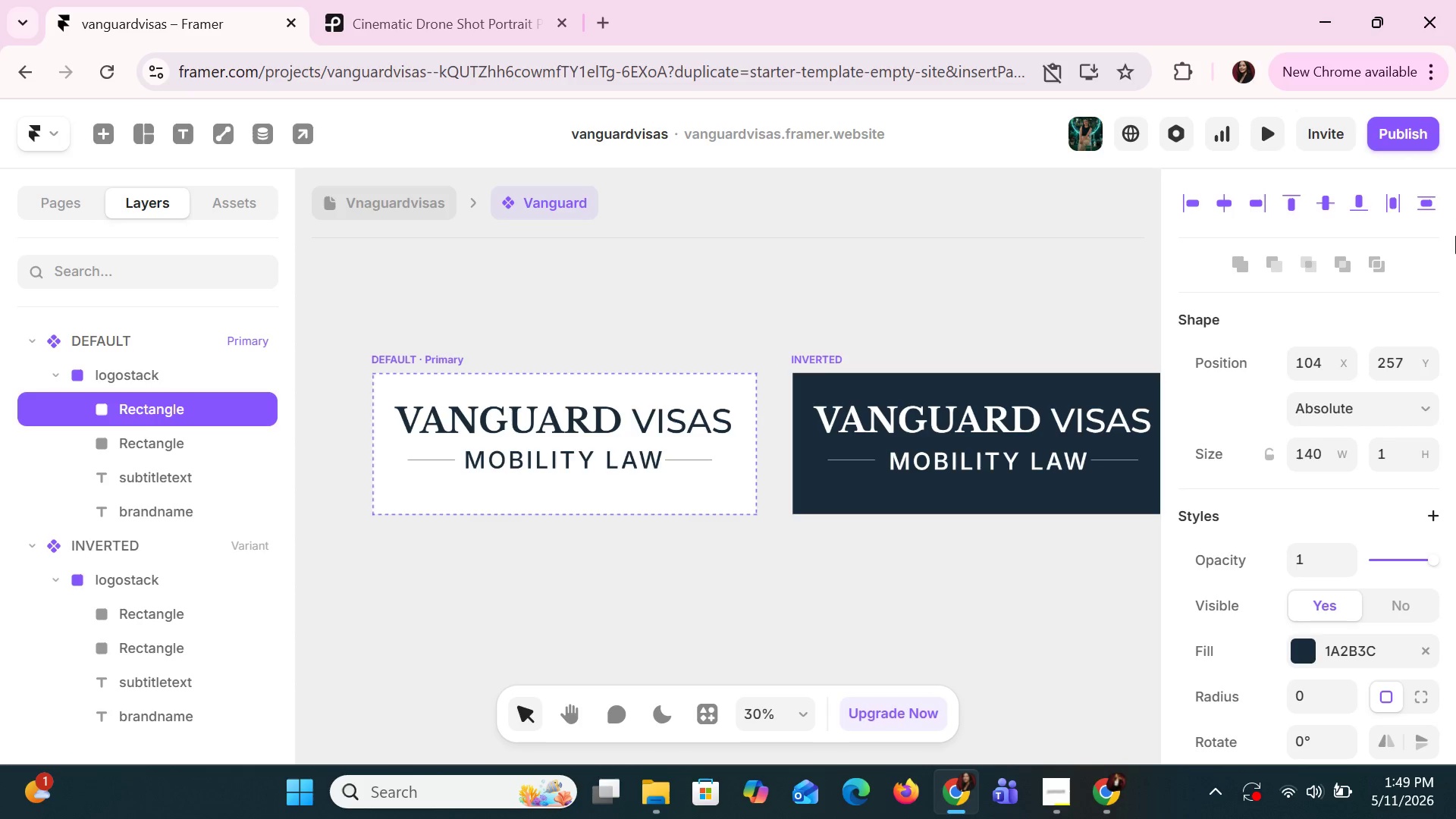 
double_click([1343, 449])
 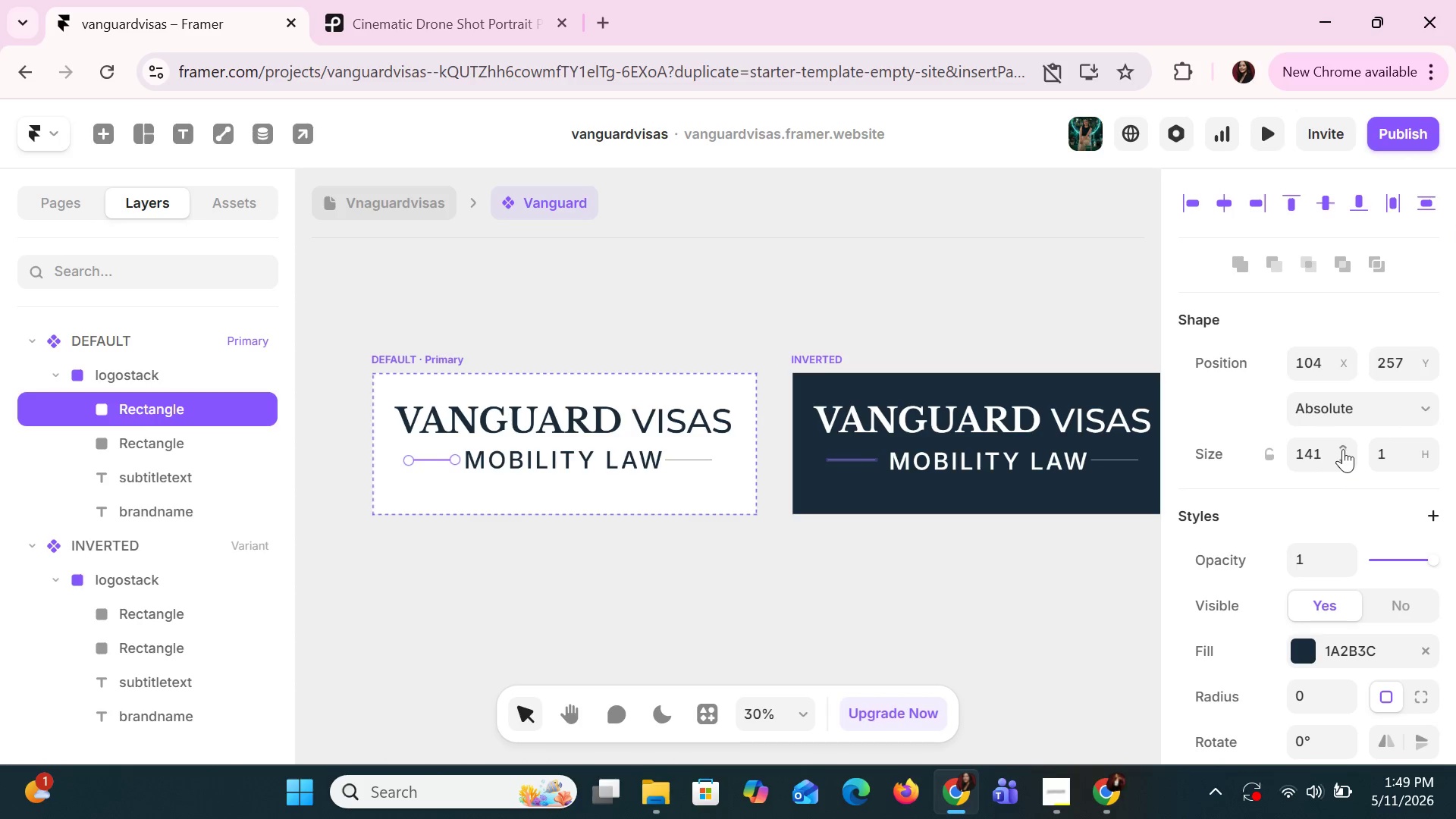 
triple_click([1343, 449])
 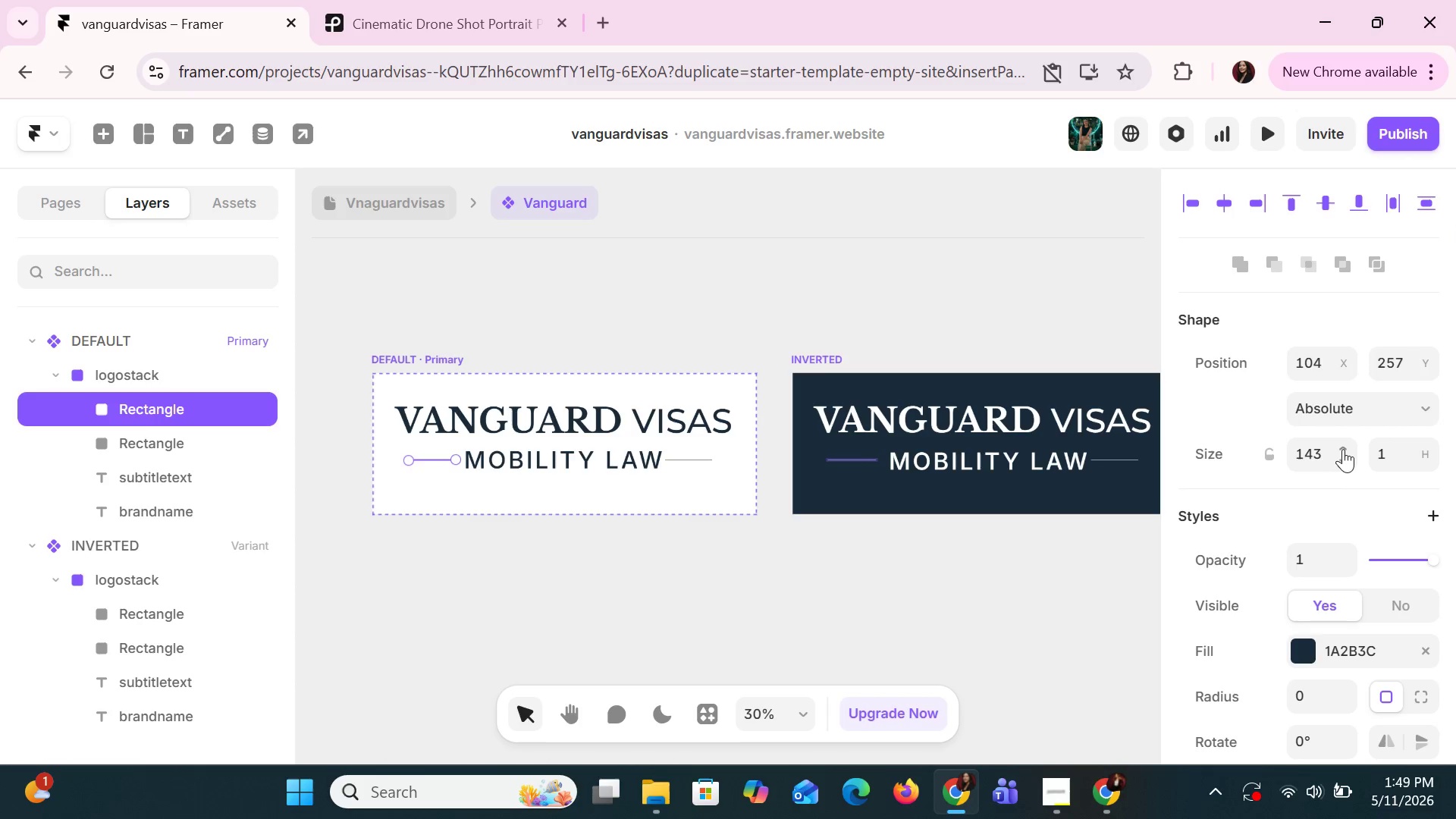 
triple_click([1343, 449])
 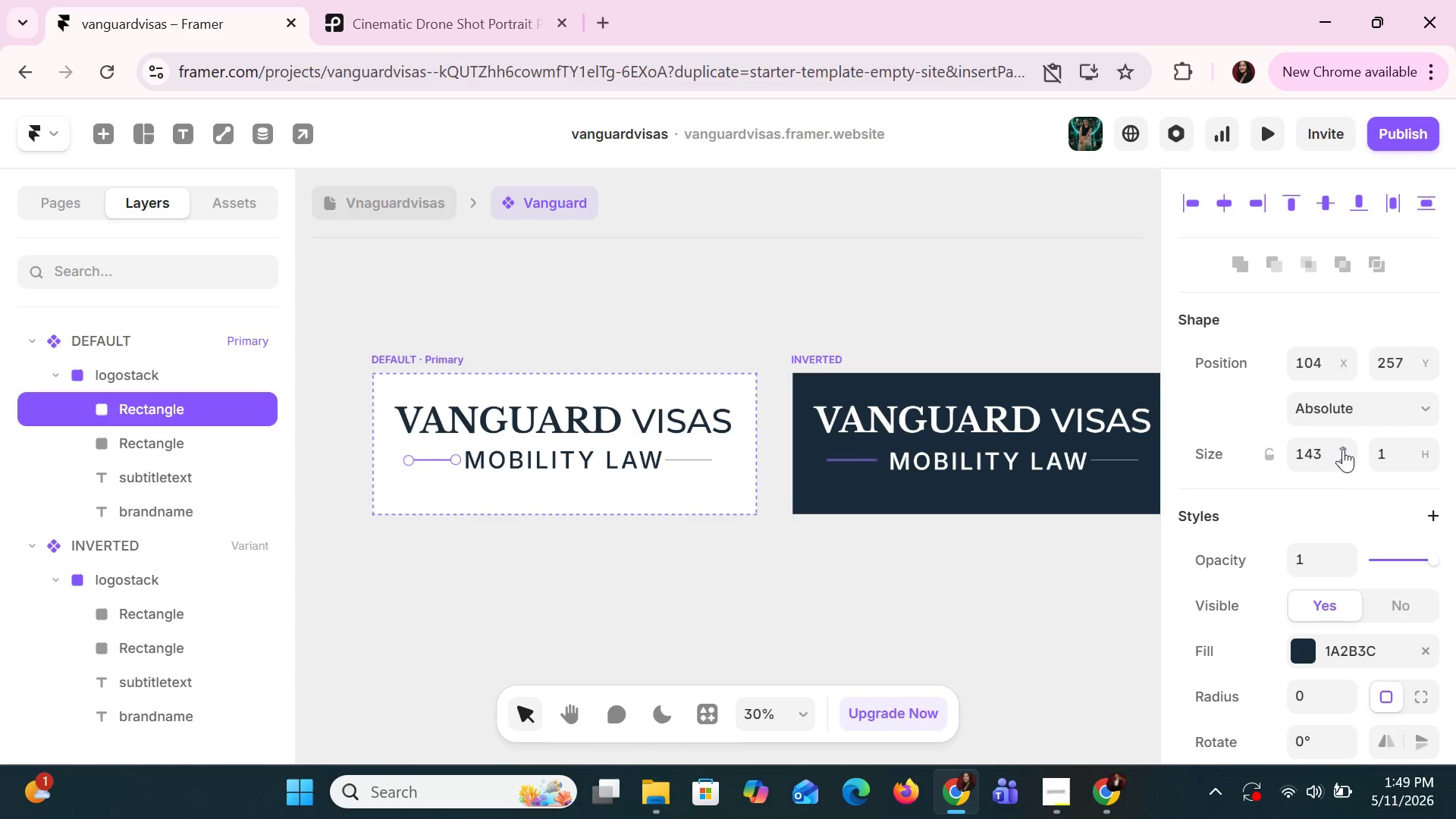 
triple_click([1343, 449])
 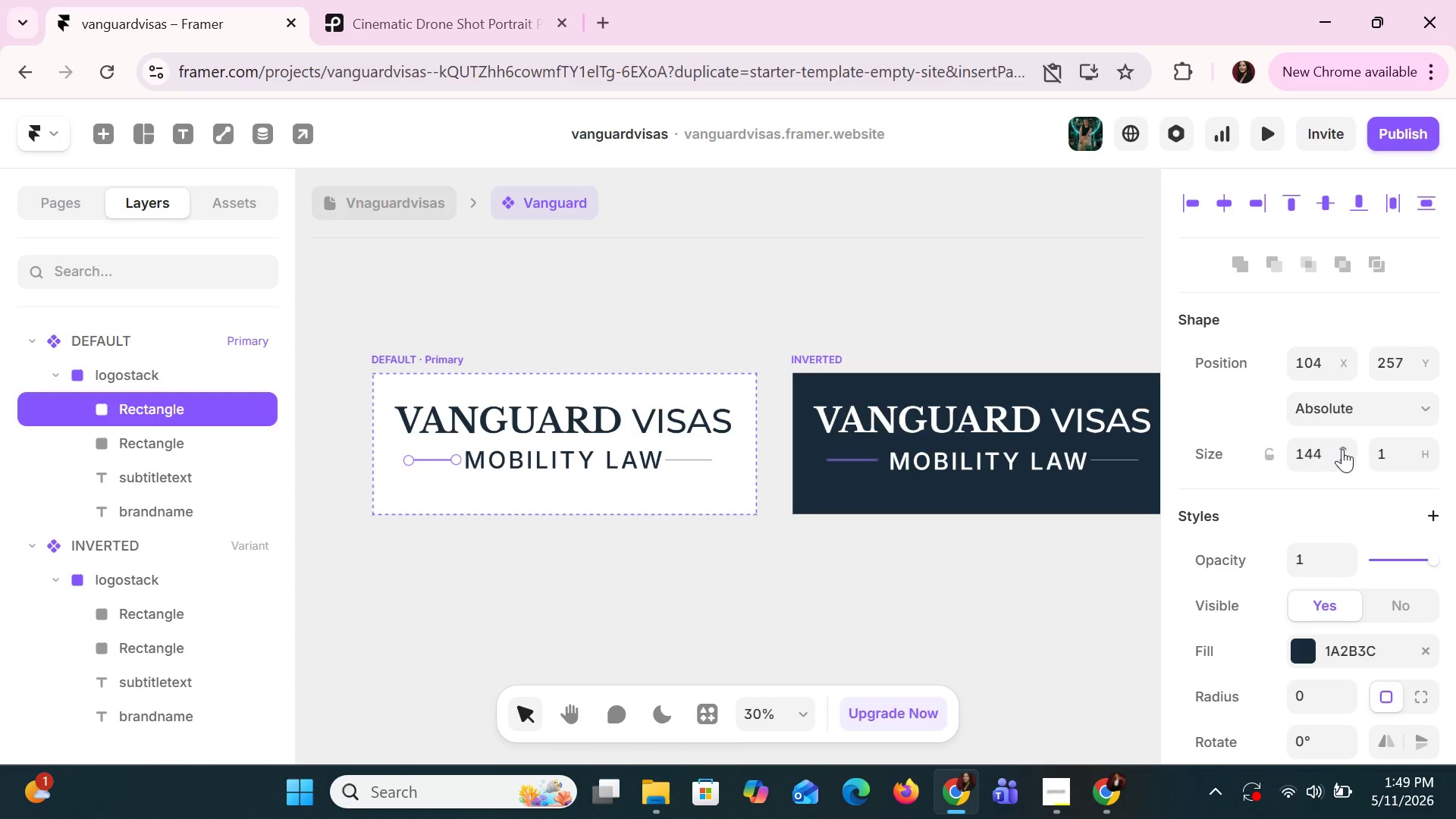 
triple_click([1342, 449])
 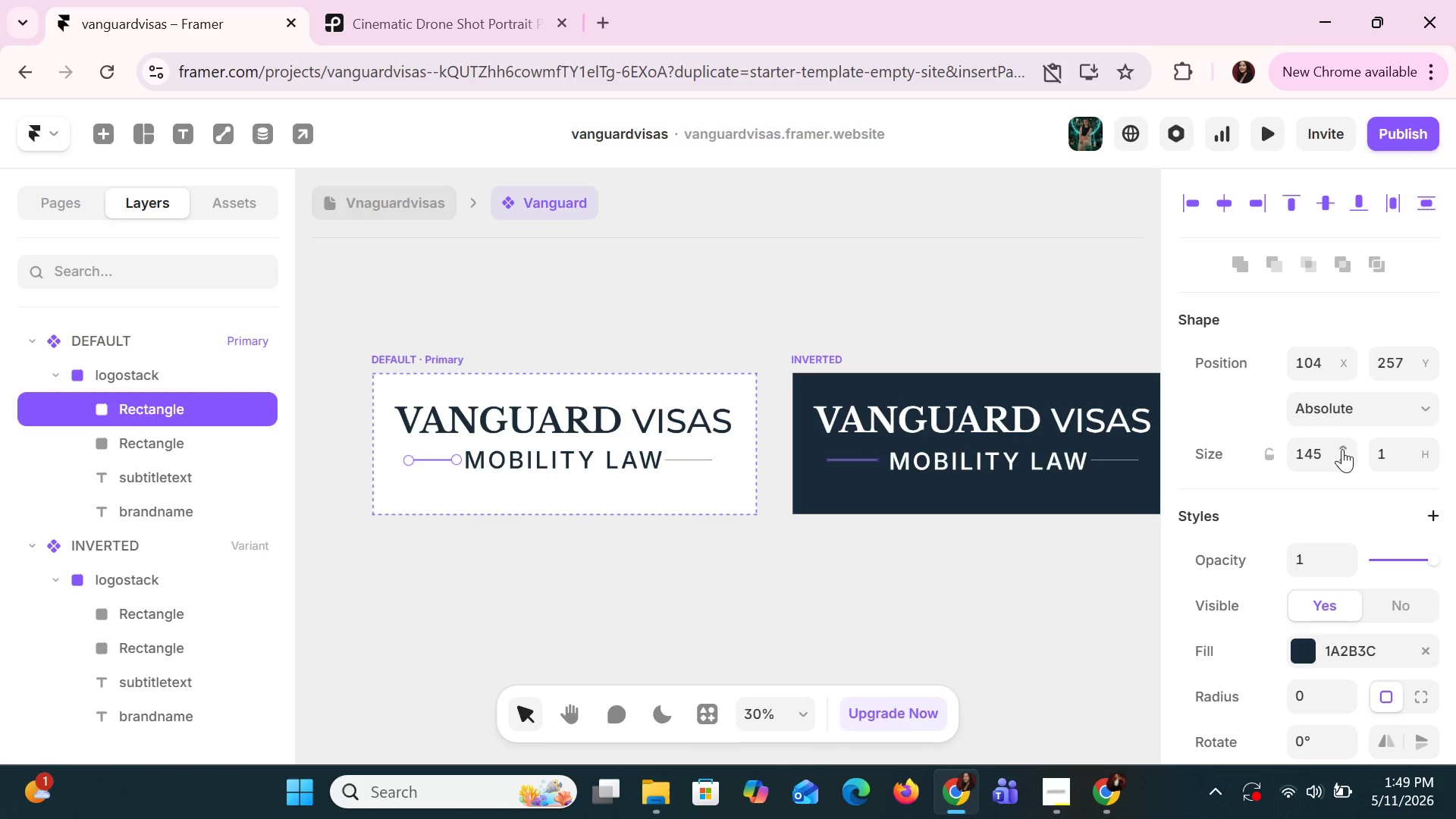 
triple_click([1342, 449])
 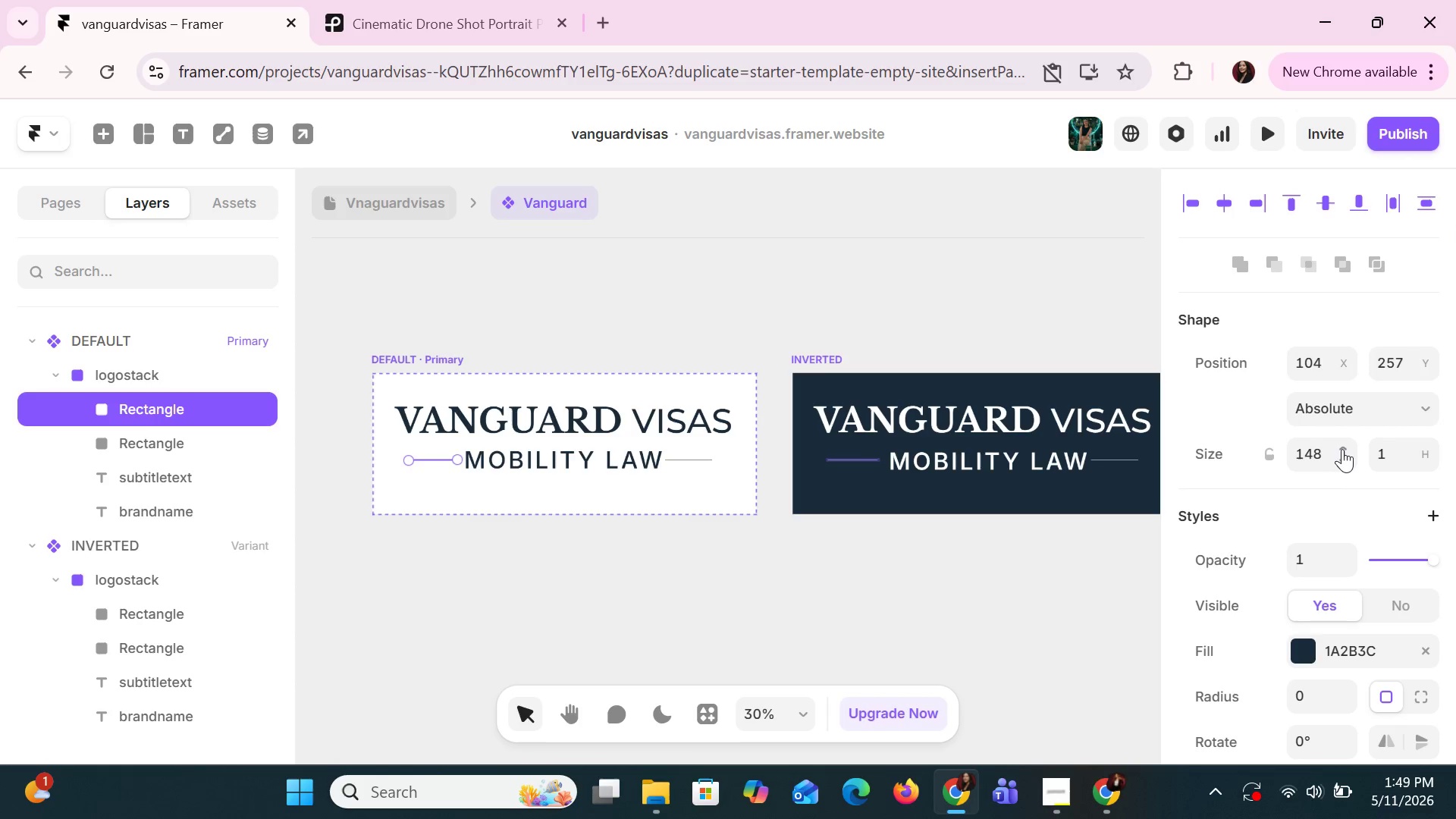 
triple_click([1342, 449])
 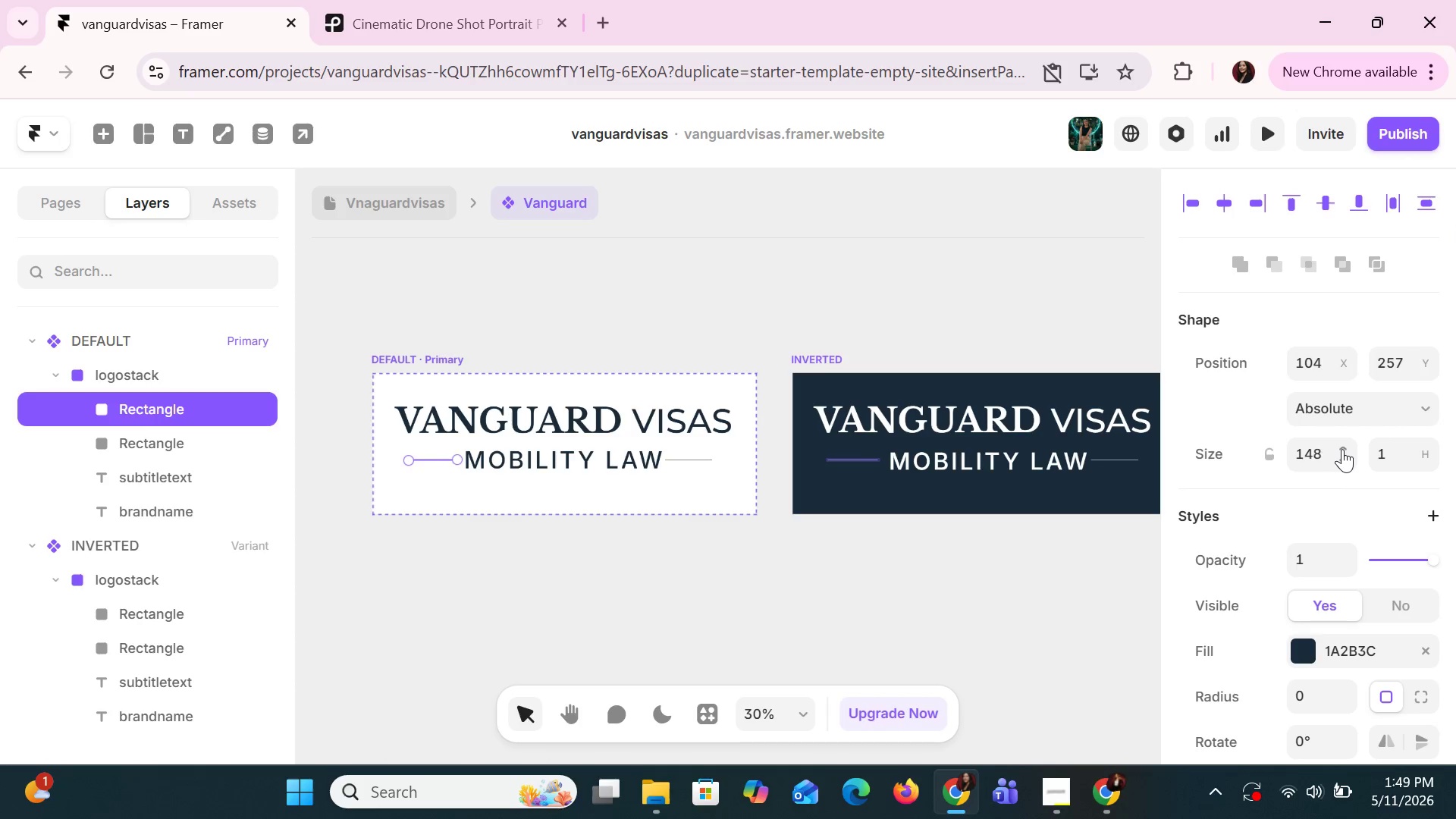 
triple_click([1342, 449])
 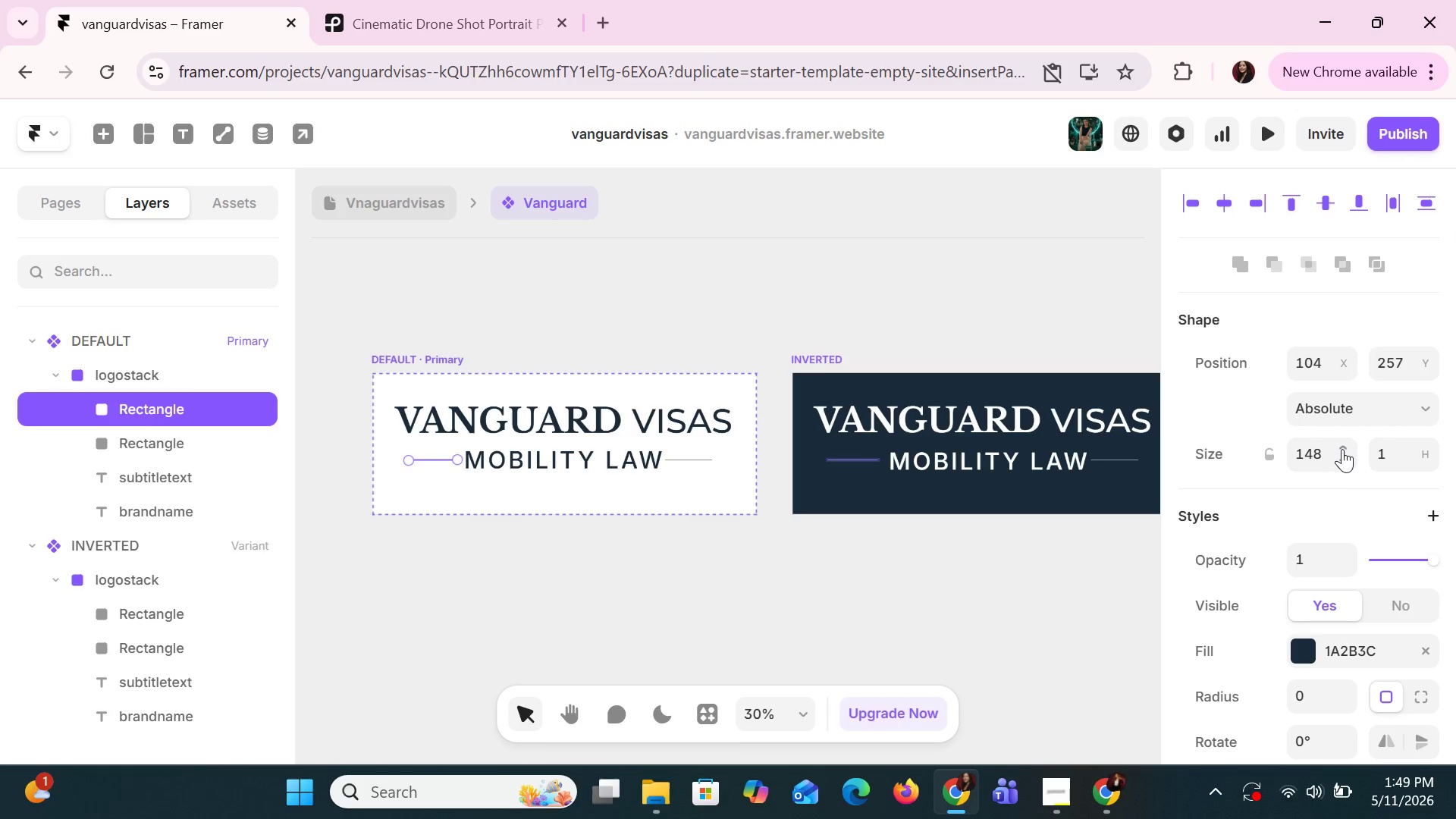 
triple_click([1342, 449])
 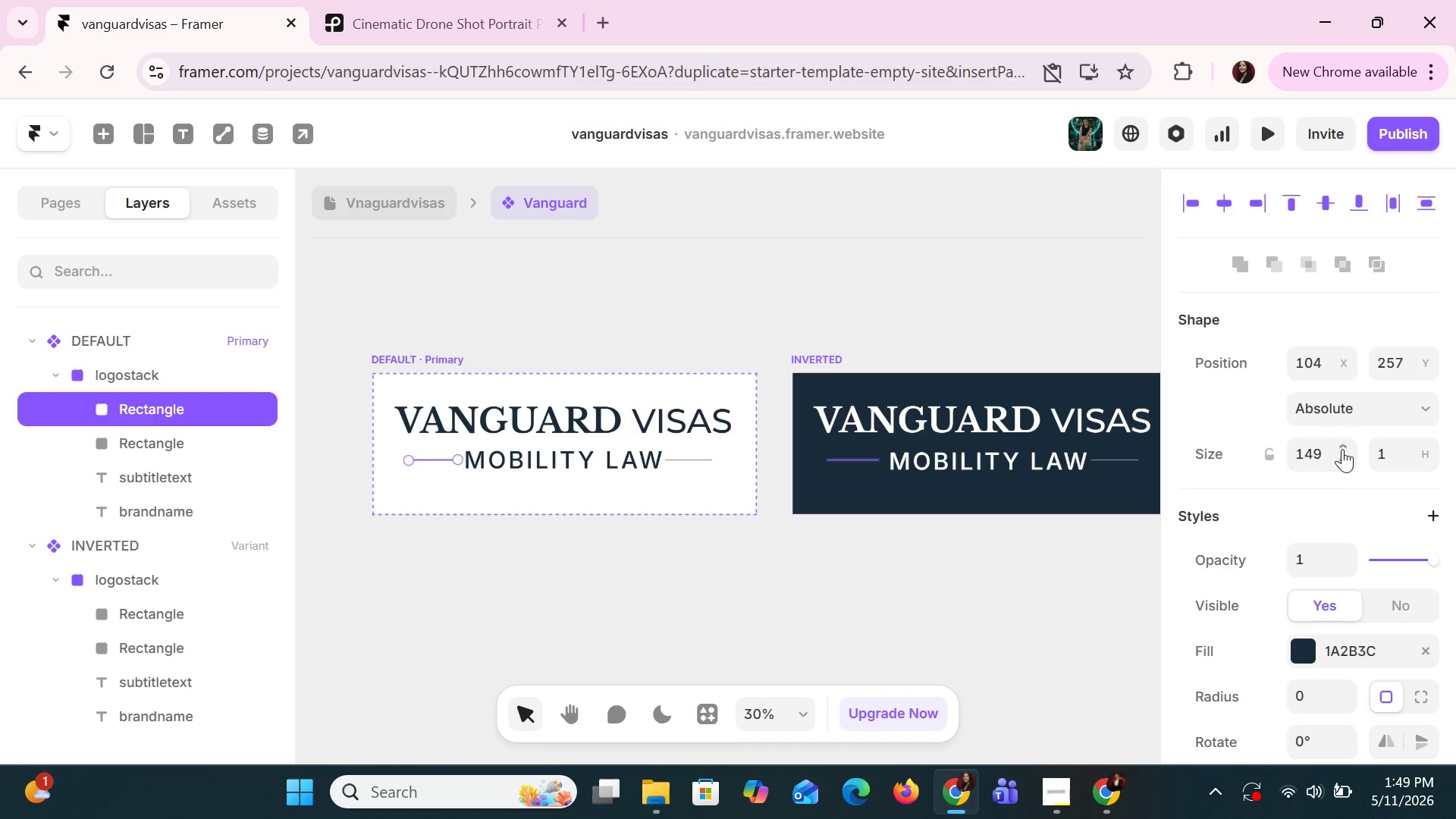 
triple_click([1342, 449])
 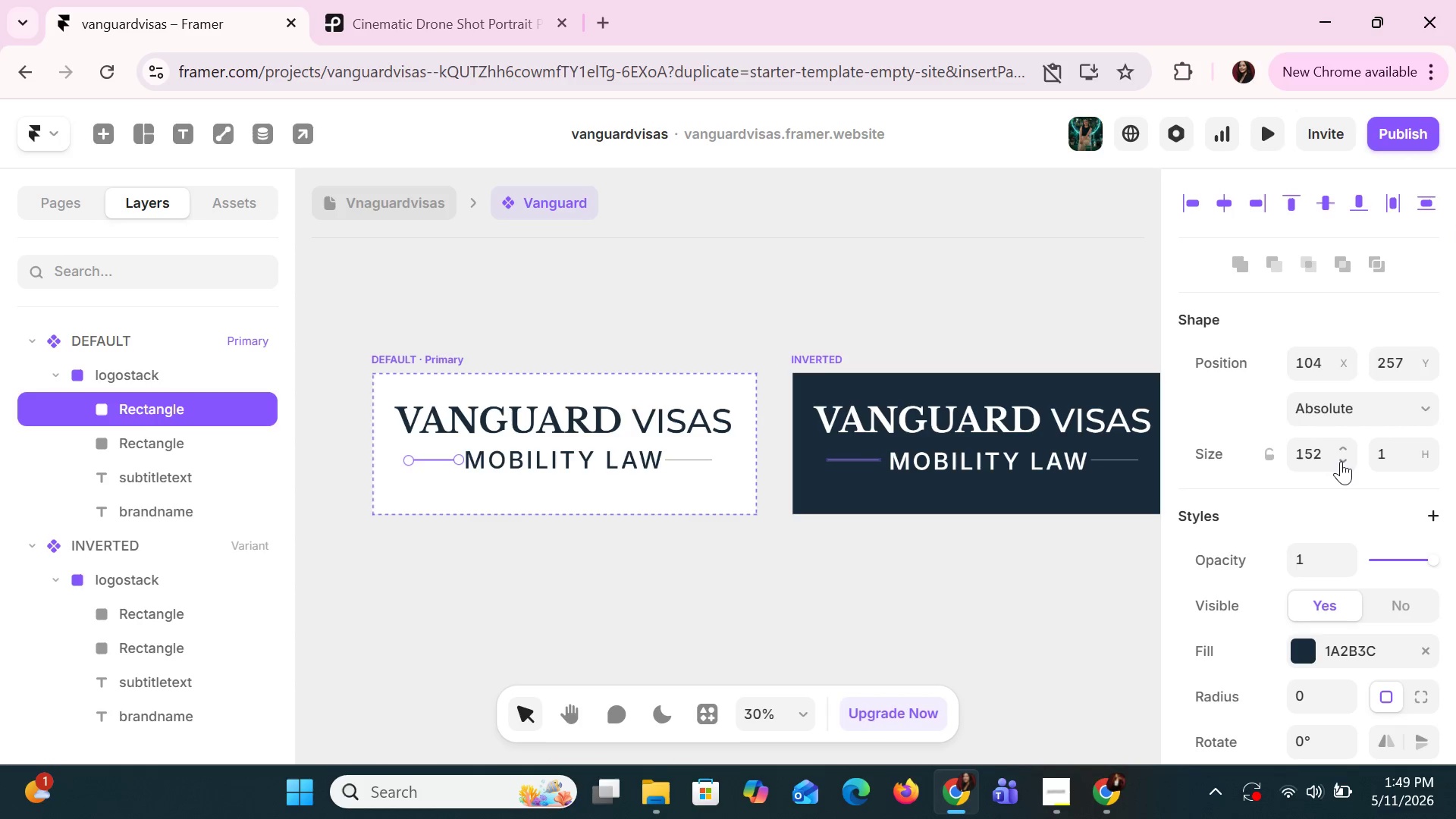 
double_click([1341, 461])
 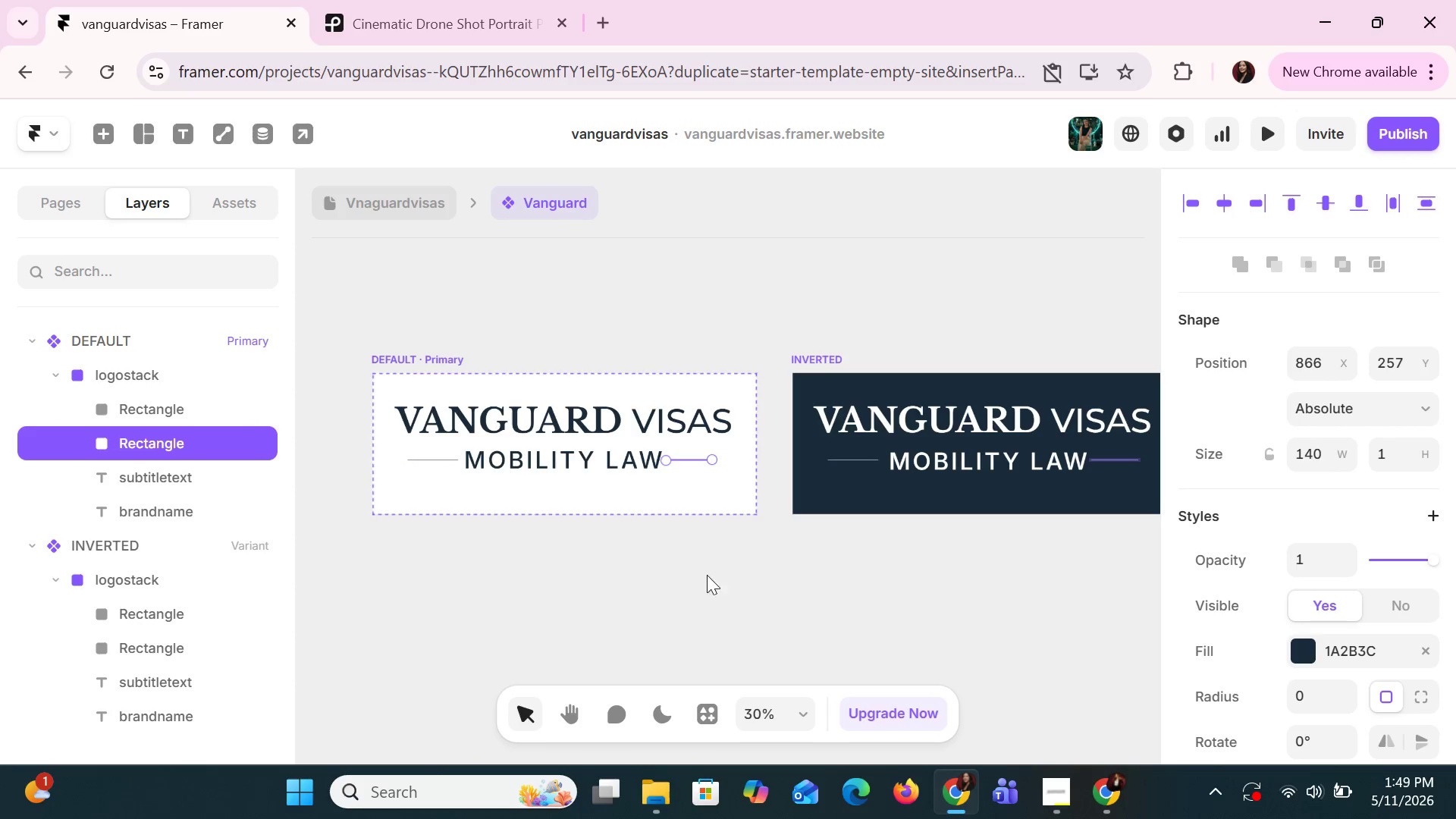 
left_click([1329, 452])
 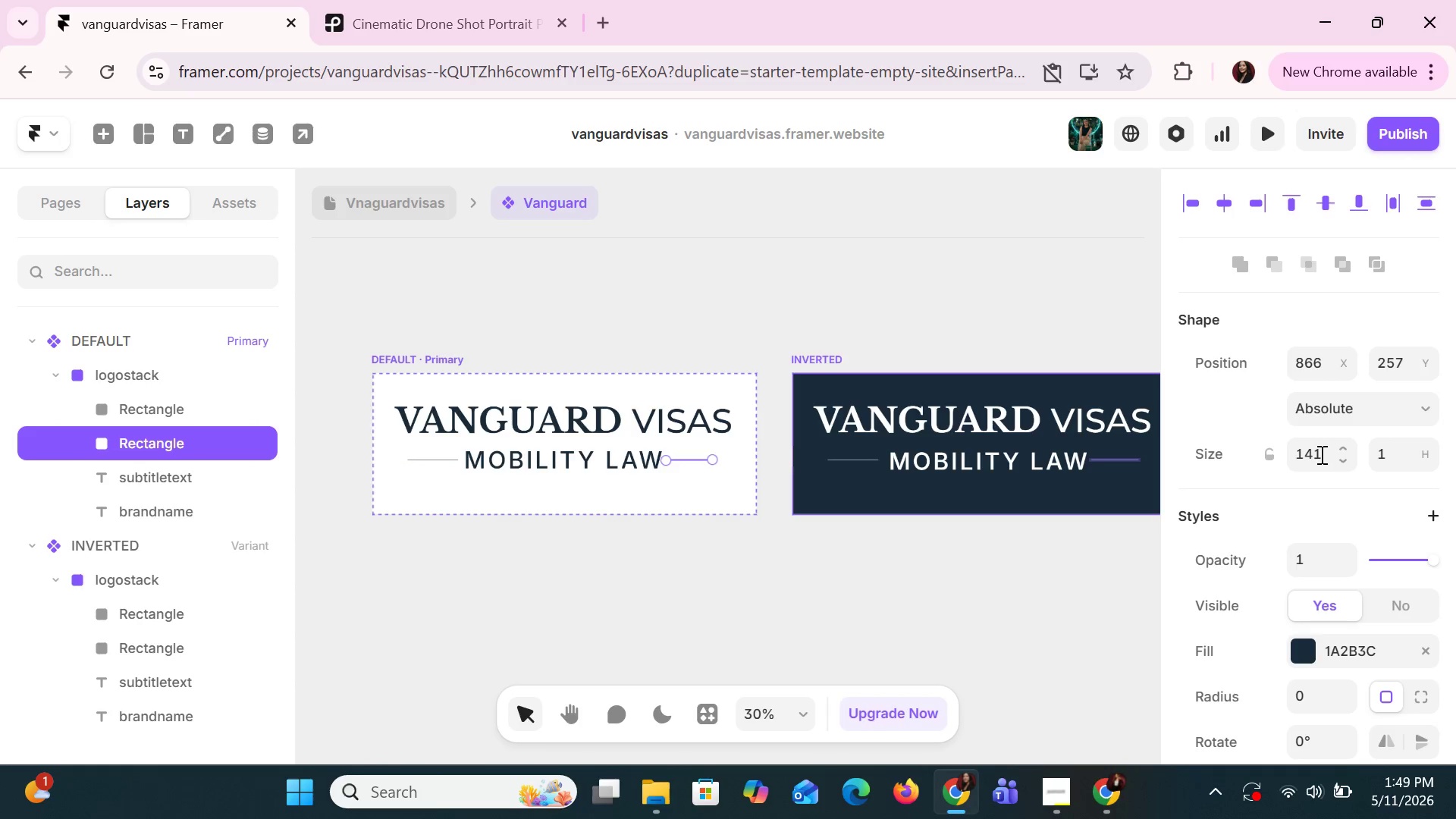 
left_click([1320, 454])
 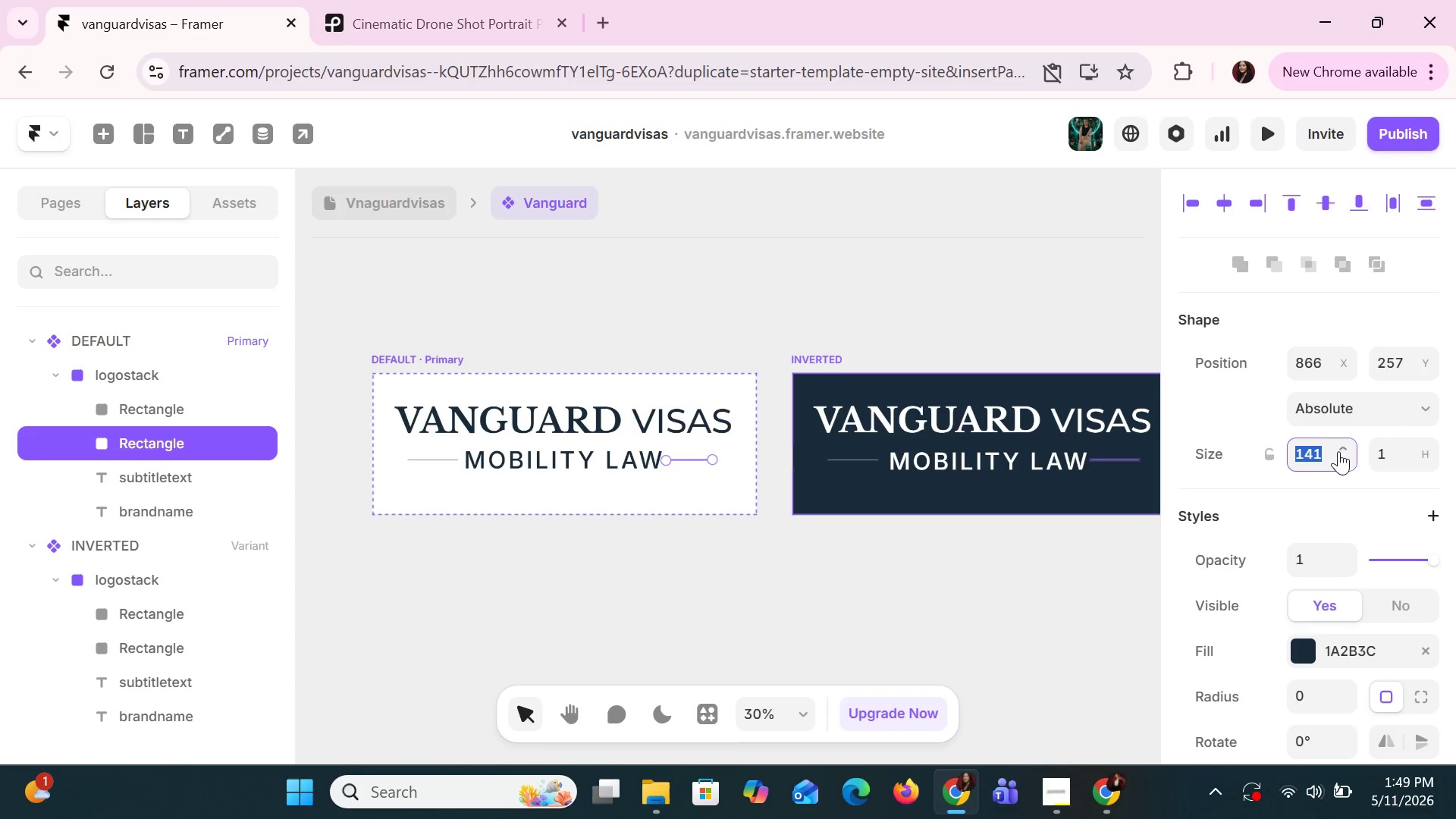 
double_click([1338, 451])
 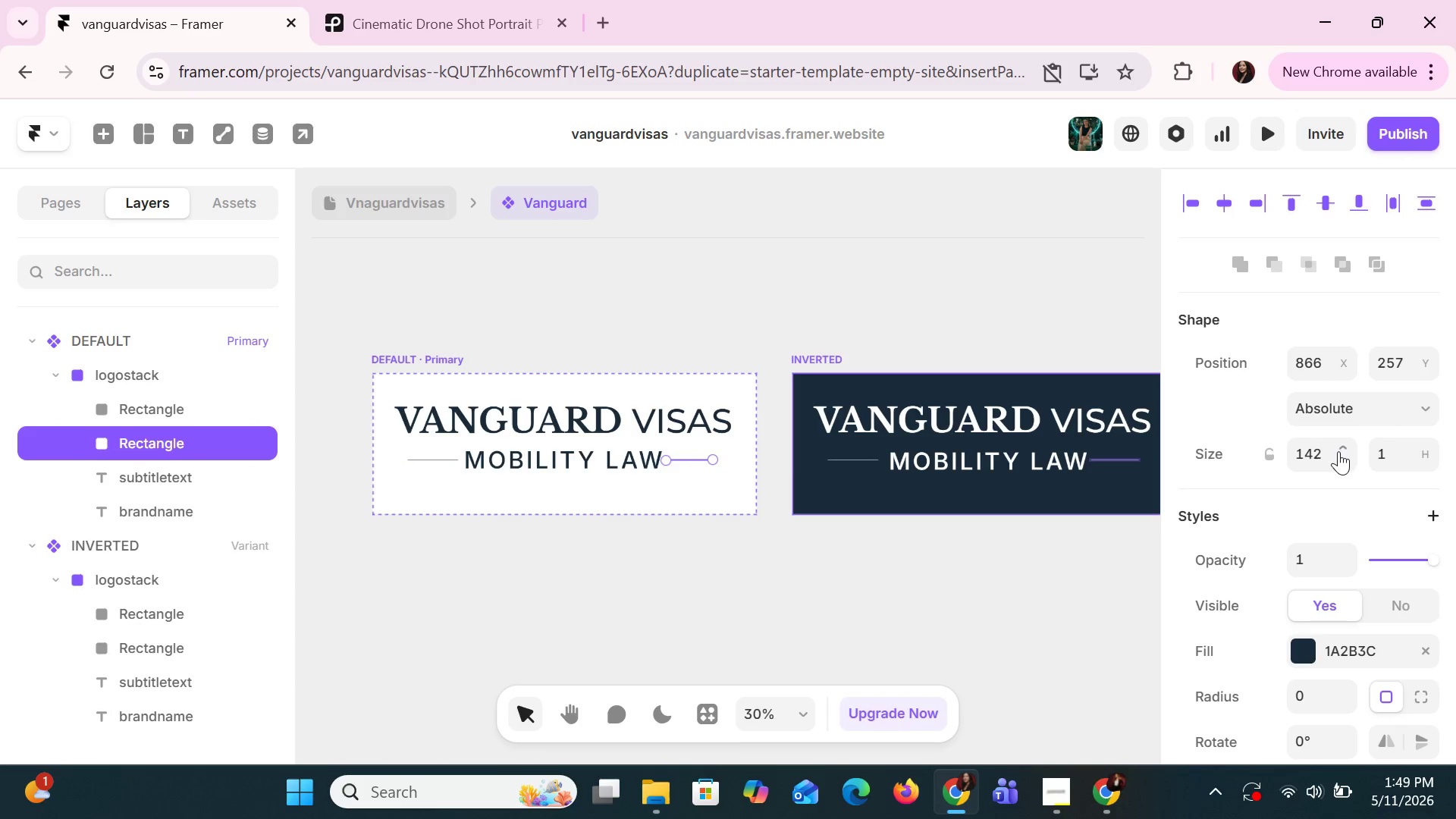 
triple_click([1338, 451])
 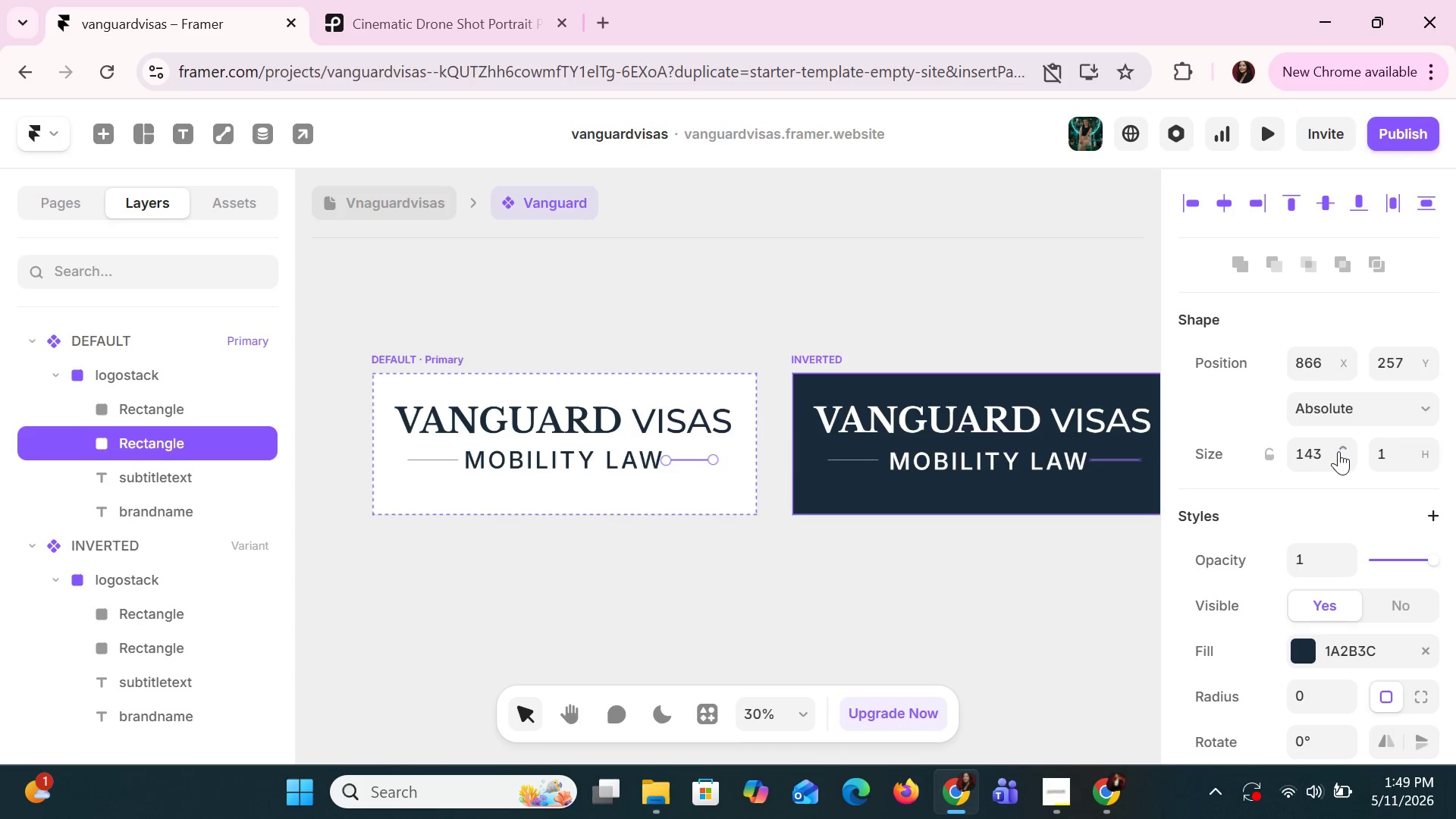 
triple_click([1338, 451])
 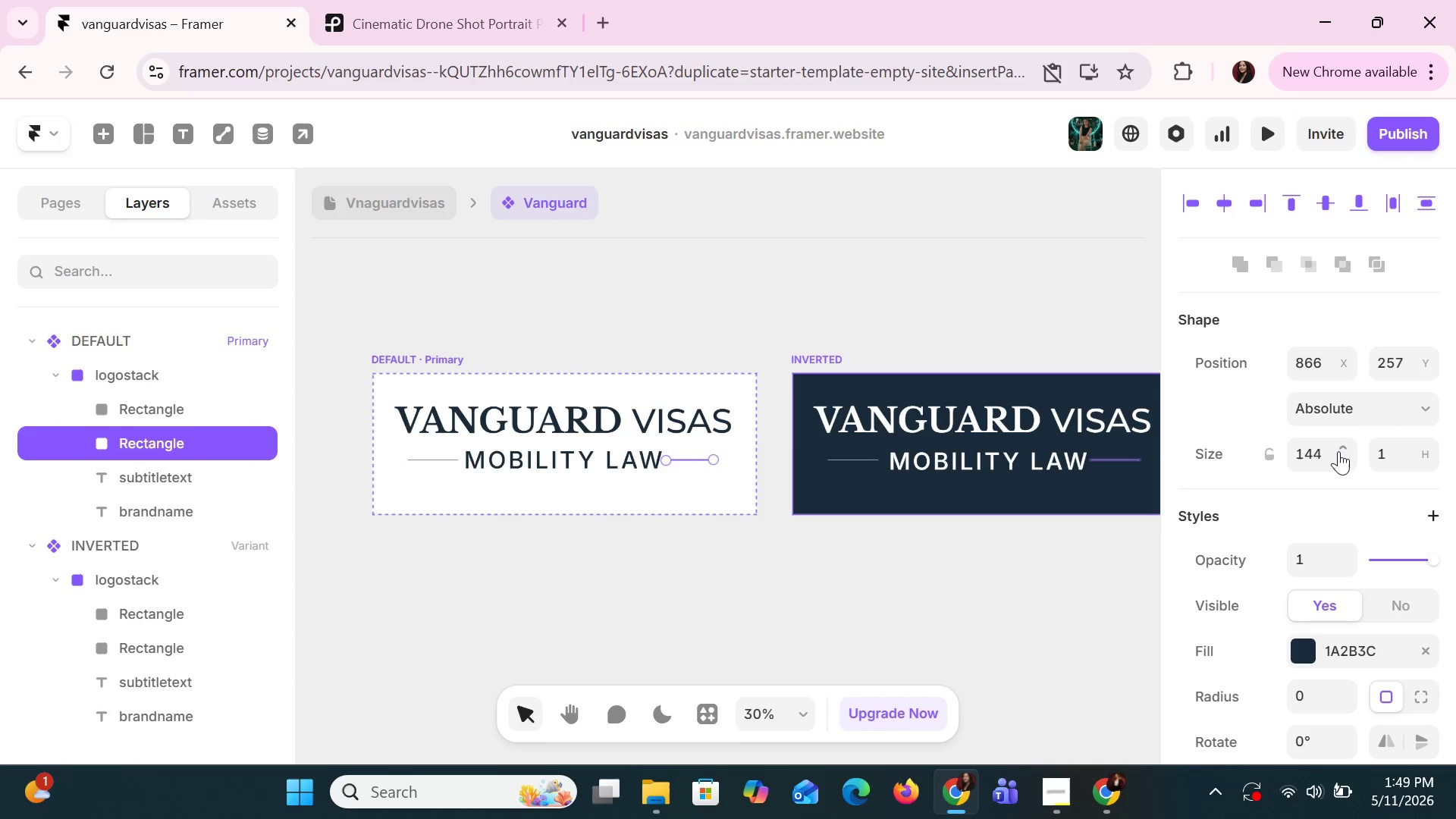 
triple_click([1338, 451])
 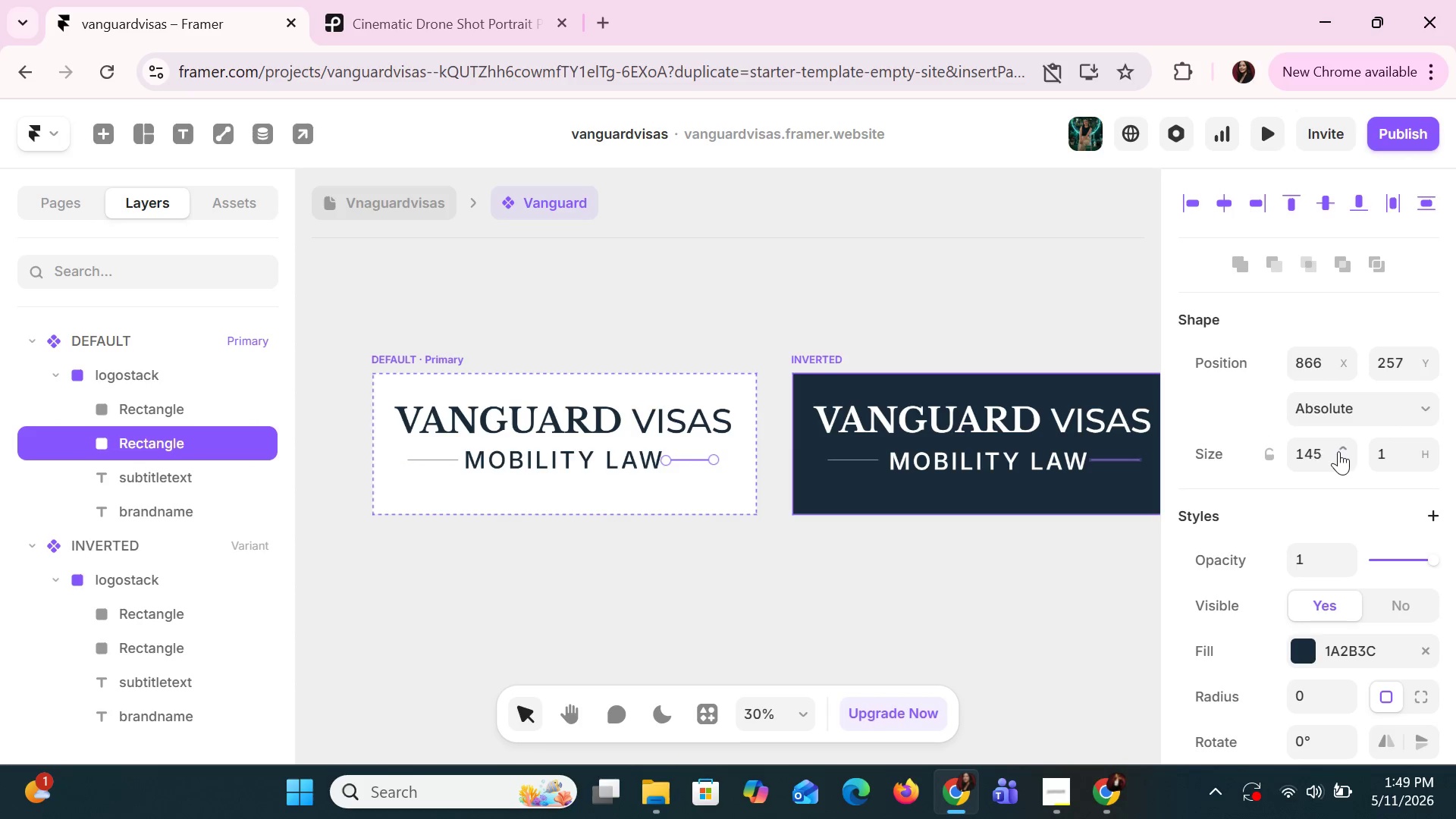 
triple_click([1338, 451])
 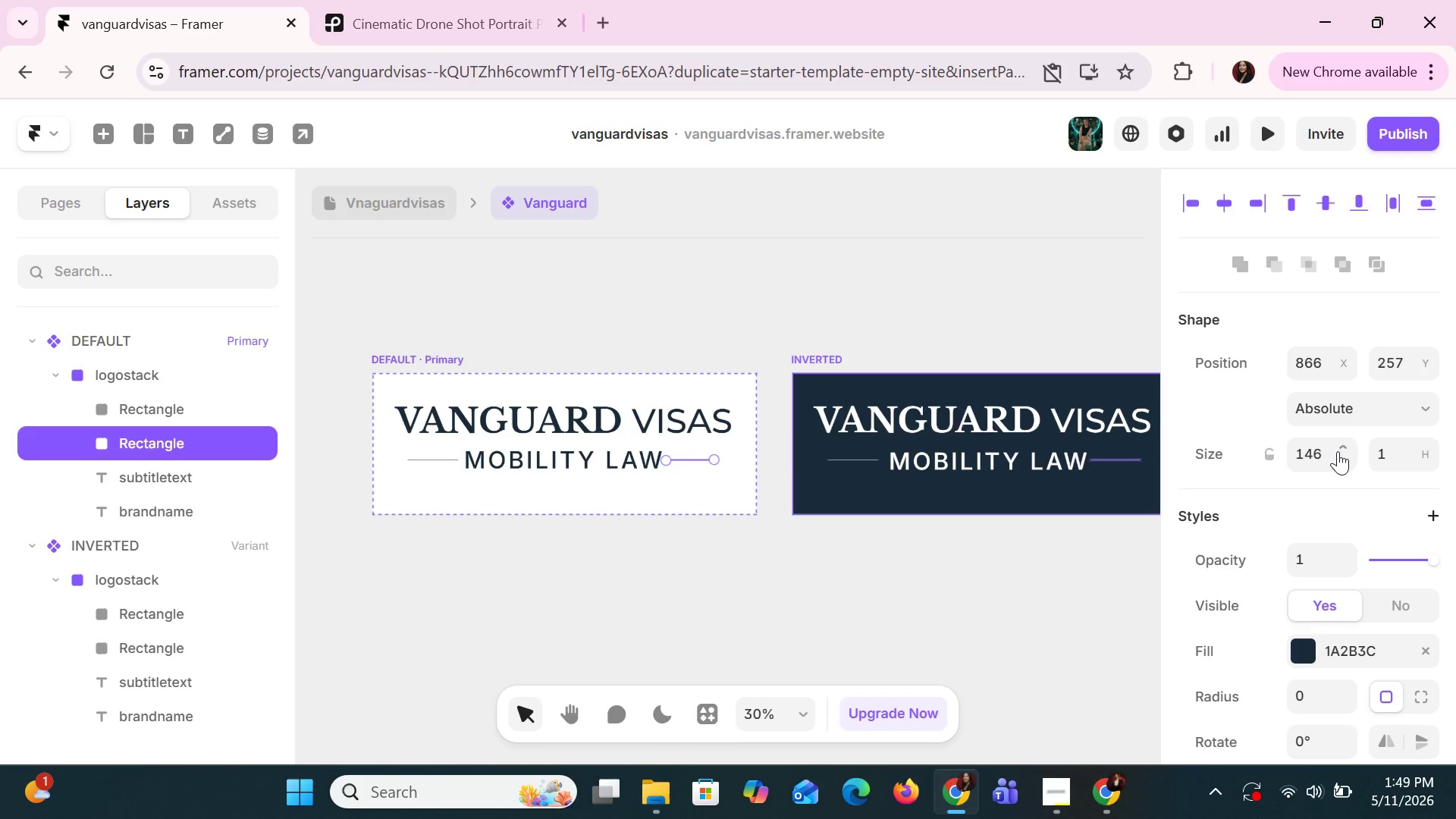 
triple_click([1338, 451])
 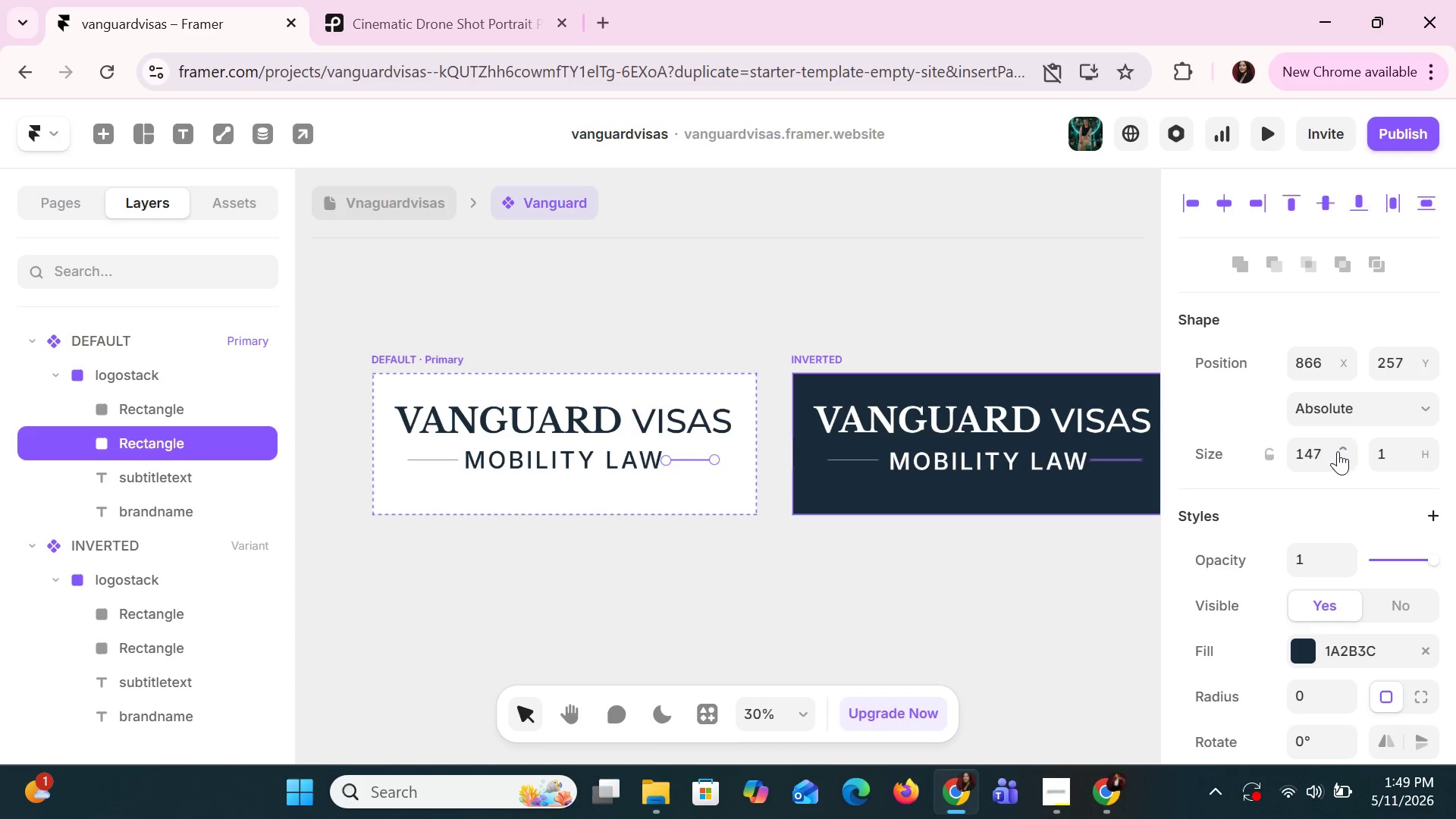 
triple_click([1338, 451])
 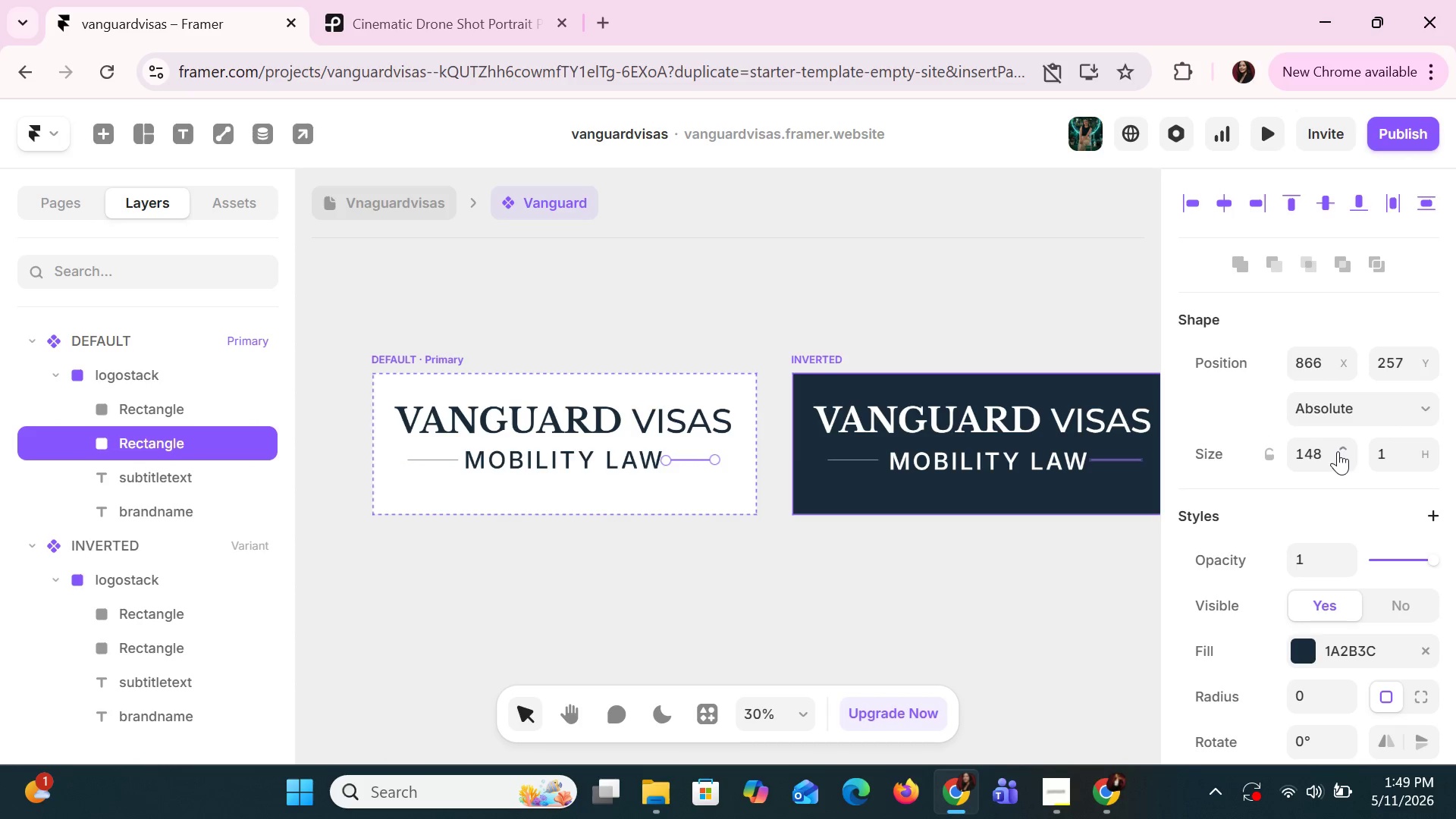 
triple_click([1338, 451])
 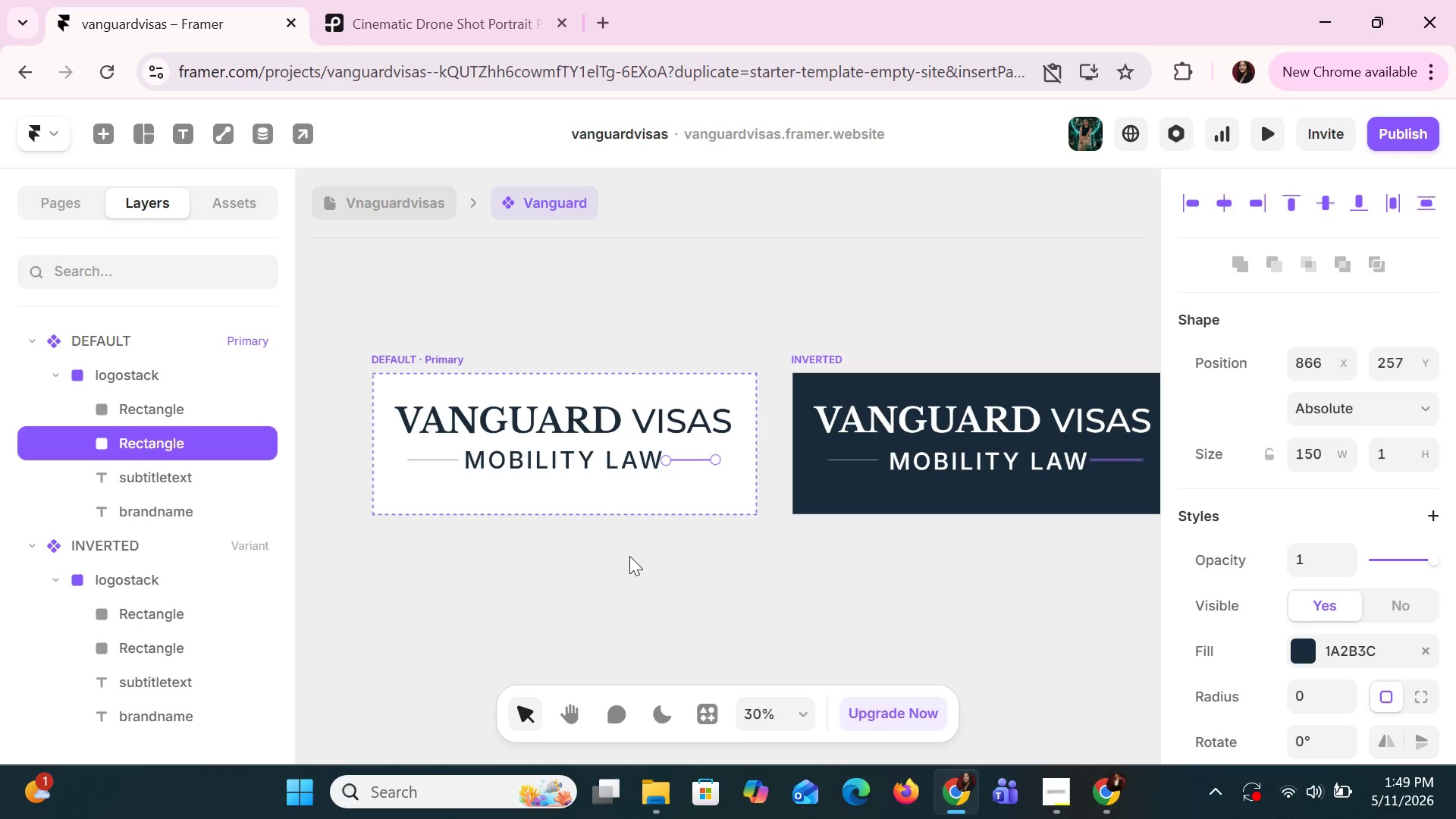 
hold_key(key=ArrowRight, duration=1.03)
 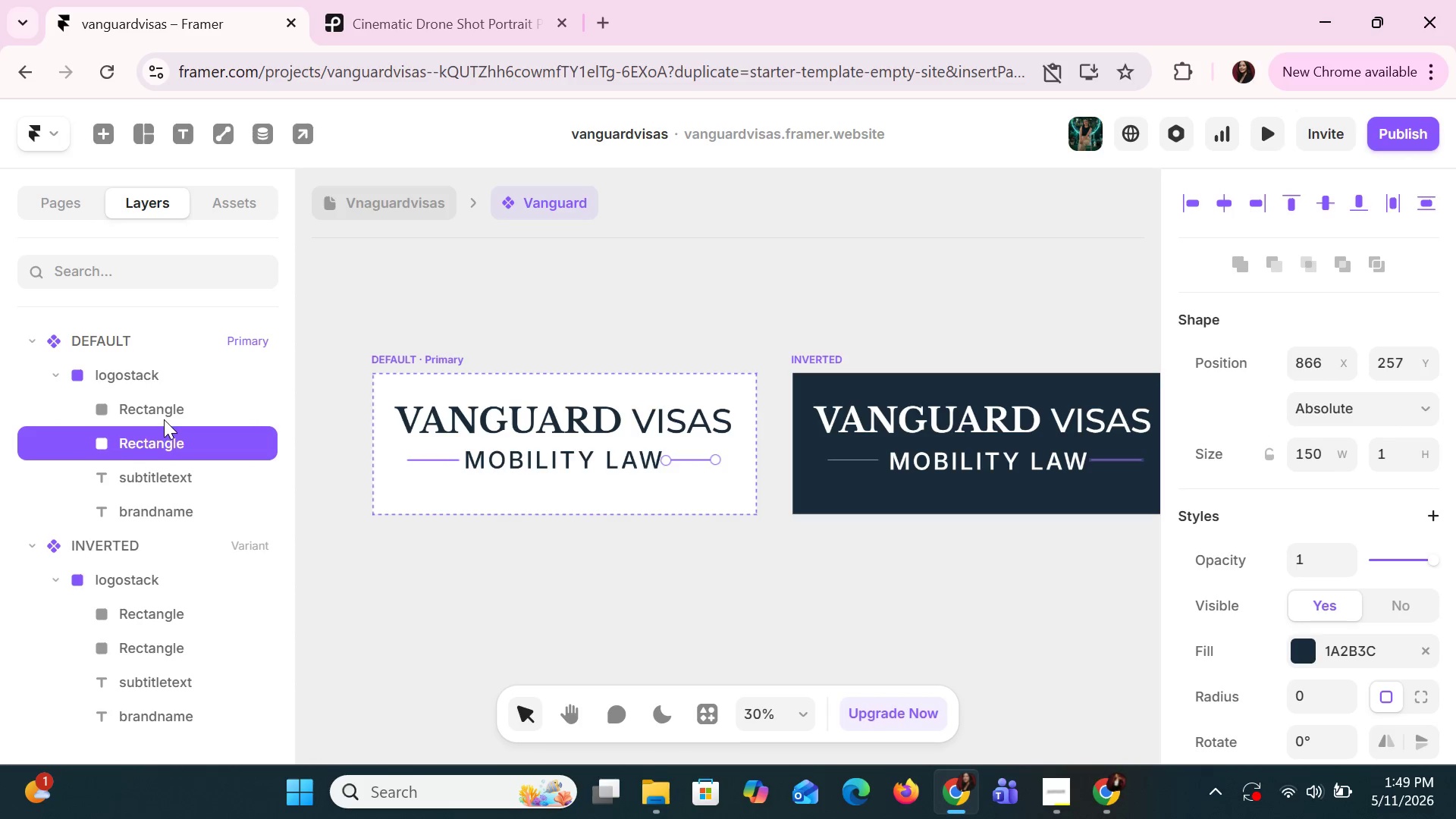 
double_click([162, 450])
 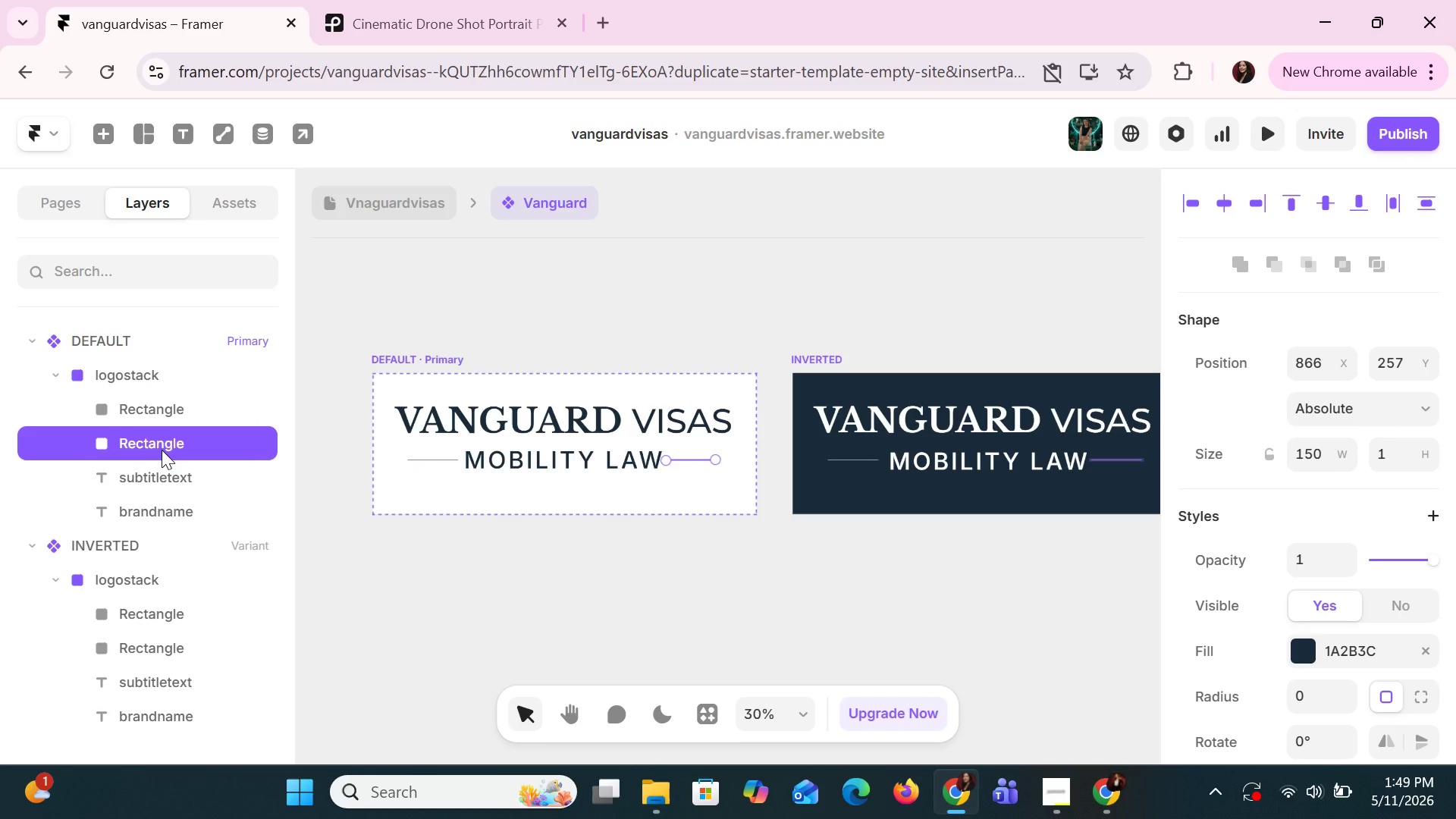 
hold_key(key=ArrowRight, duration=0.66)
 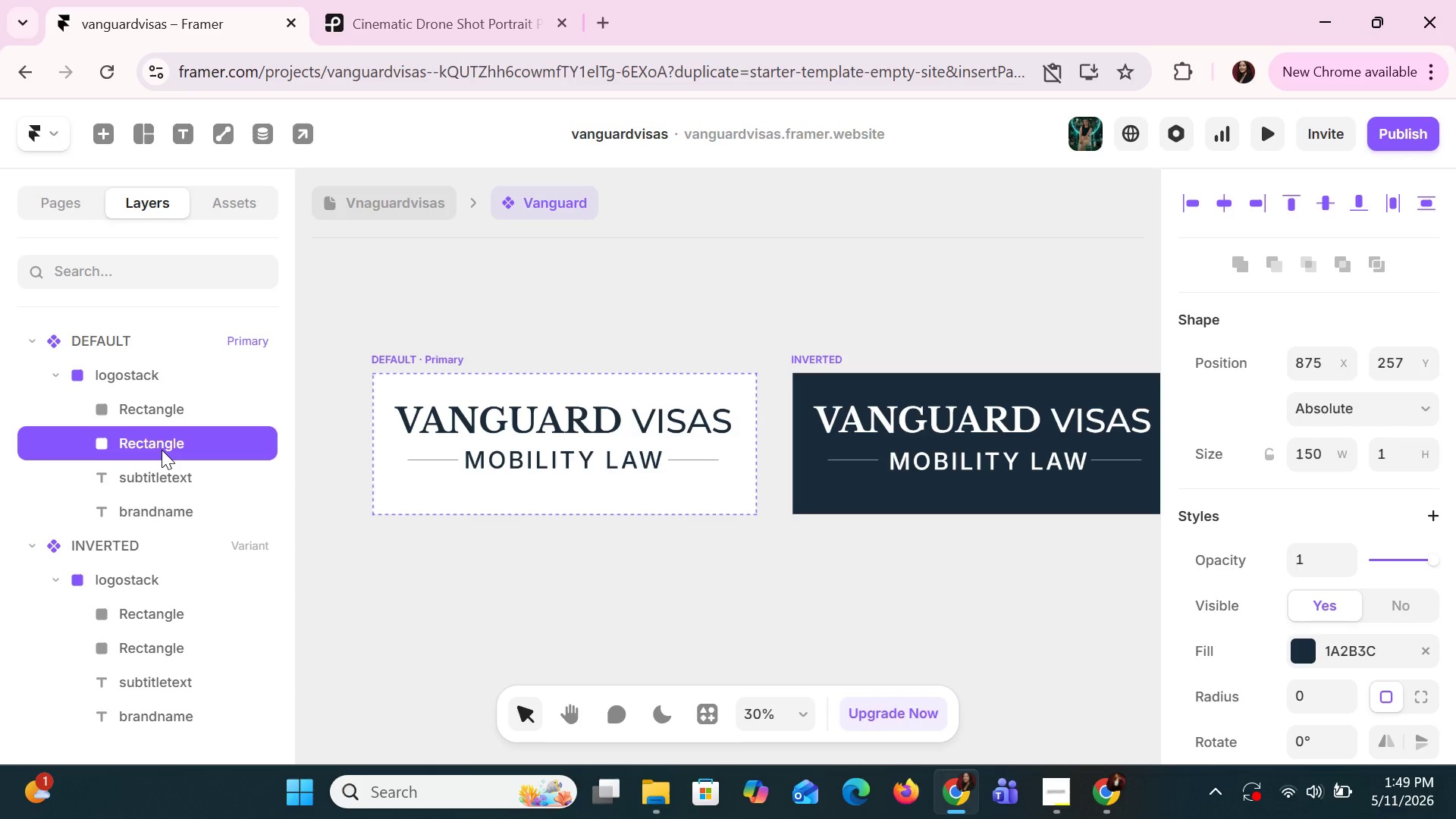 
key(ArrowRight)
 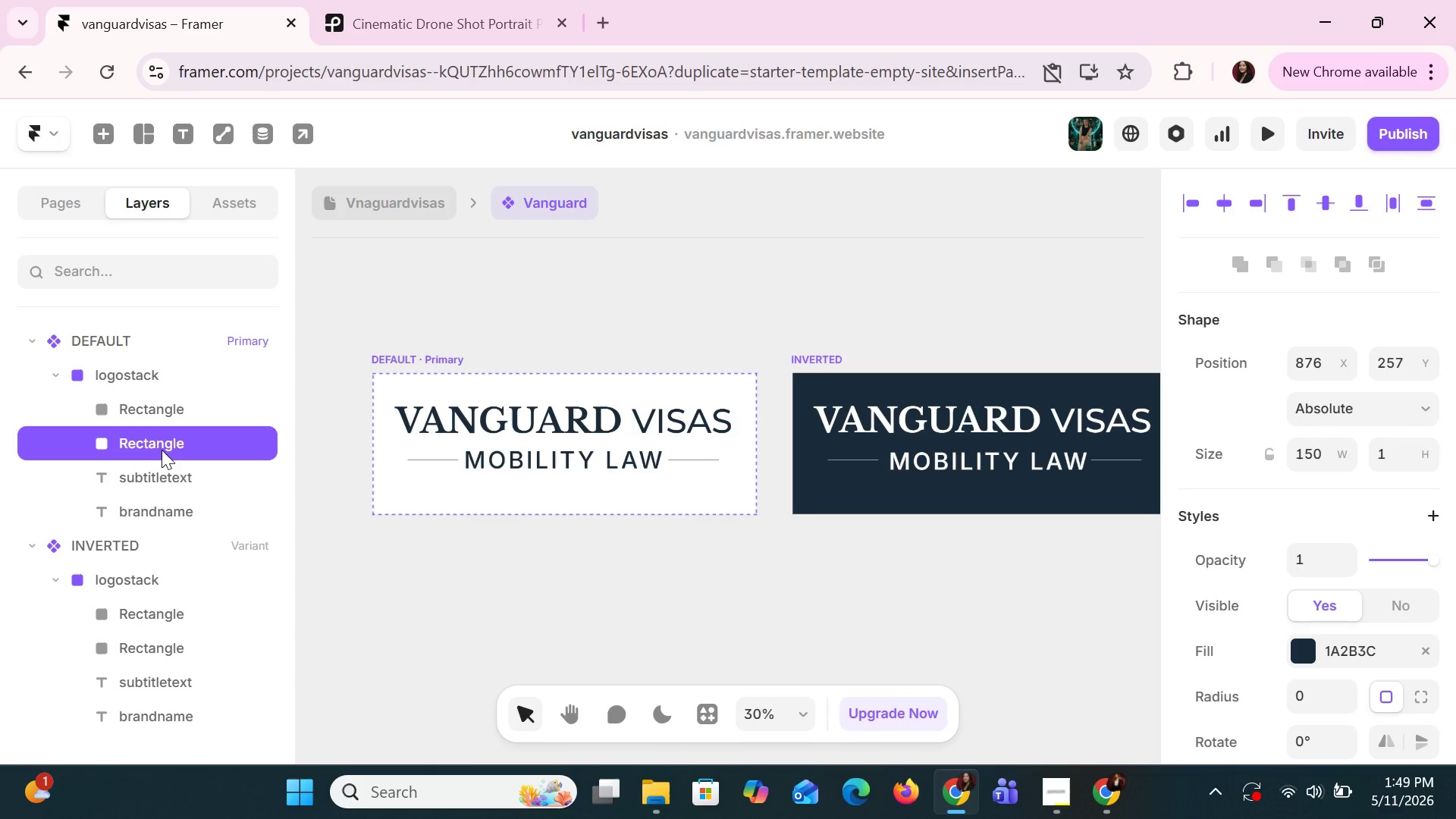 
key(ArrowRight)
 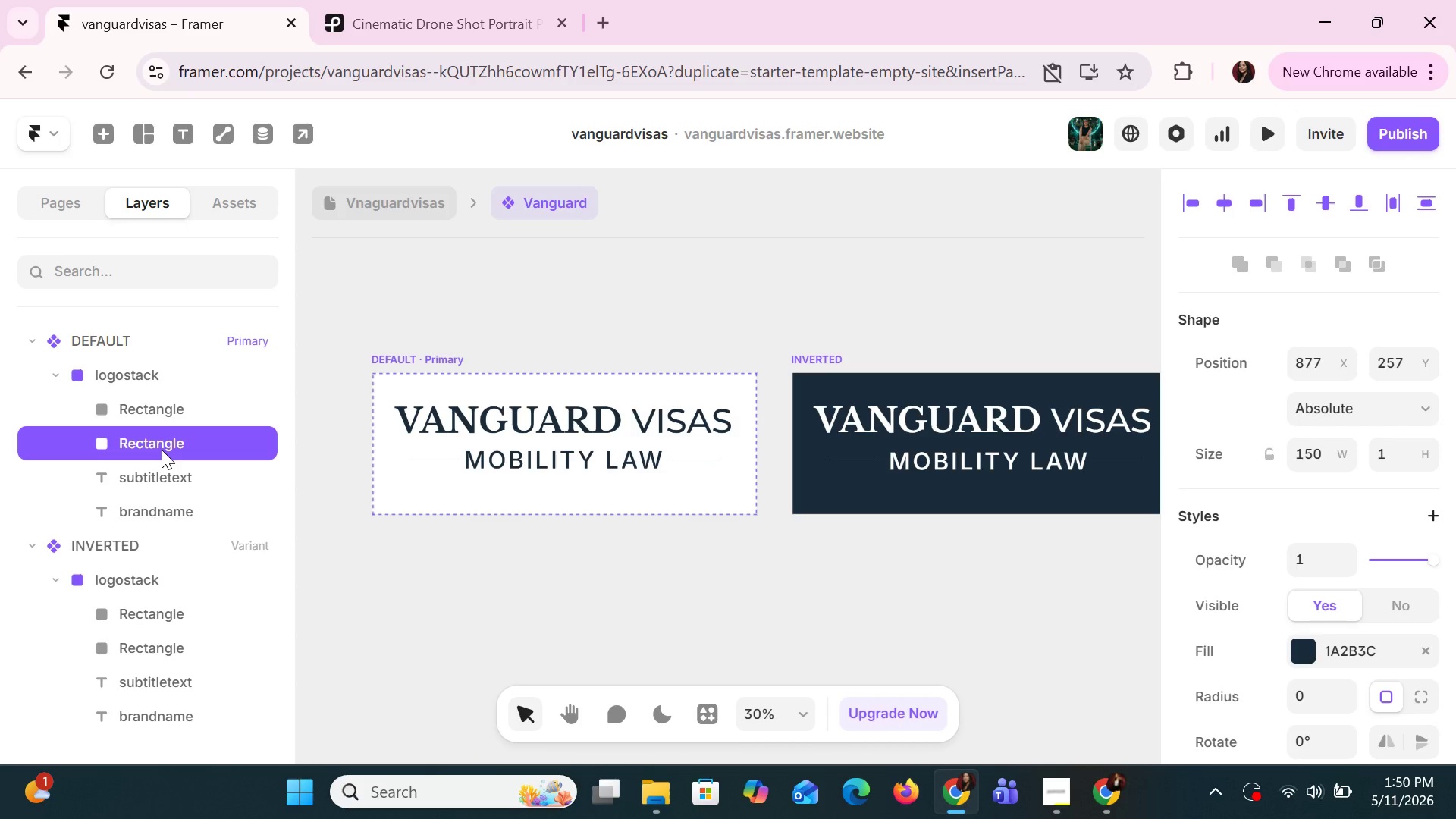 
key(ArrowLeft)
 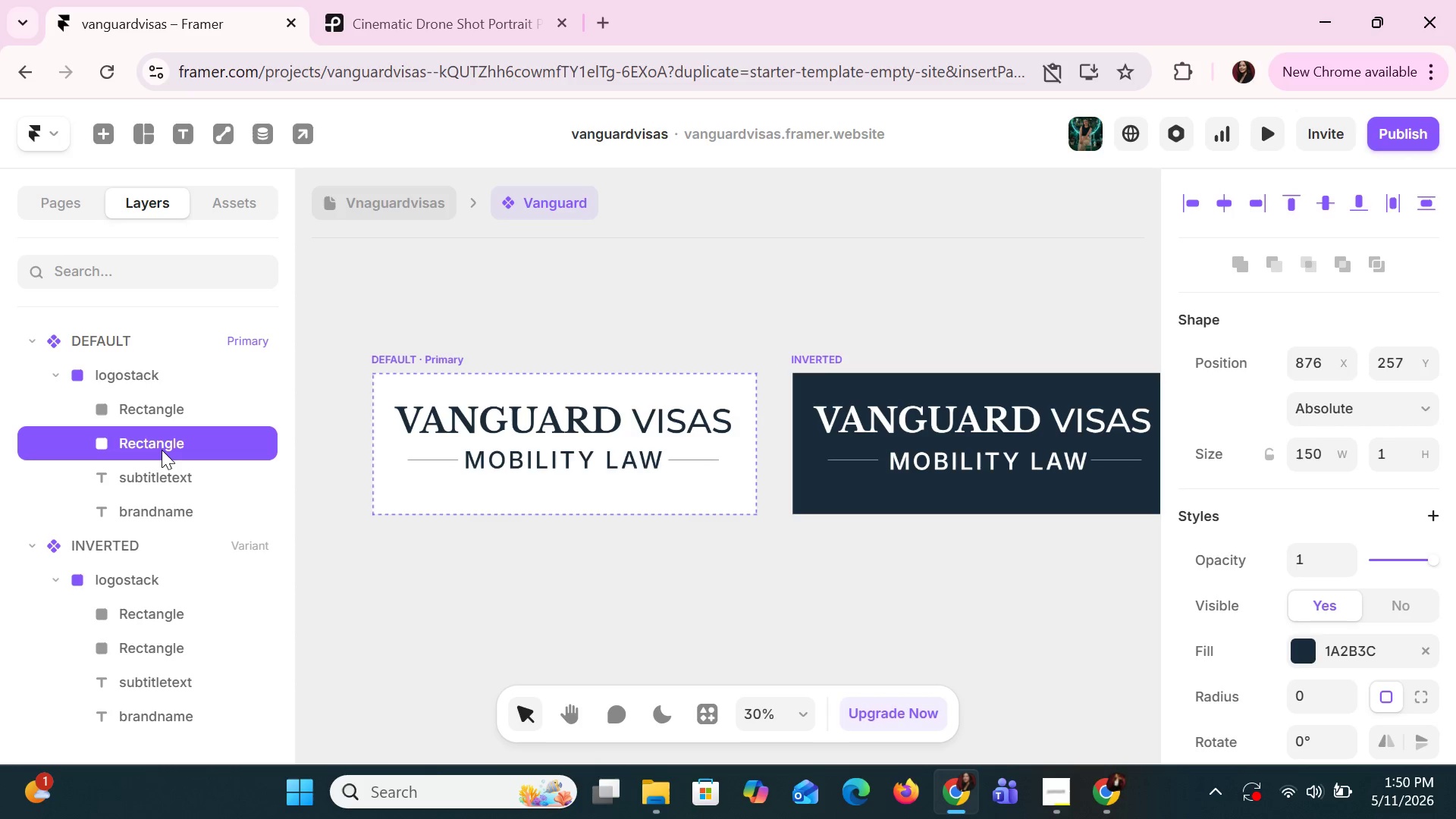 
key(ArrowLeft)
 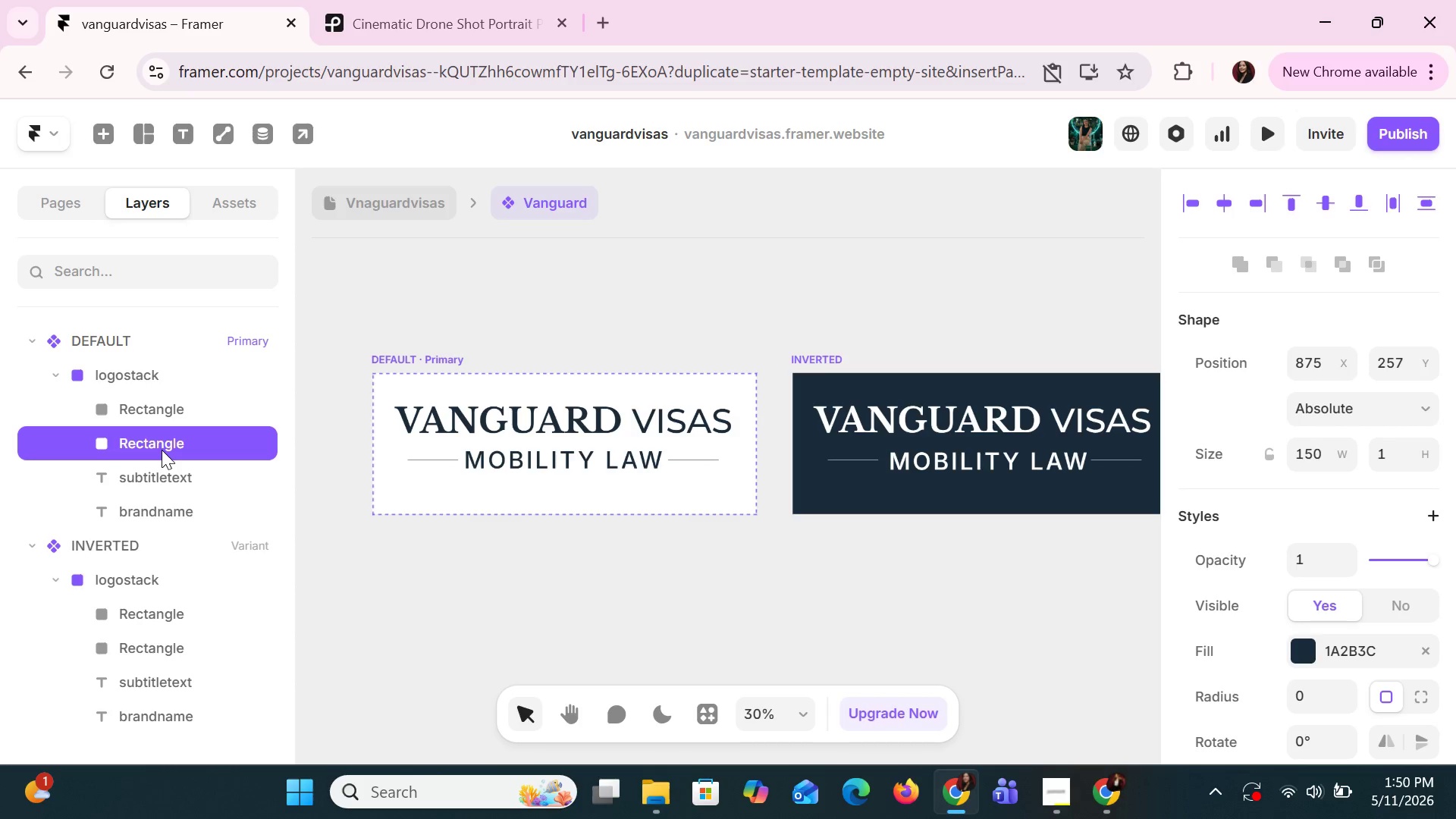 
key(ArrowLeft)
 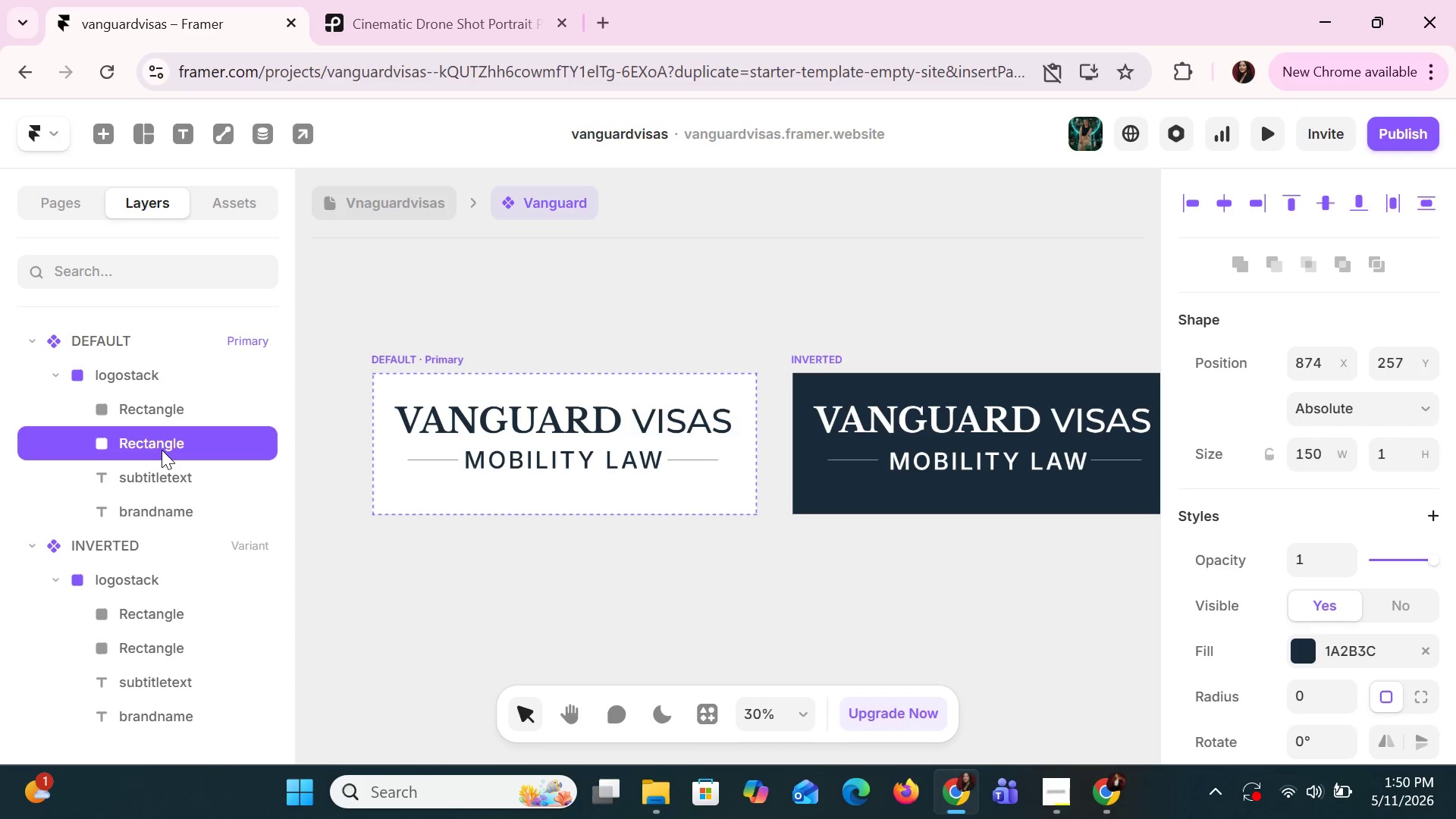 
key(ArrowLeft)
 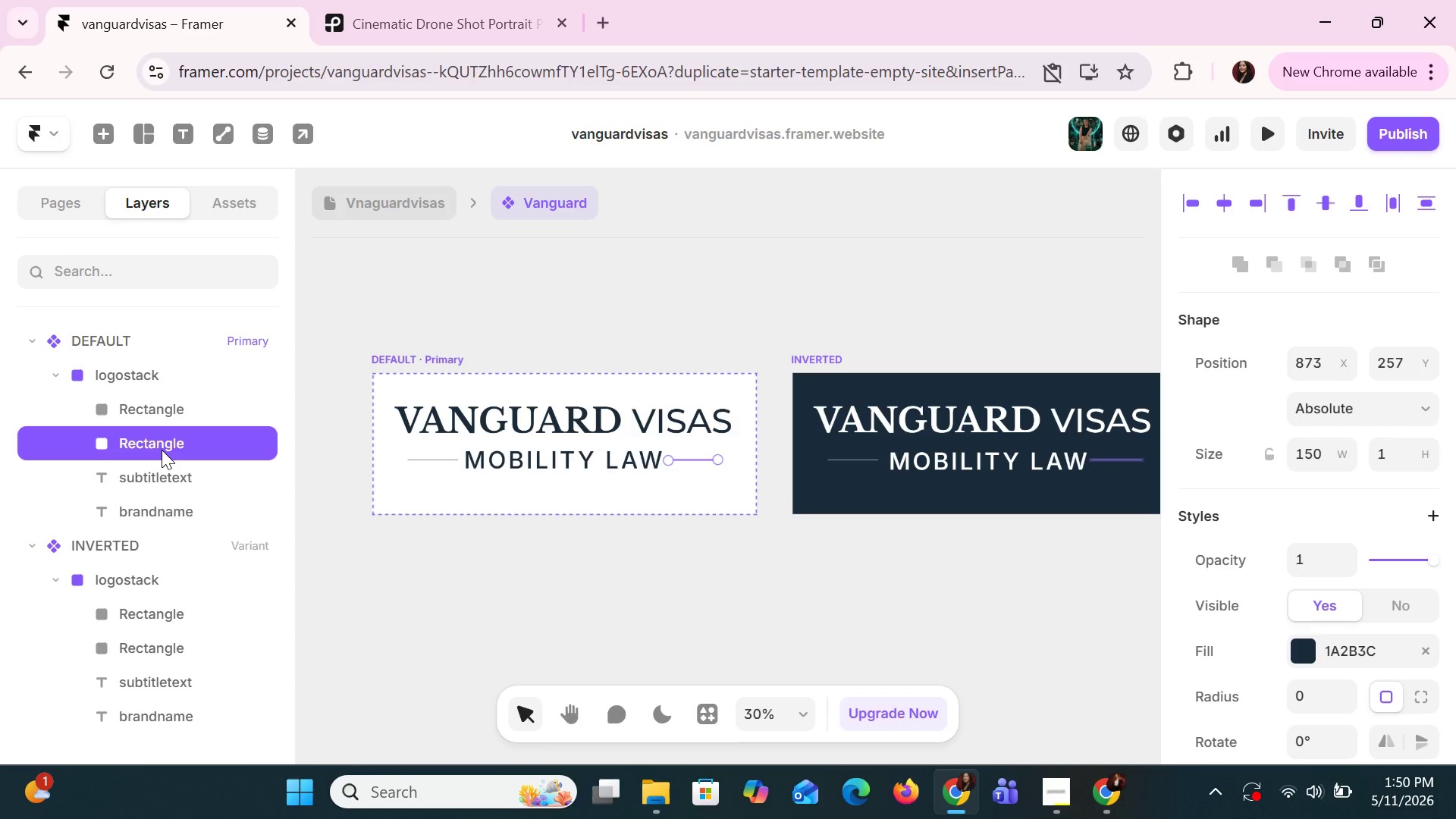 
wait(9.0)
 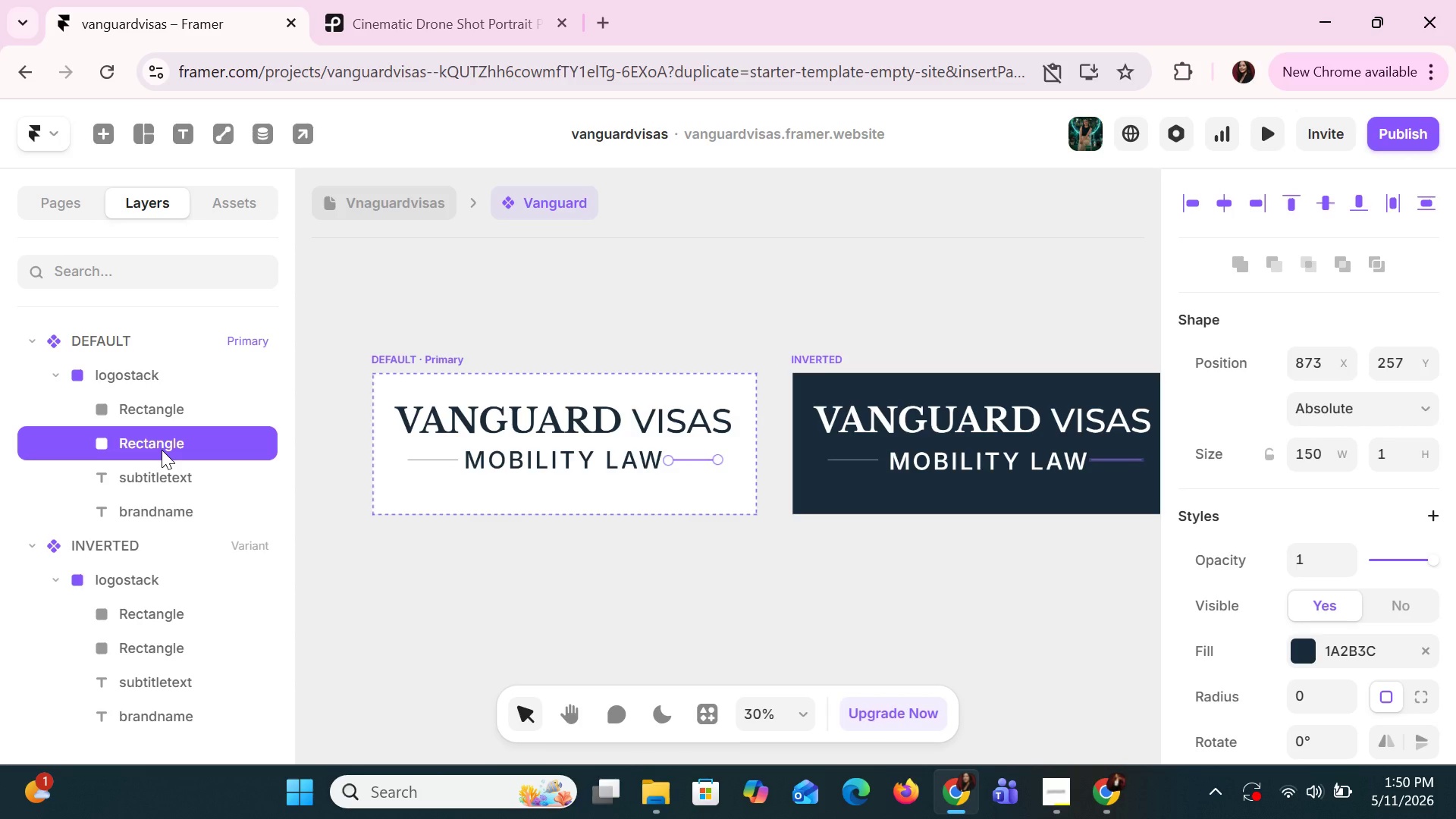 
left_click([152, 610])
 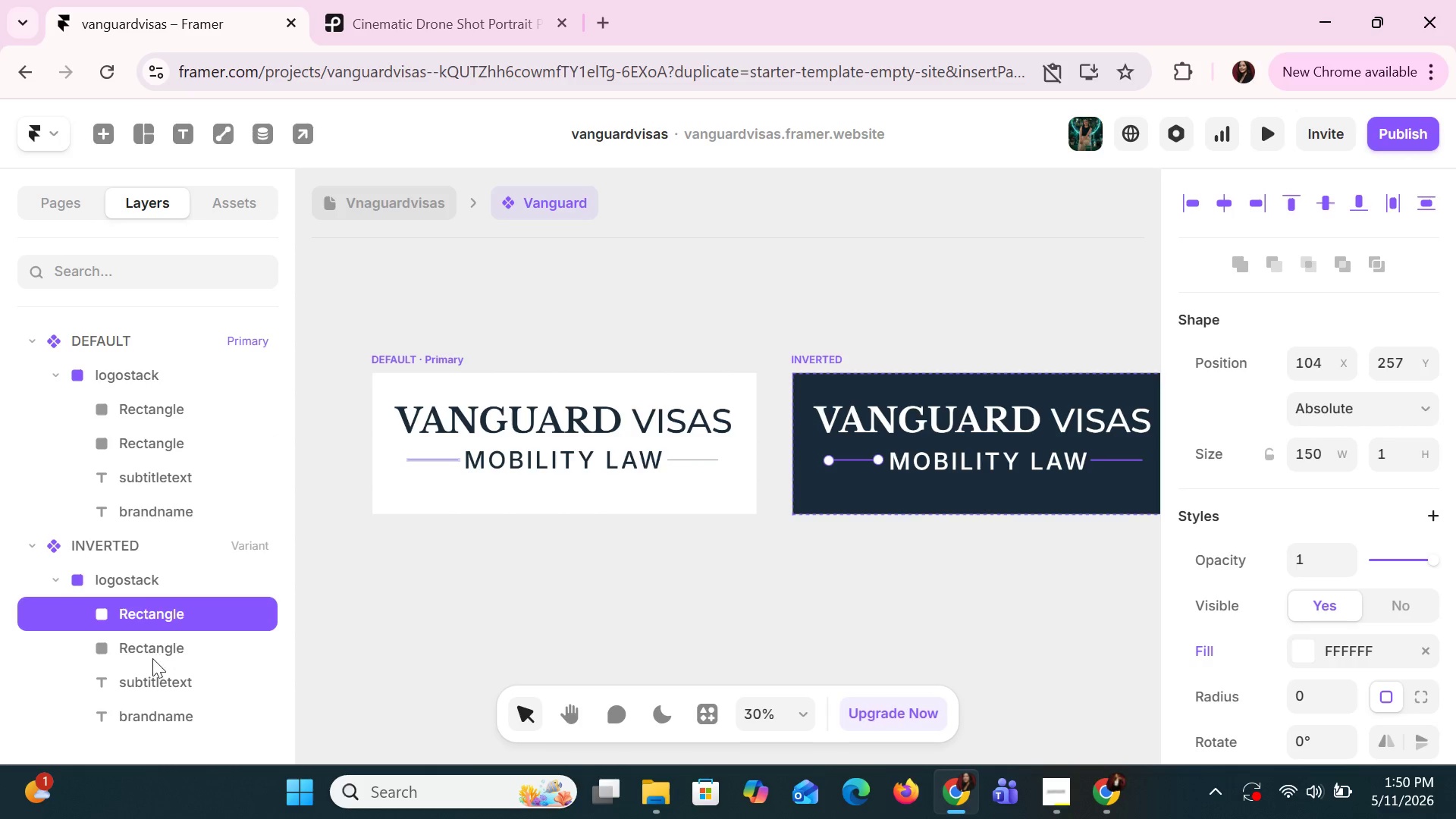 
left_click([152, 660])
 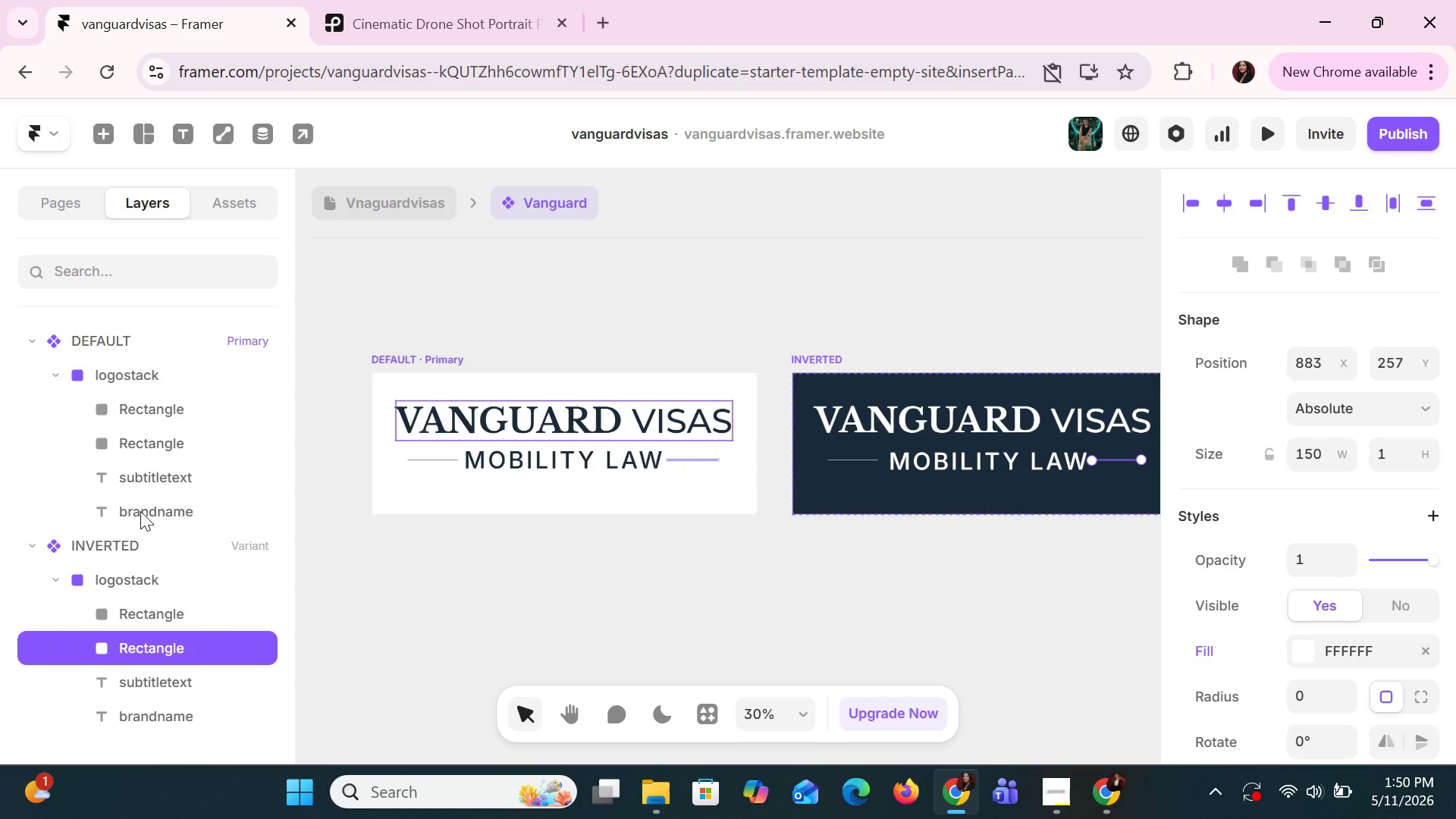 
left_click([141, 410])
 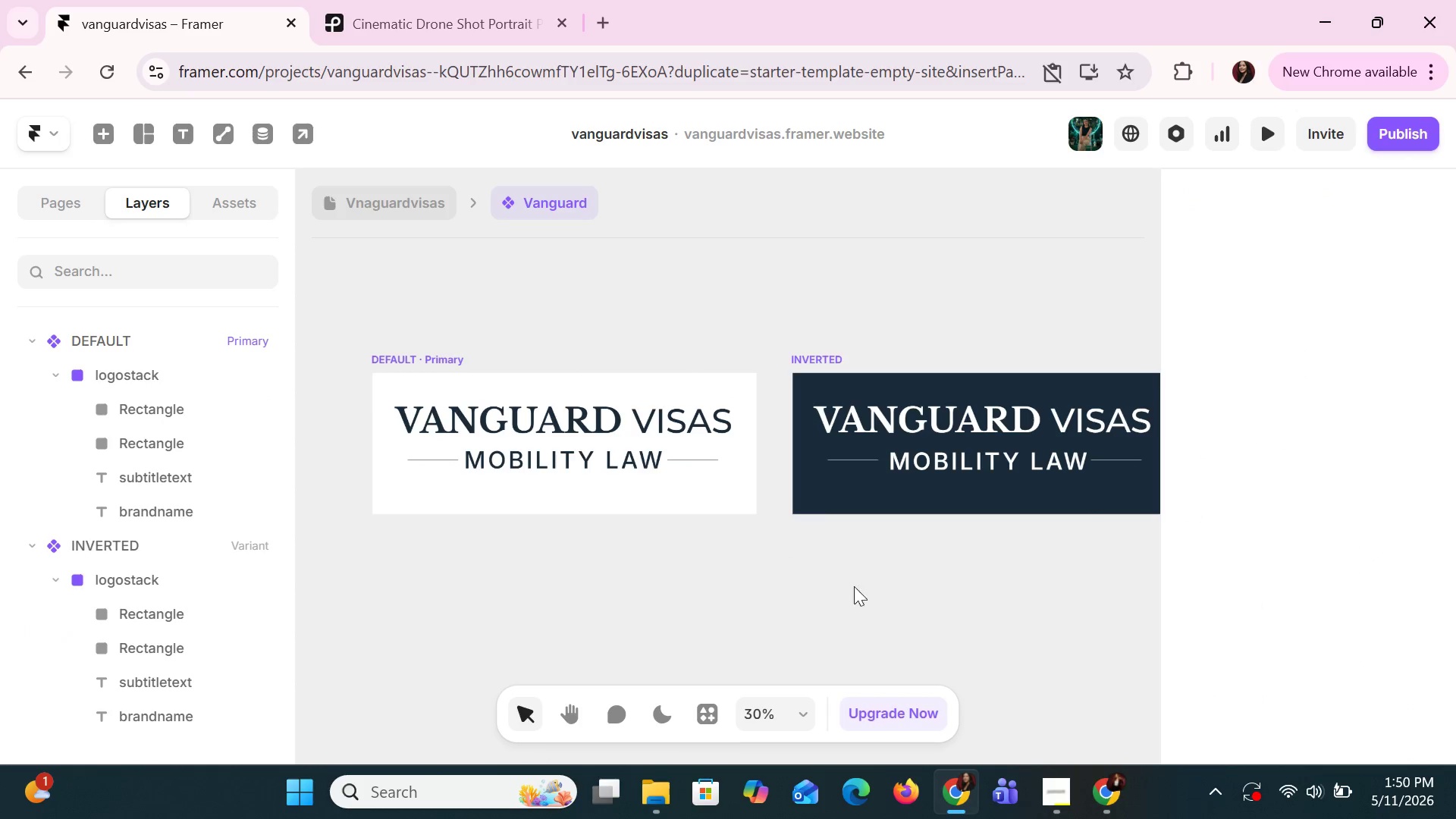 
hold_key(key=ControlLeft, duration=1.5)
scroll: coordinate [1003, 564], scroll_direction: up, amount: 1.0
 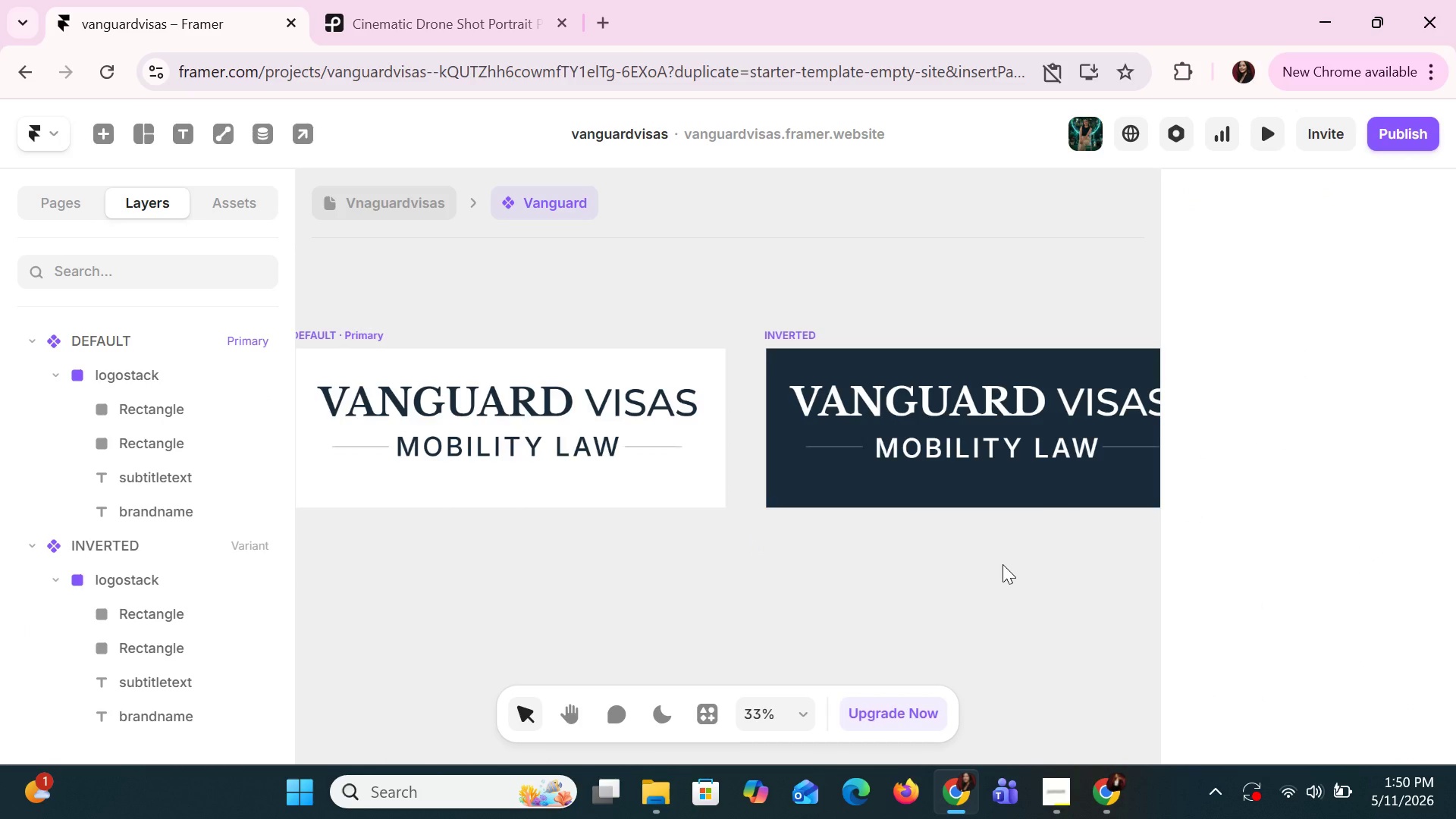 
hold_key(key=ControlLeft, duration=0.88)
 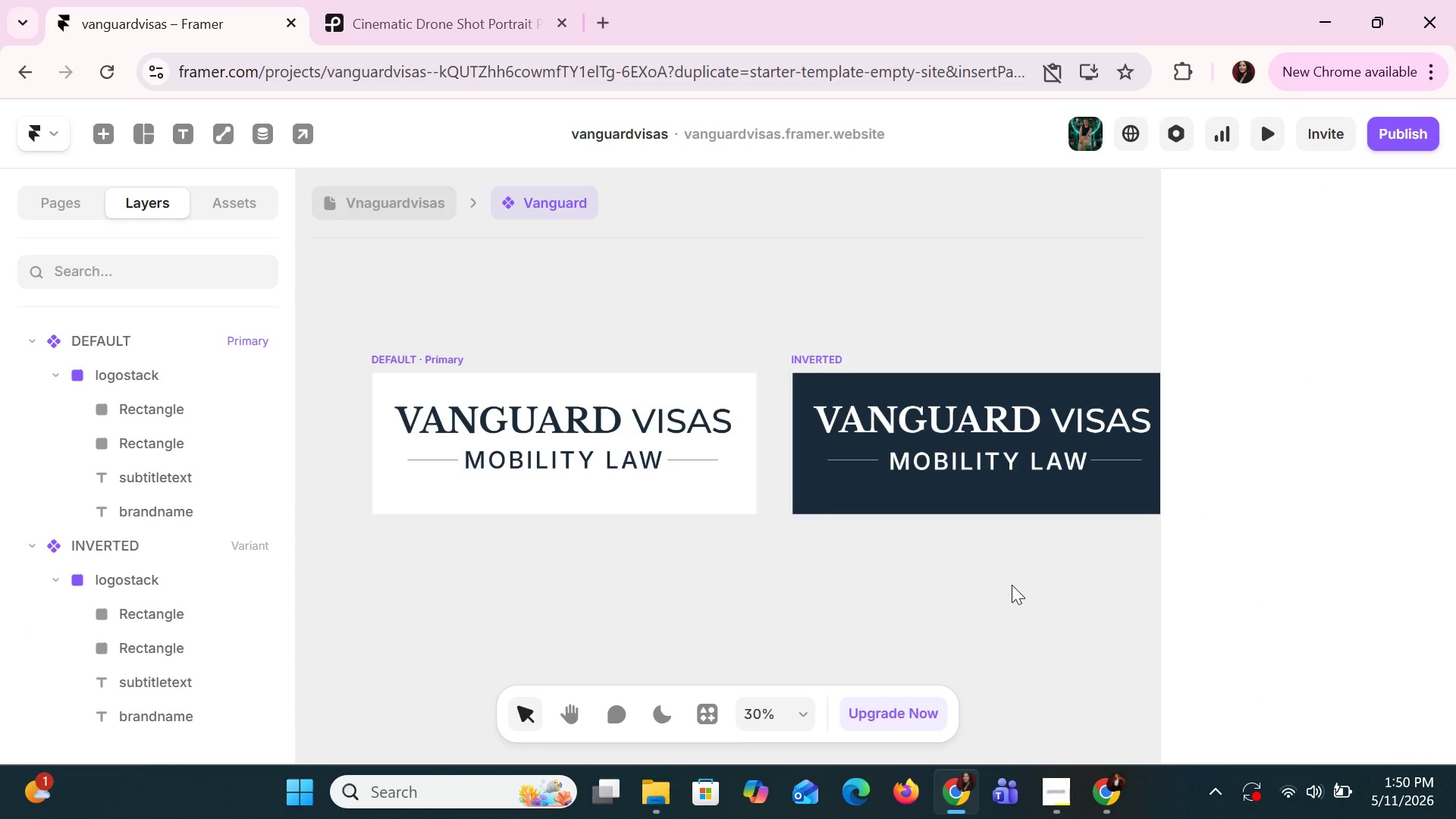 
scroll: coordinate [1003, 564], scroll_direction: down, amount: 1.0
 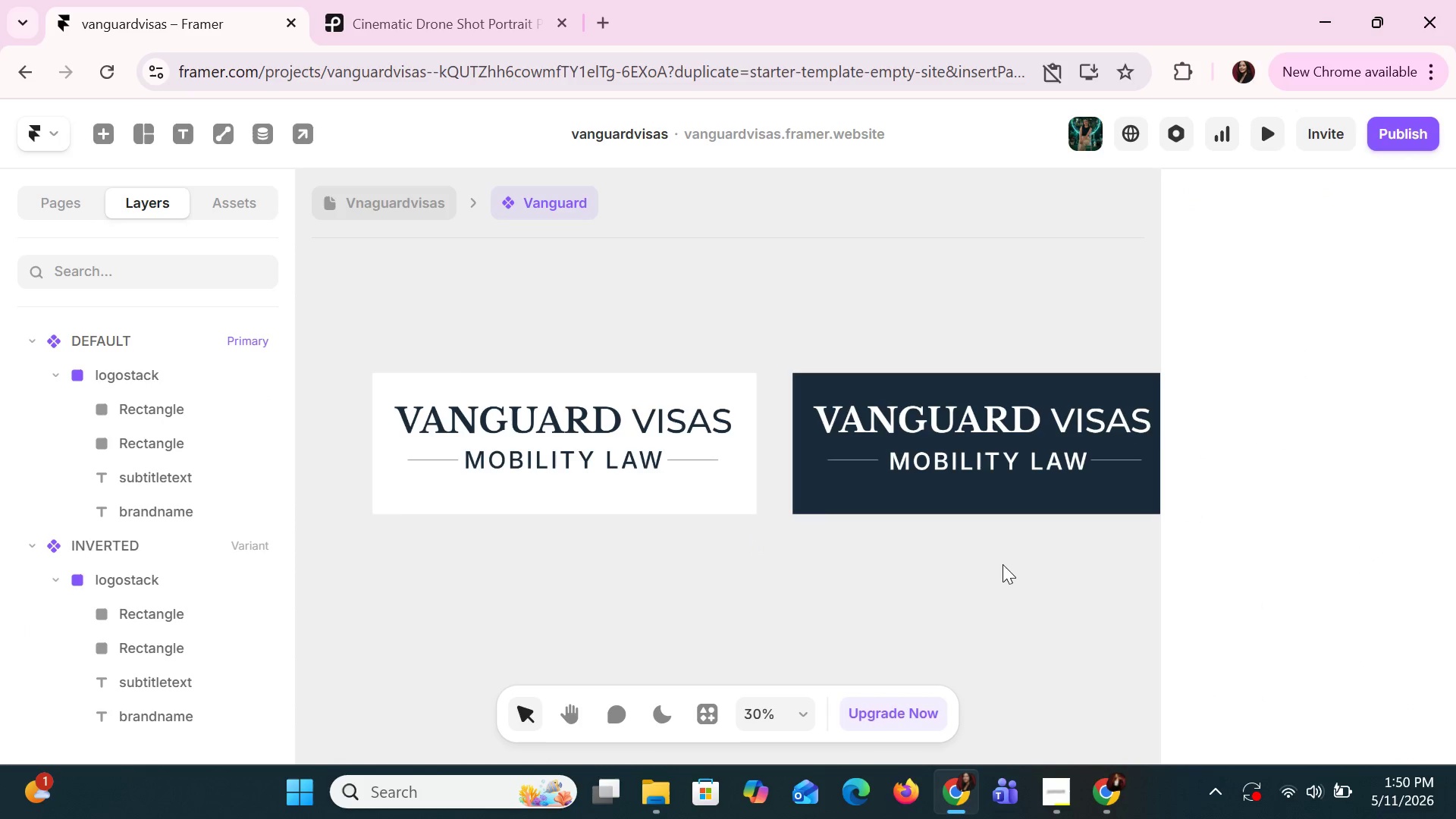 
hold_key(key=ShiftLeft, duration=1.5)
hold_key(key=ShiftLeft, duration=1.52)
scroll: coordinate [1013, 586], scroll_direction: down, amount: 2.0
 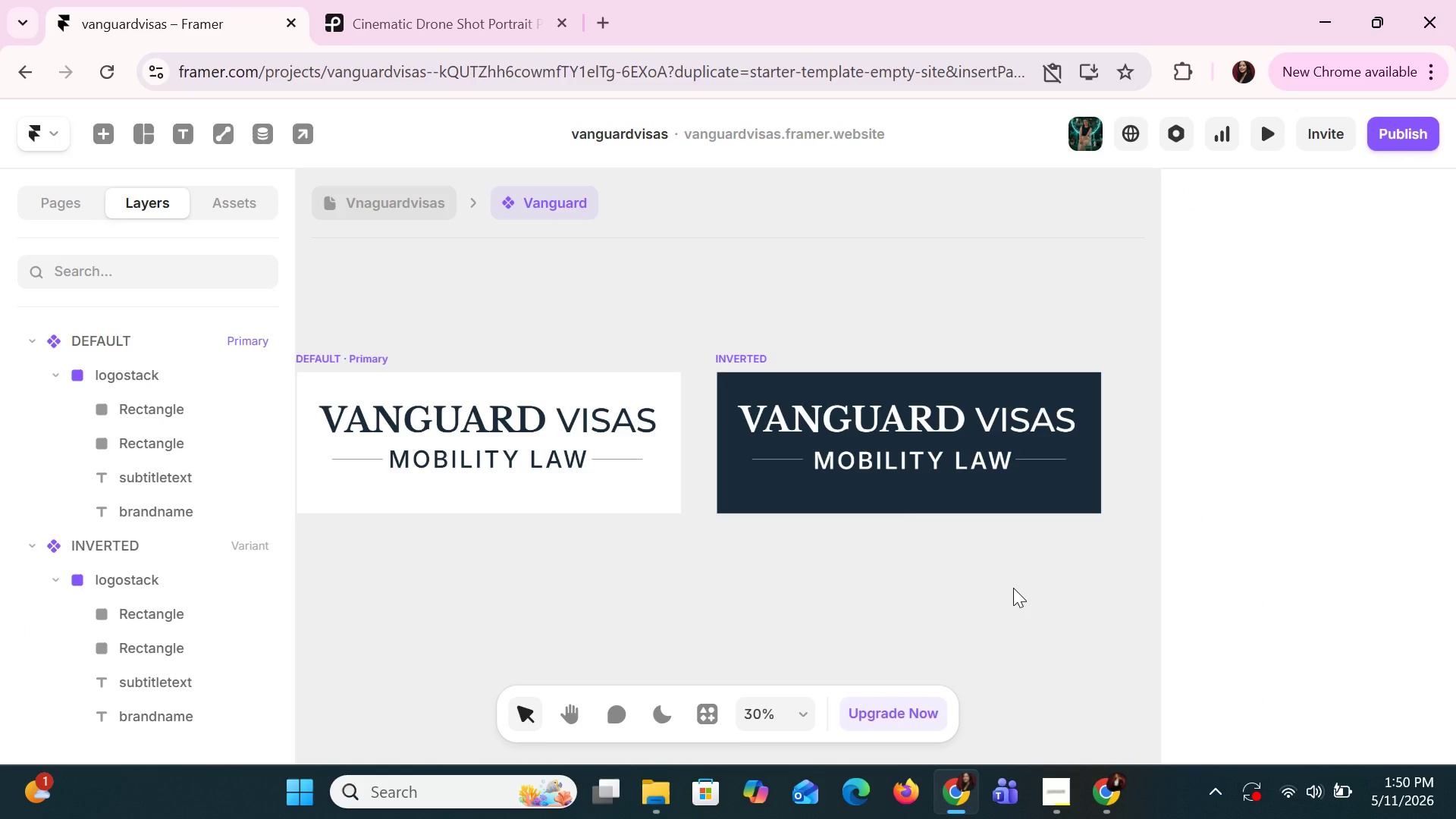 
hold_key(key=ShiftLeft, duration=0.47)
scroll: coordinate [1013, 588], scroll_direction: up, amount: 1.0
 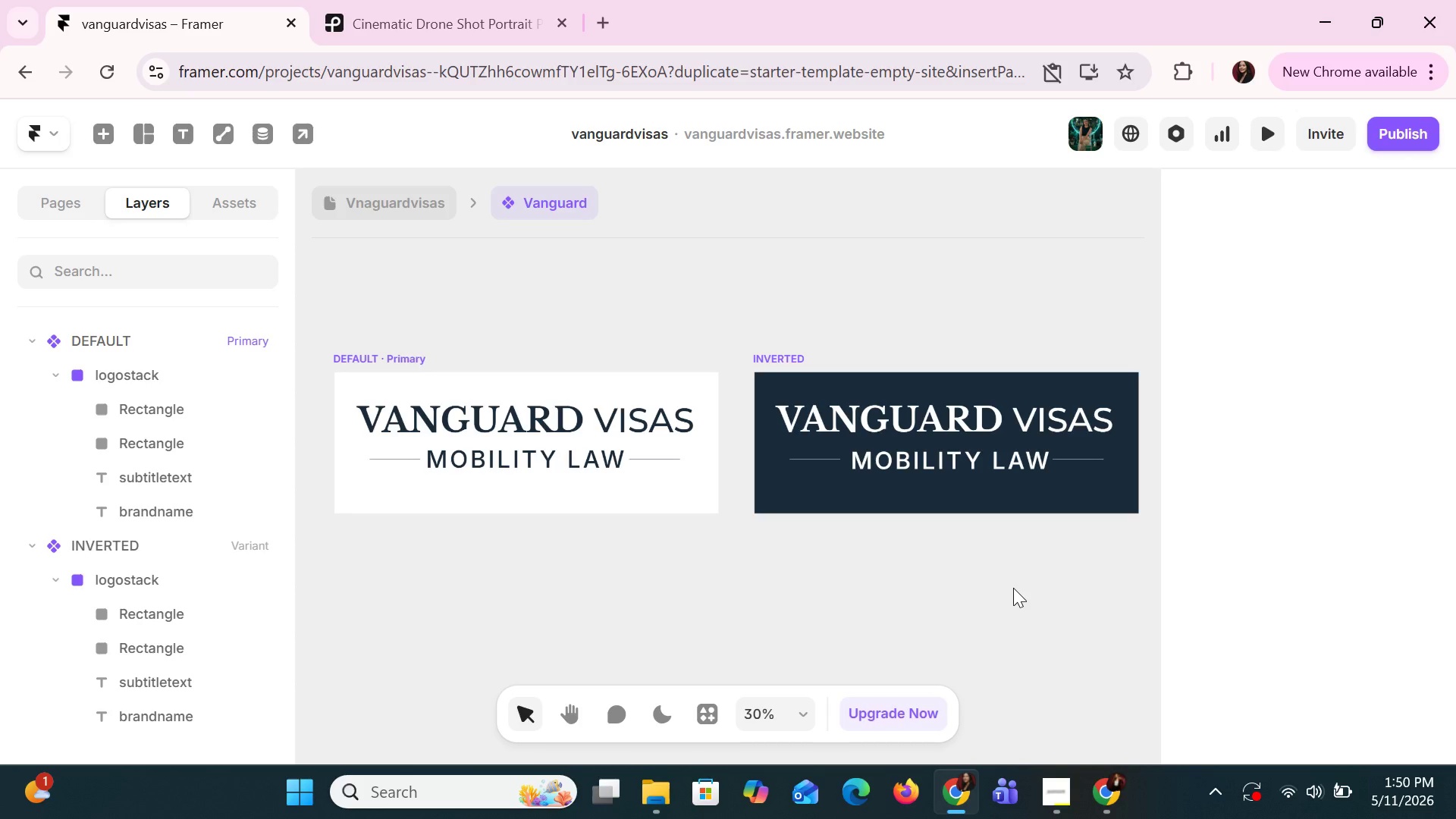 
wait(16.88)
 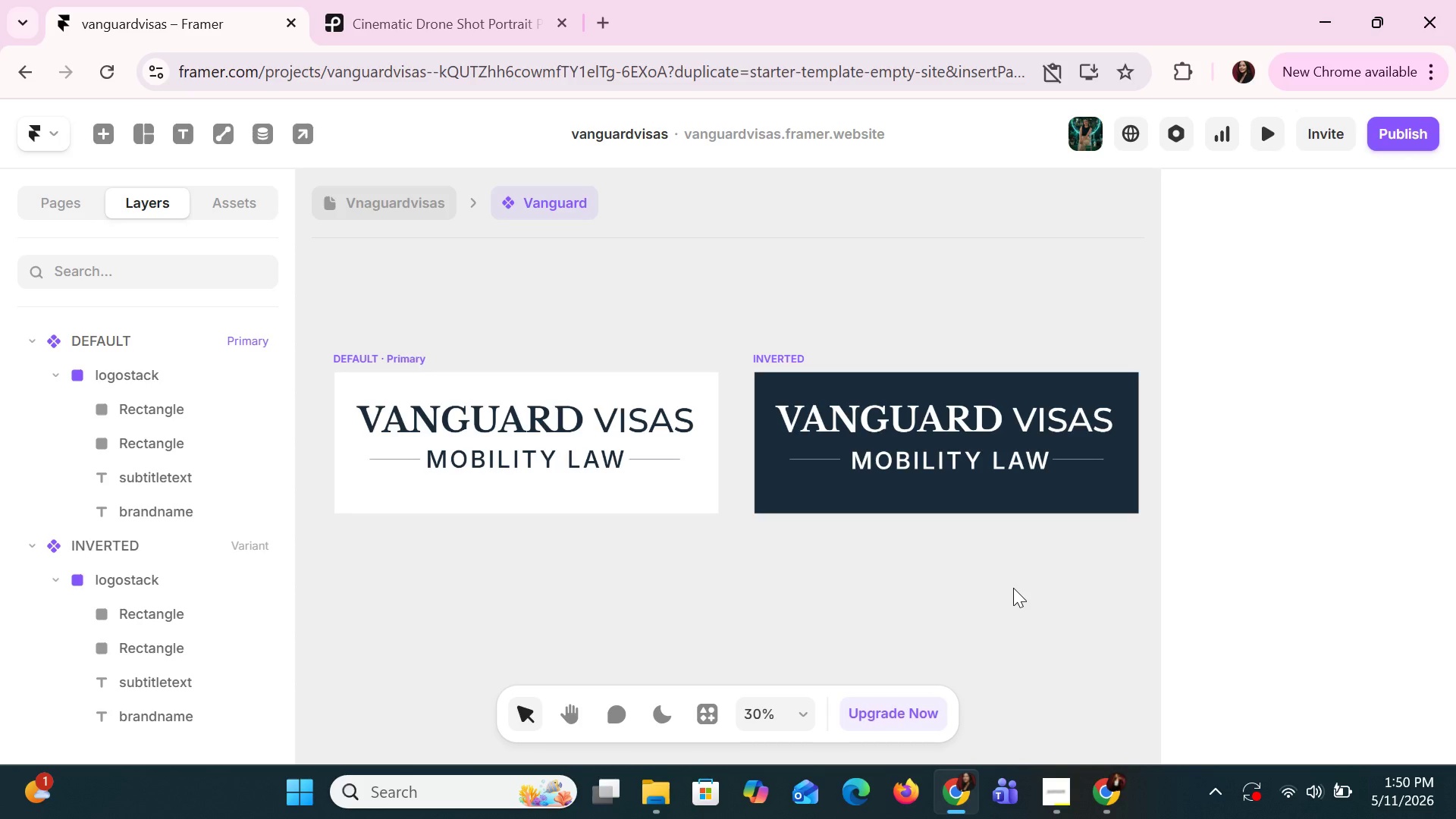 
mouse_move([328, 811])
 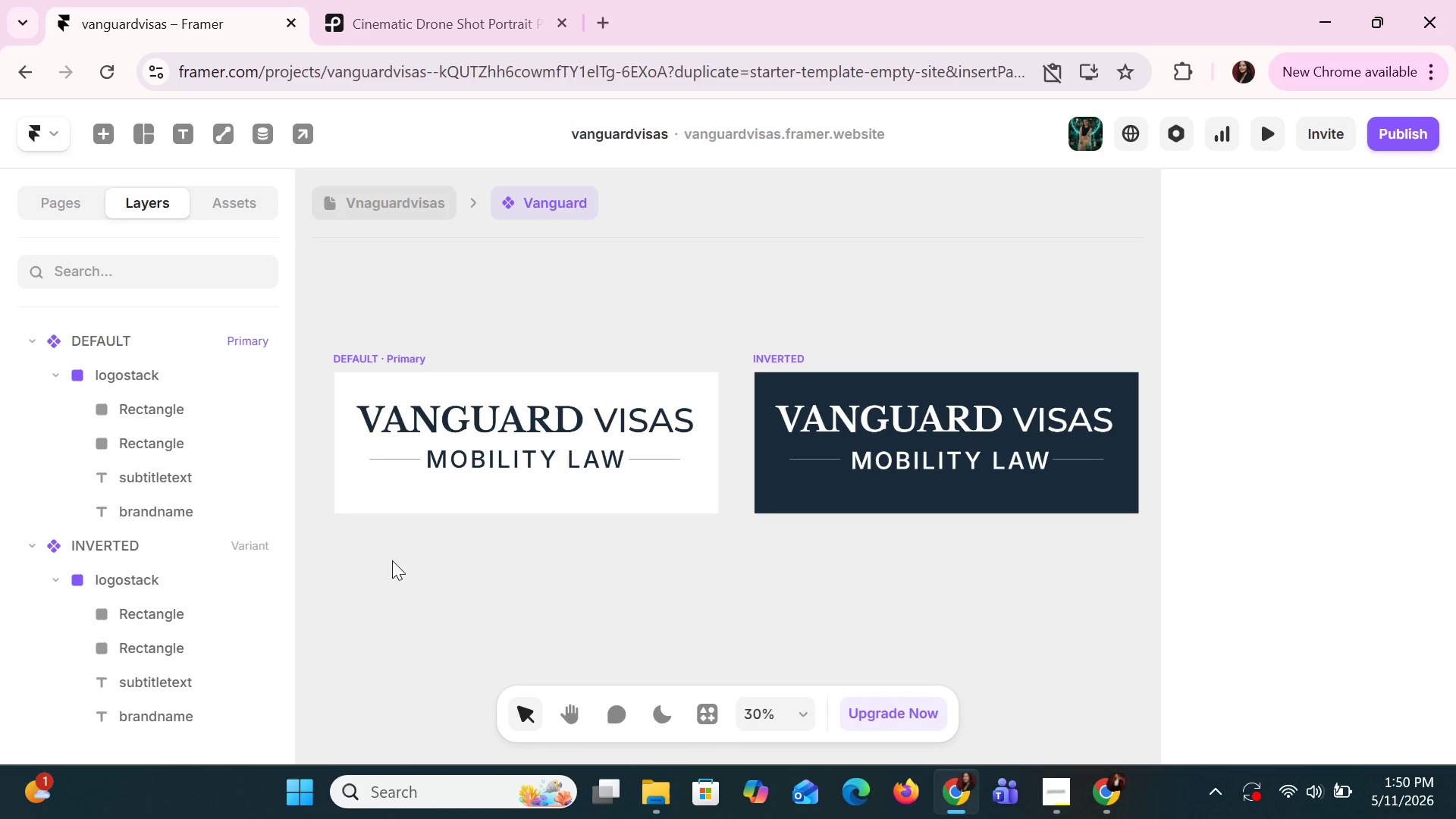 
wait(9.6)
 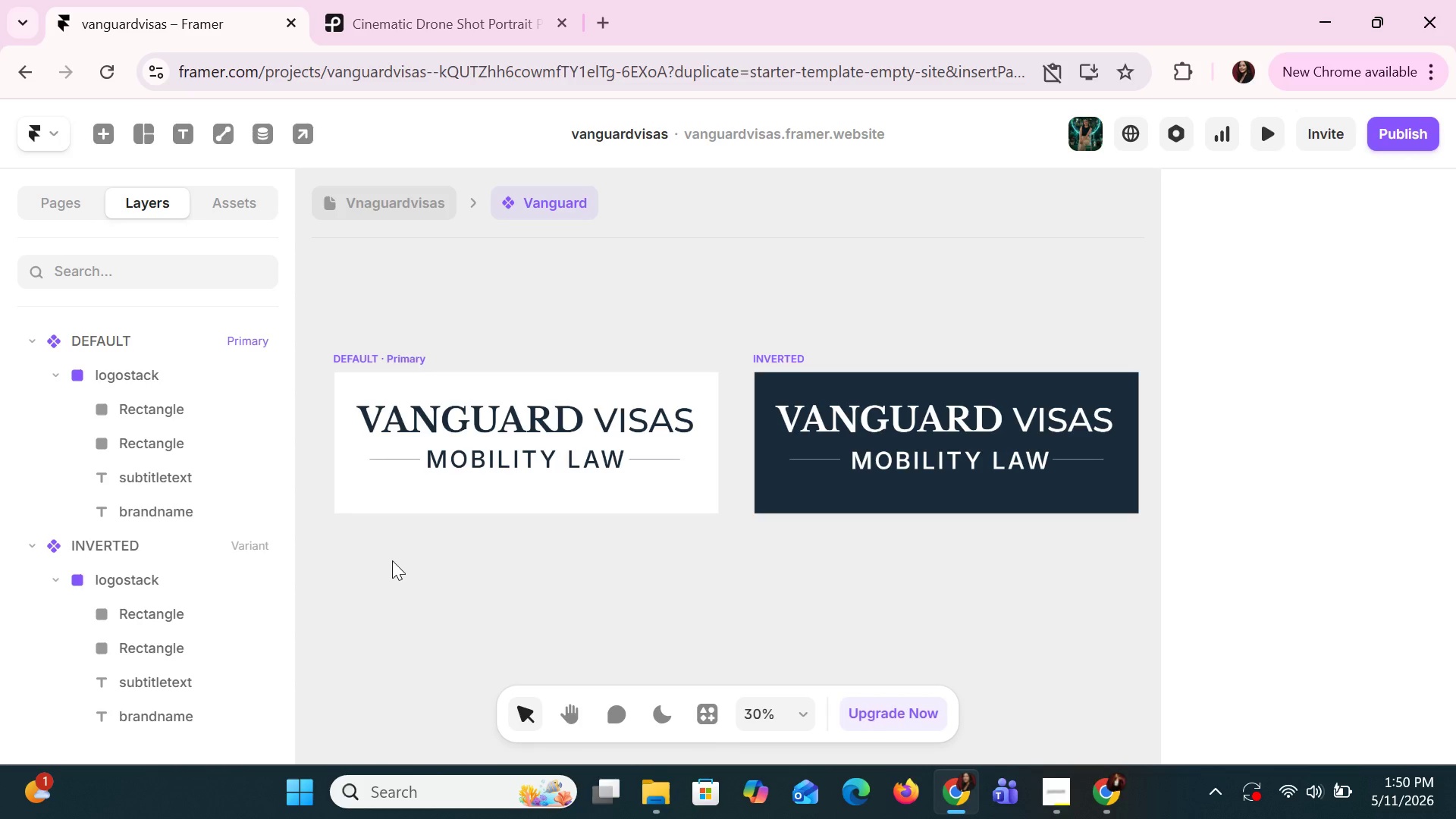 
left_click([171, 450])
 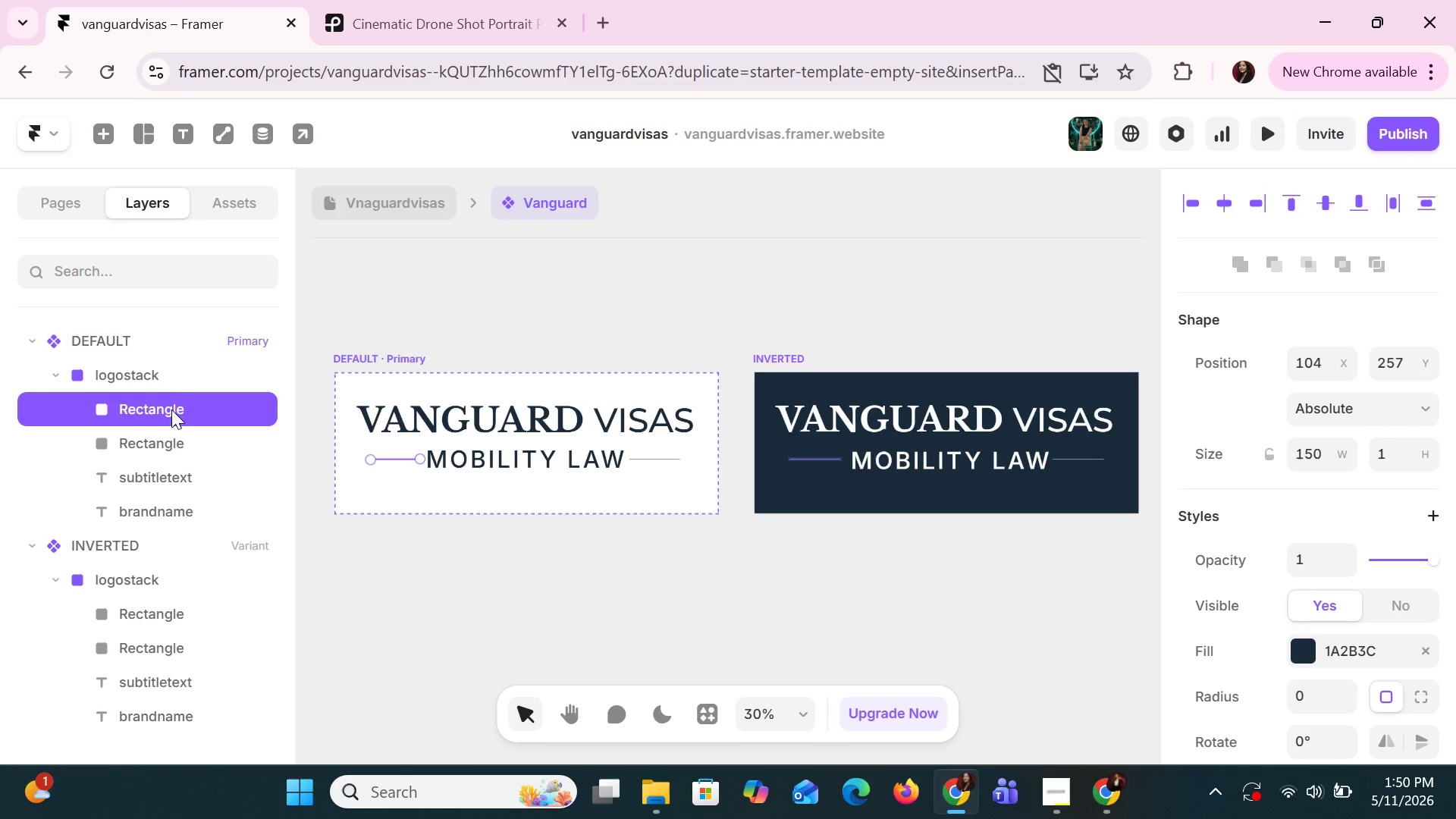 
key(ArrowRight)
 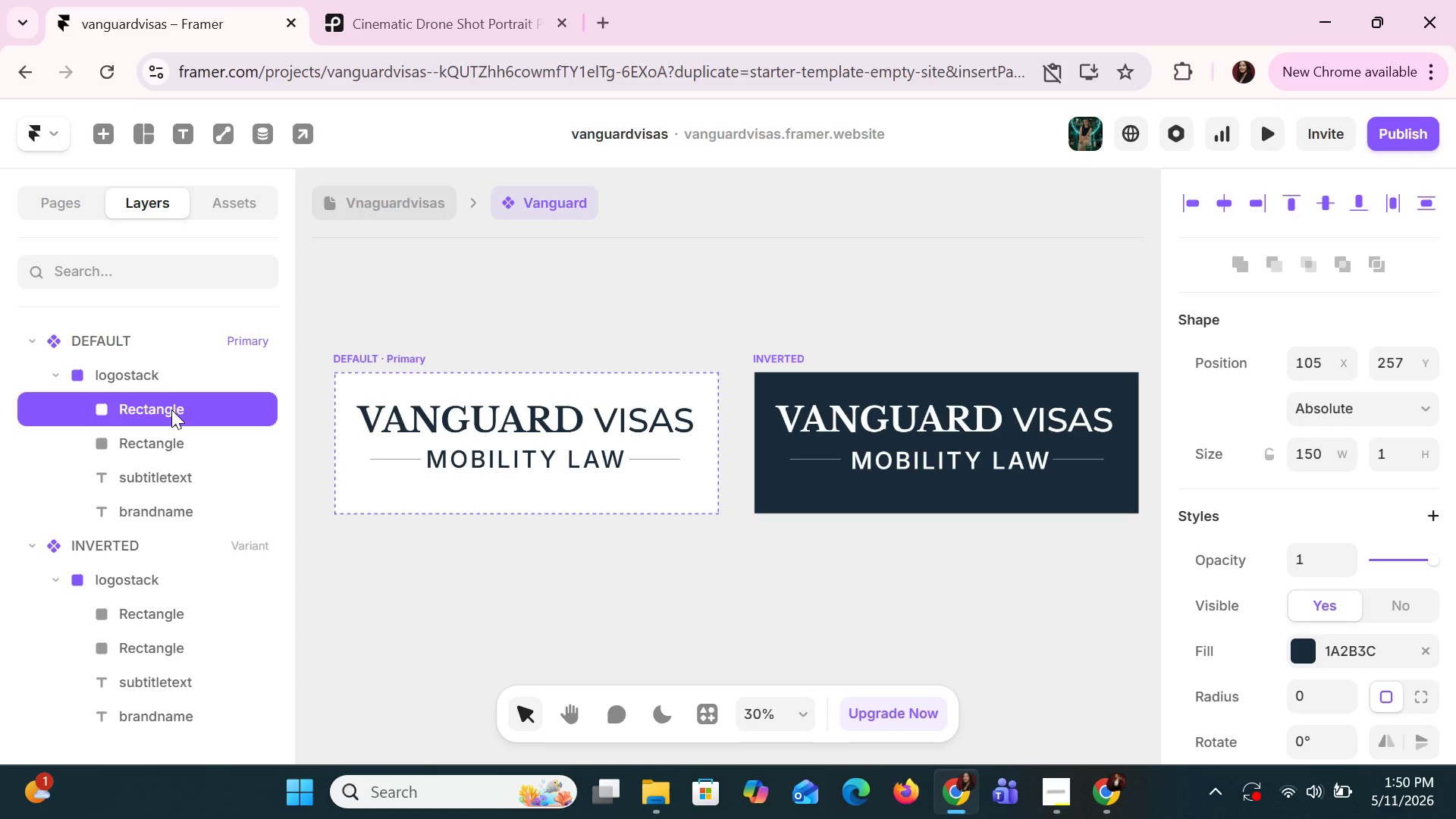 
key(ArrowRight)
 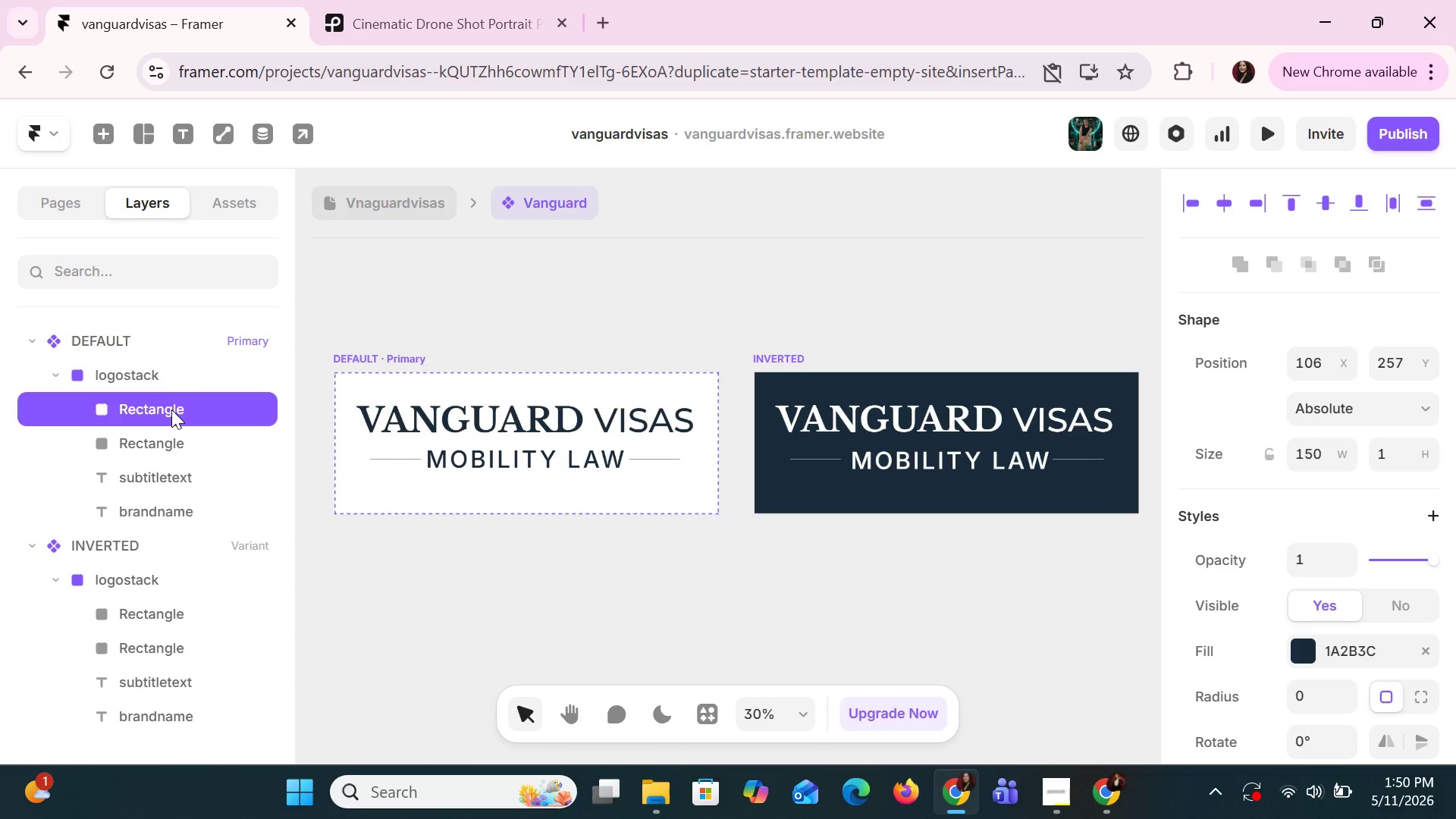 
key(ArrowRight)
 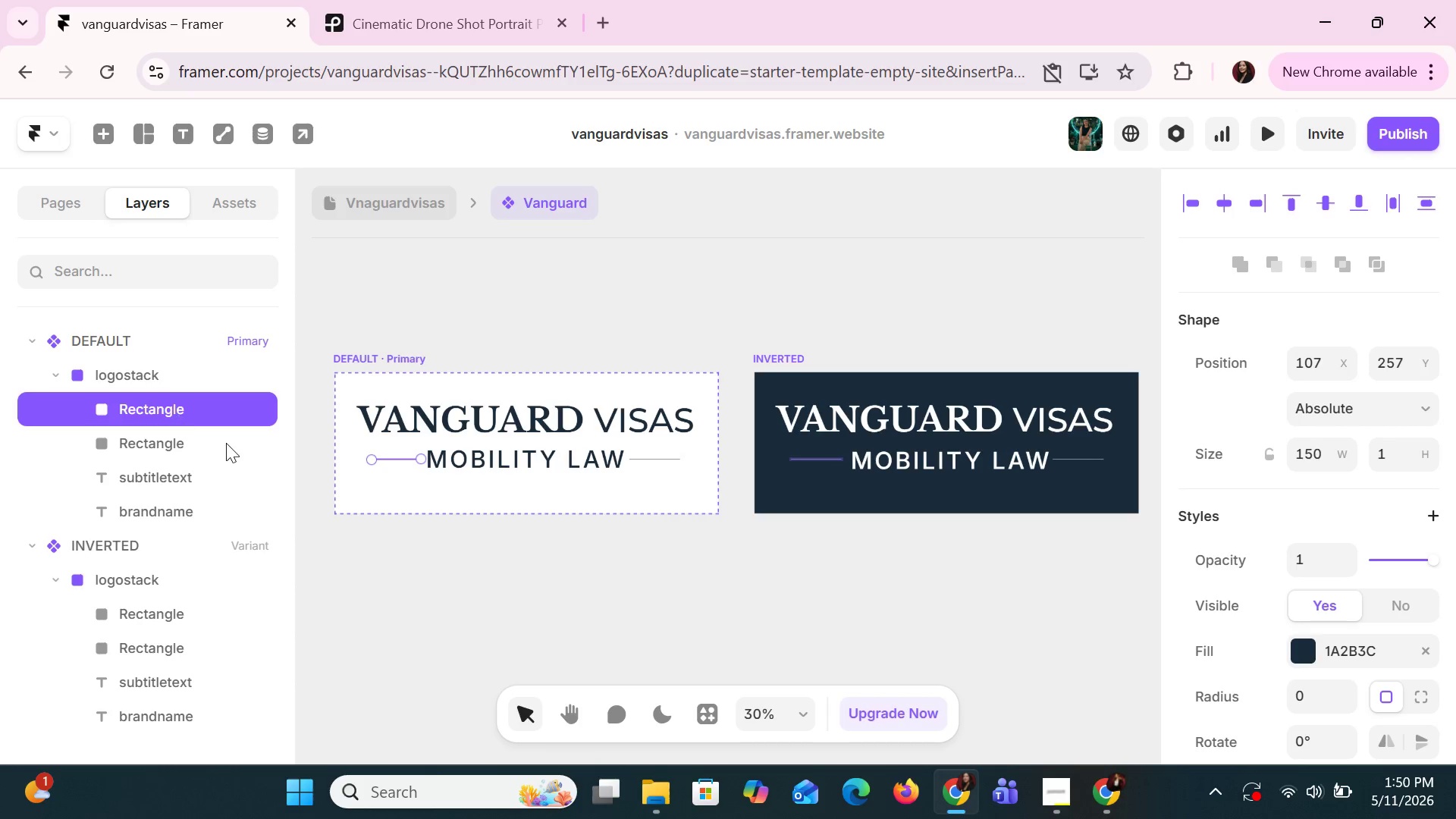 
left_click([981, 456])
 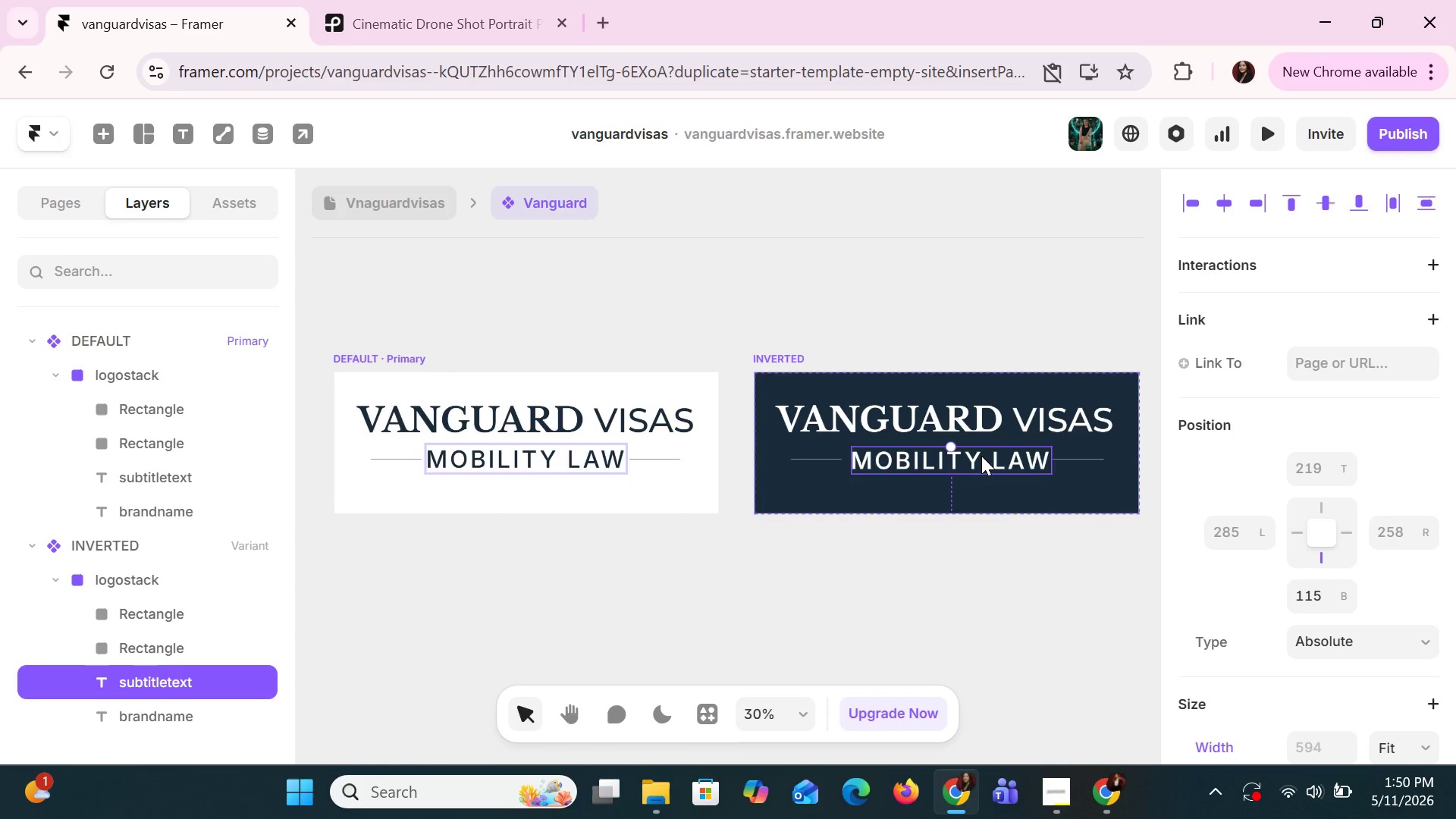 
key(ArrowLeft)
 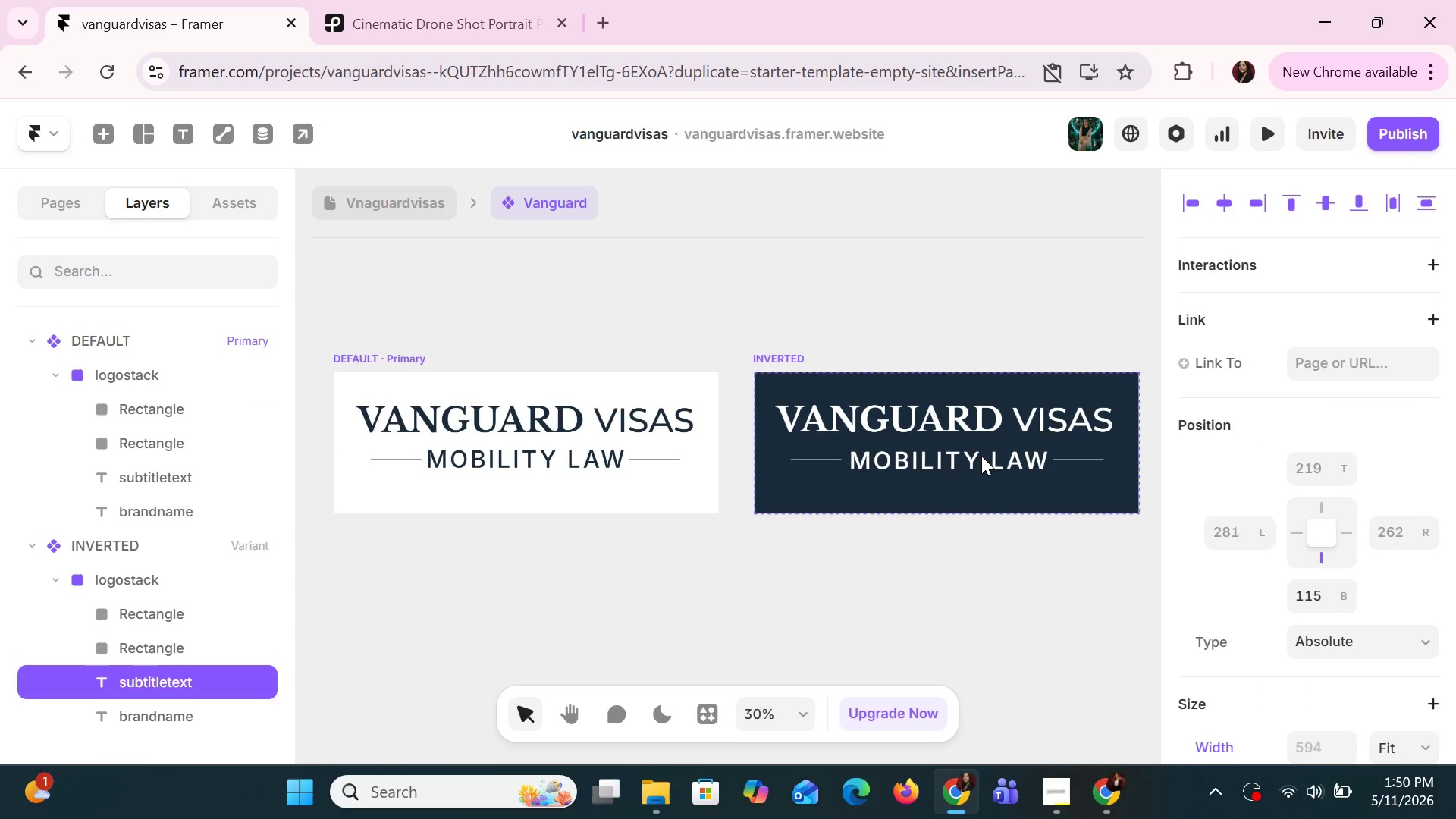 
key(ArrowLeft)
 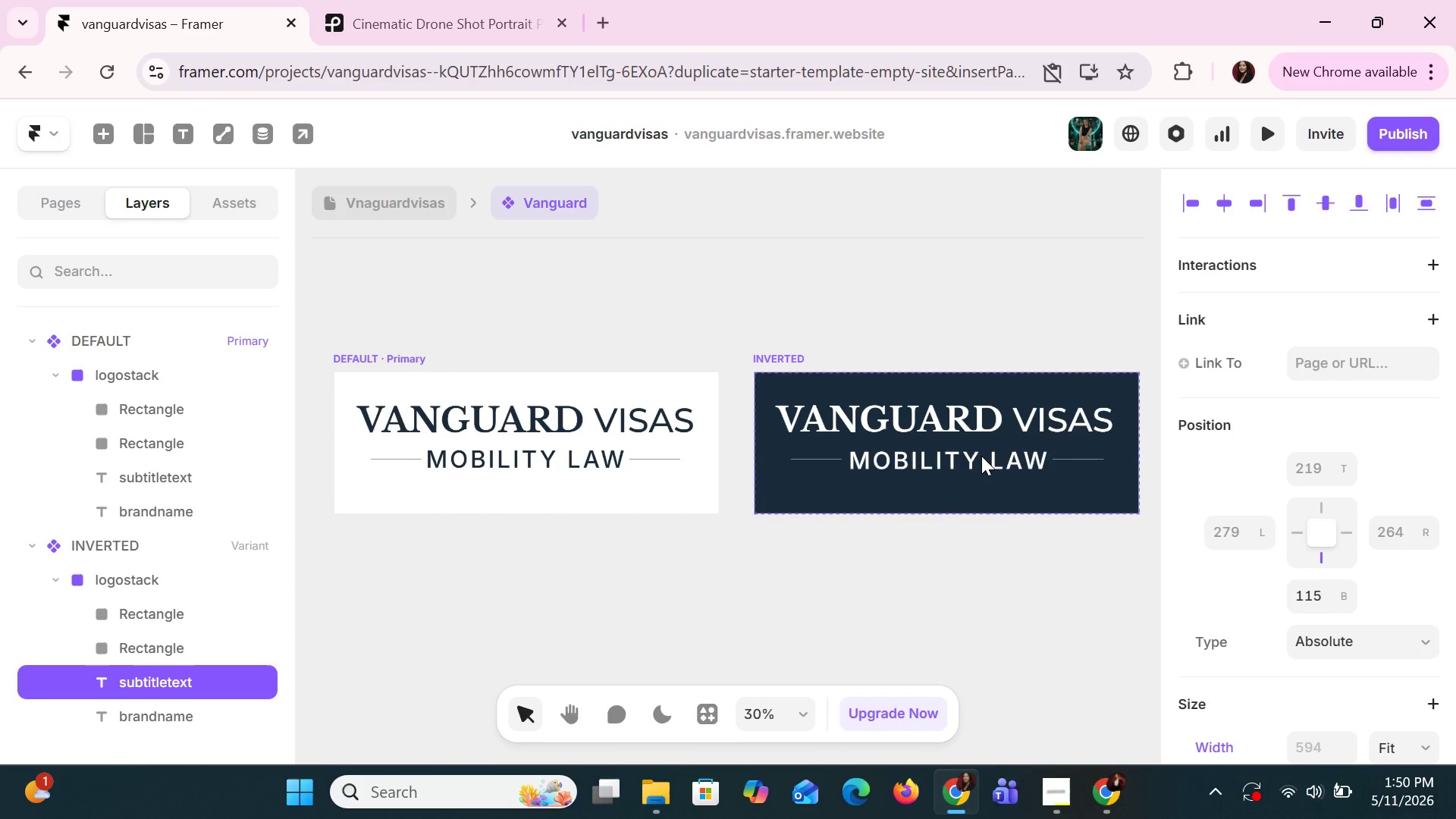 
key(ArrowLeft)
 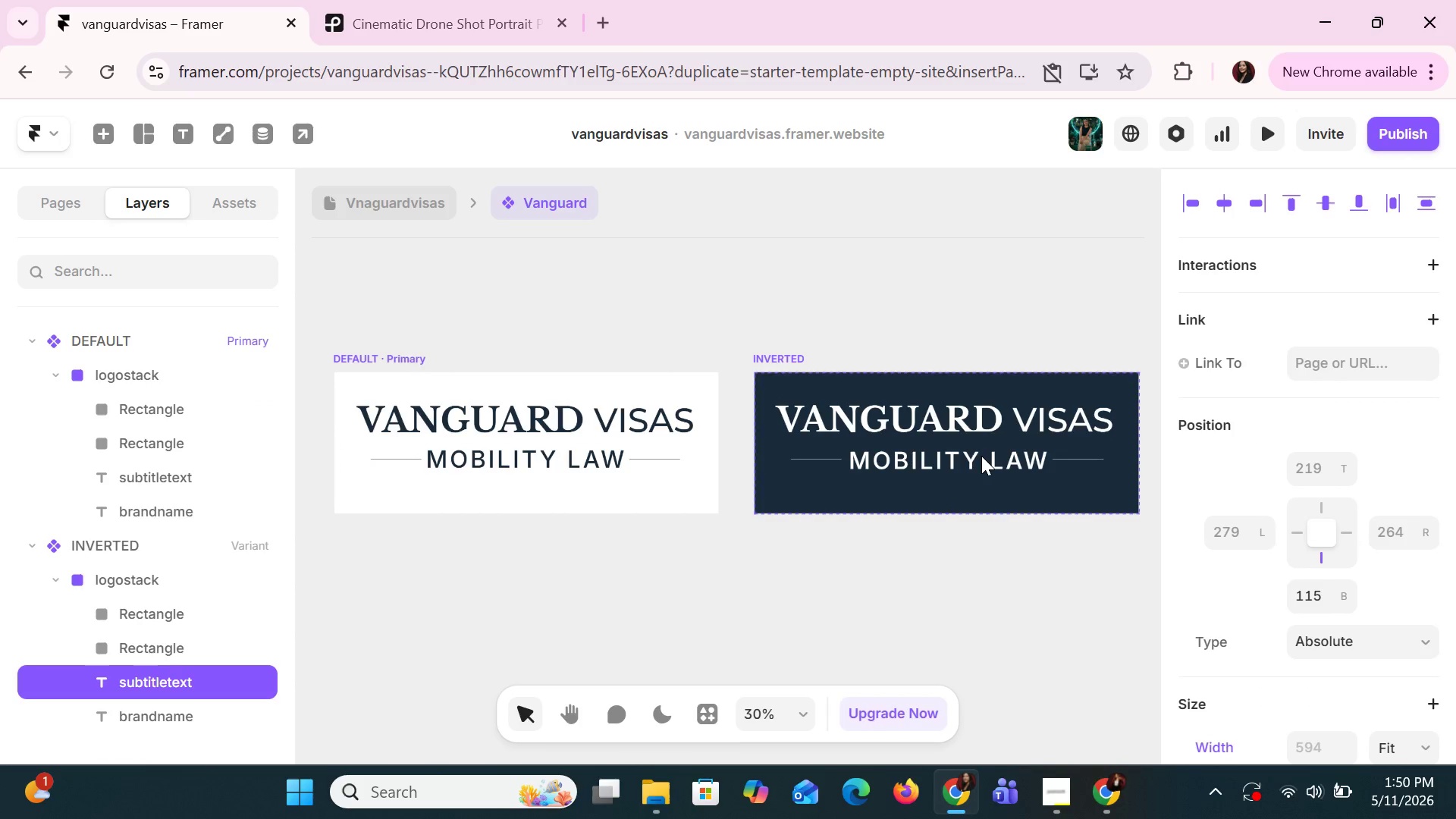 
key(ArrowLeft)
 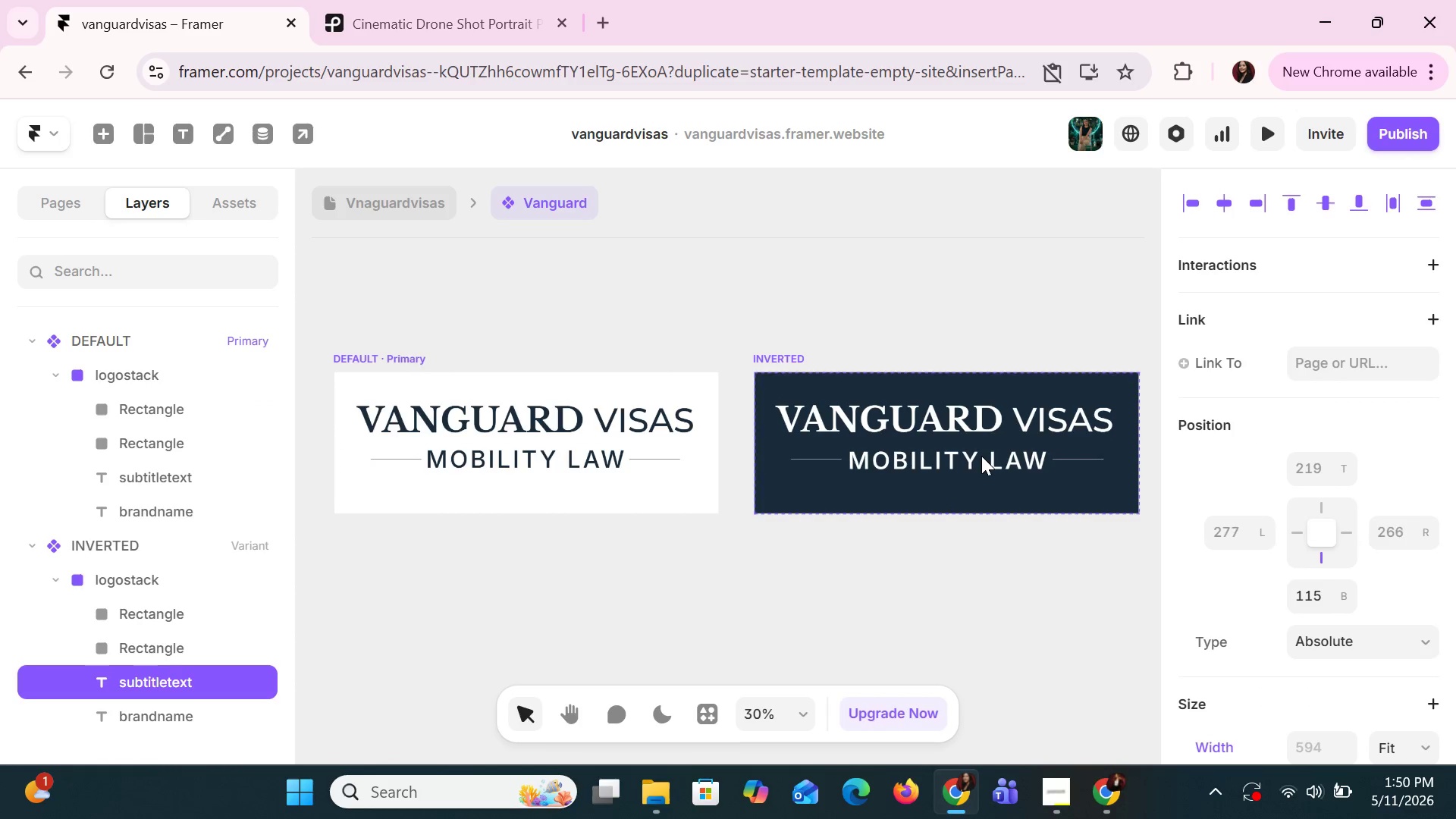 
key(ArrowLeft)
 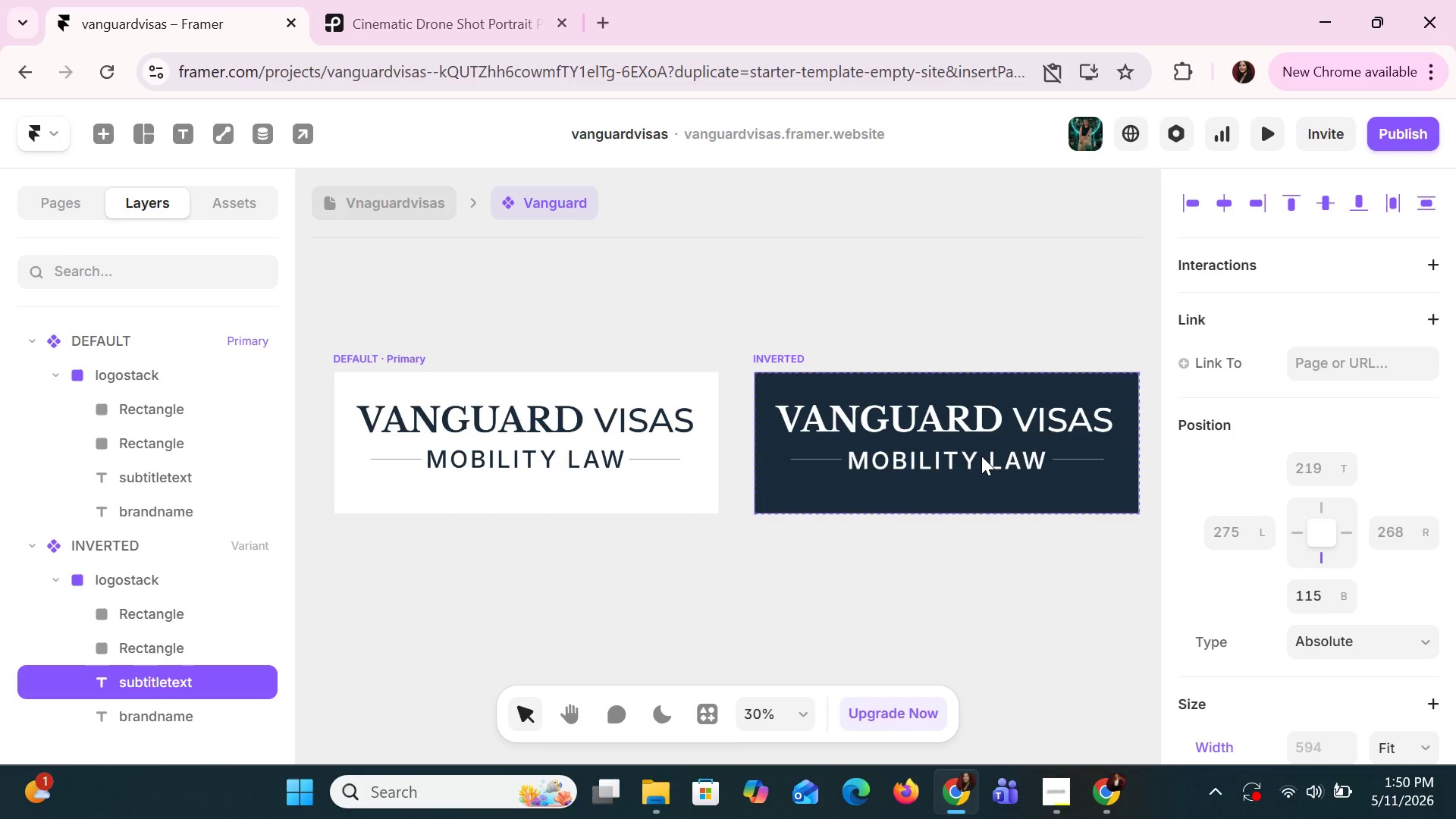 
key(ArrowLeft)
 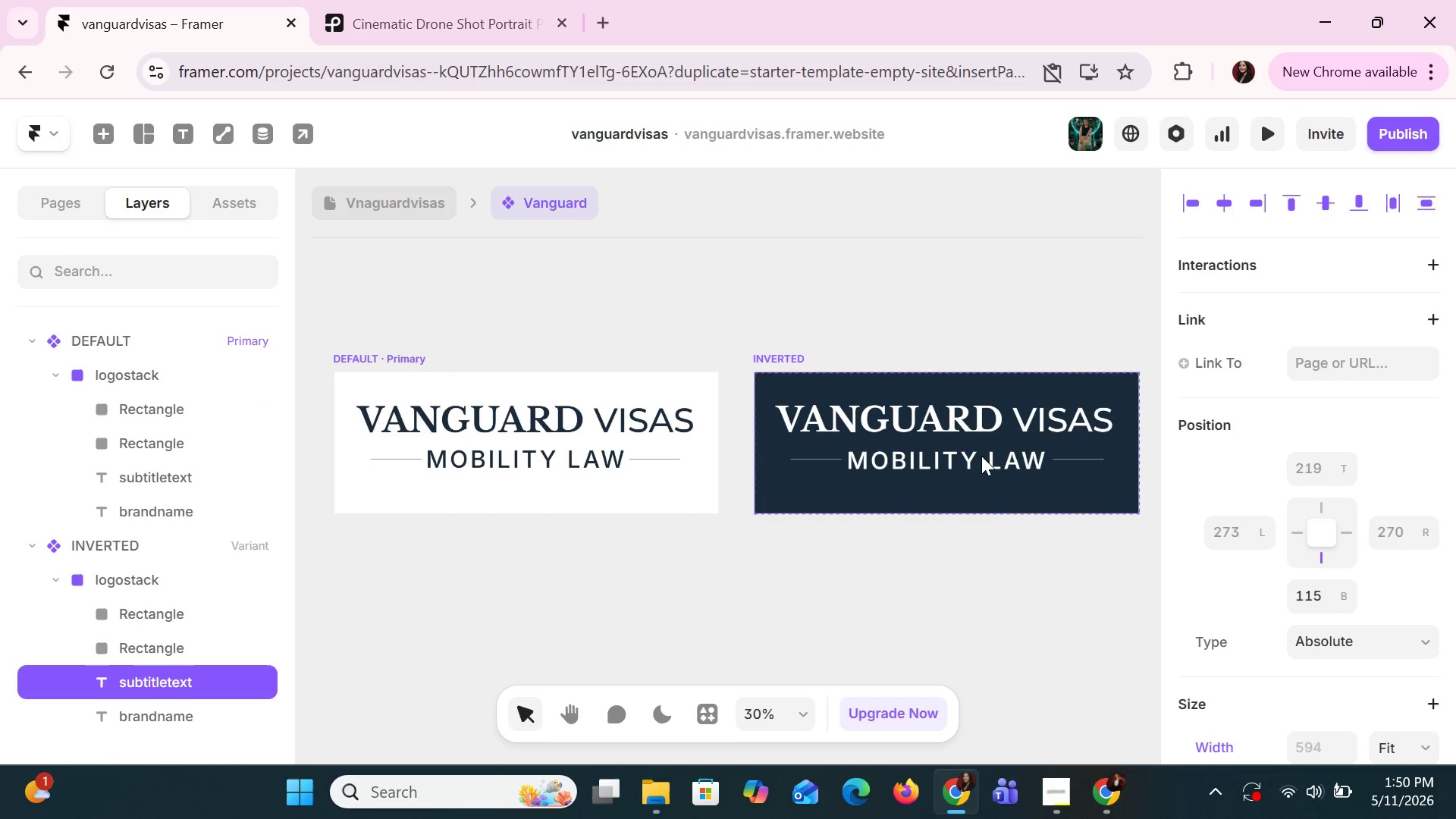 
key(ArrowLeft)
 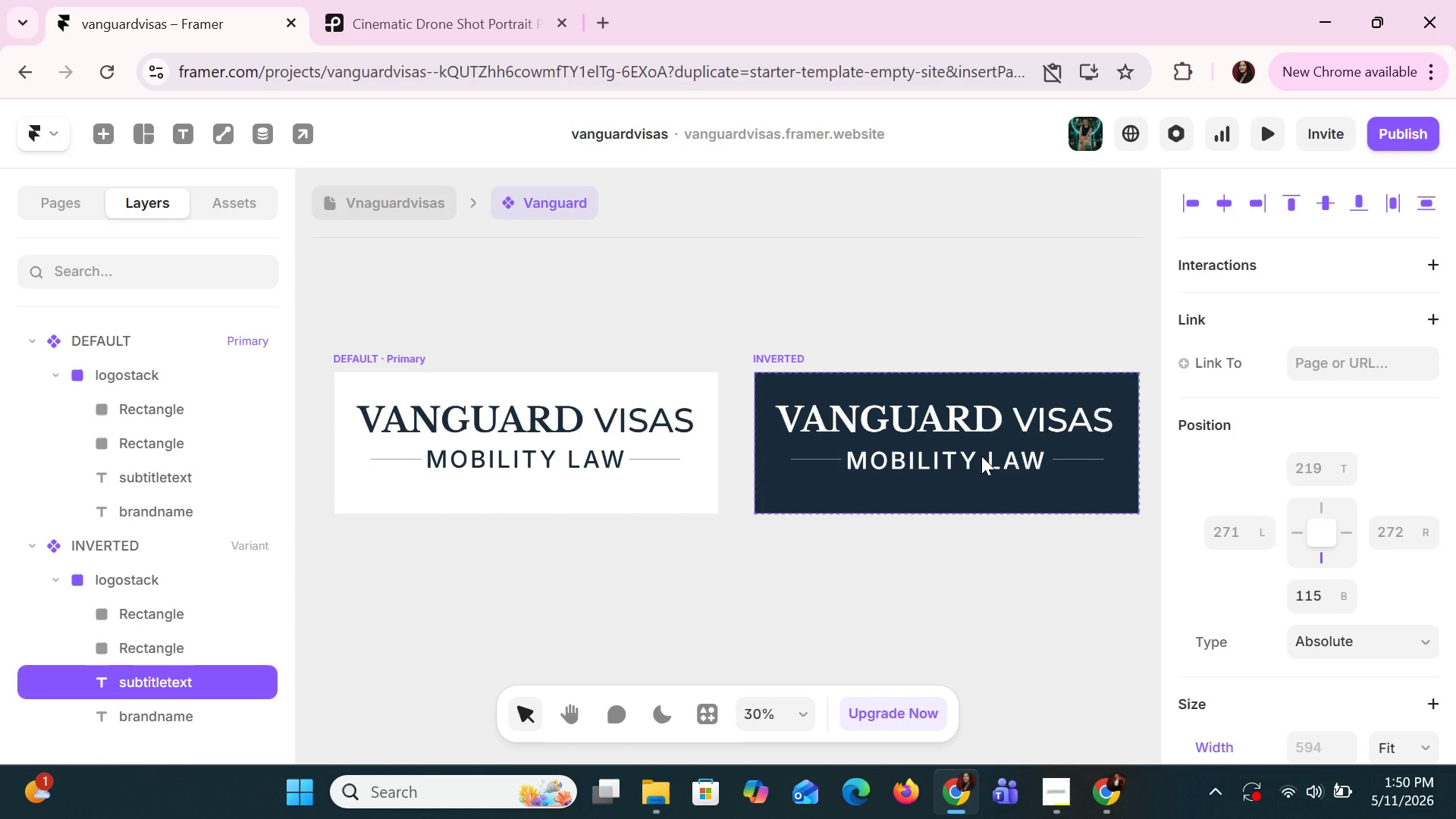 
key(ArrowLeft)
 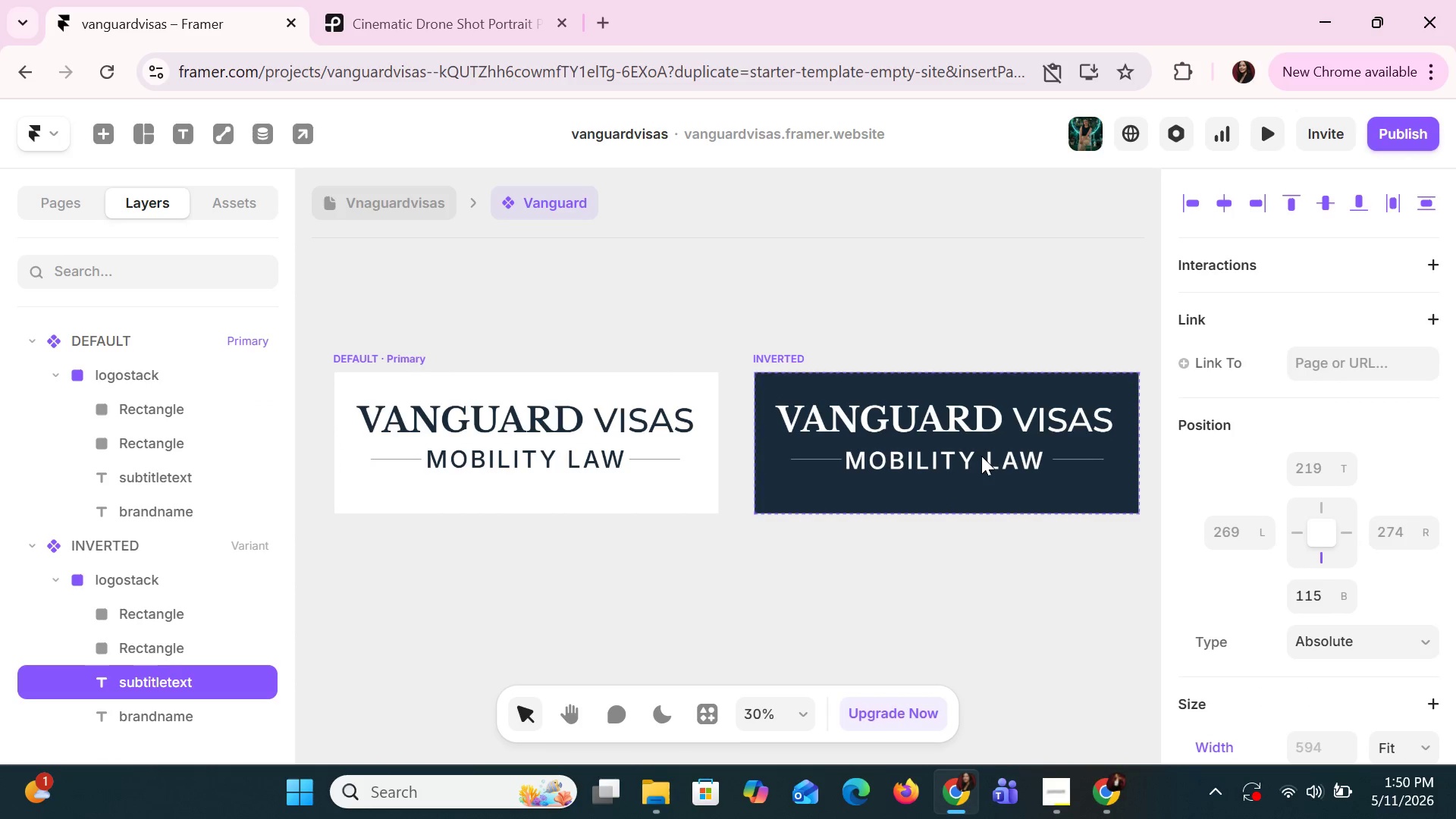 
key(ArrowLeft)
 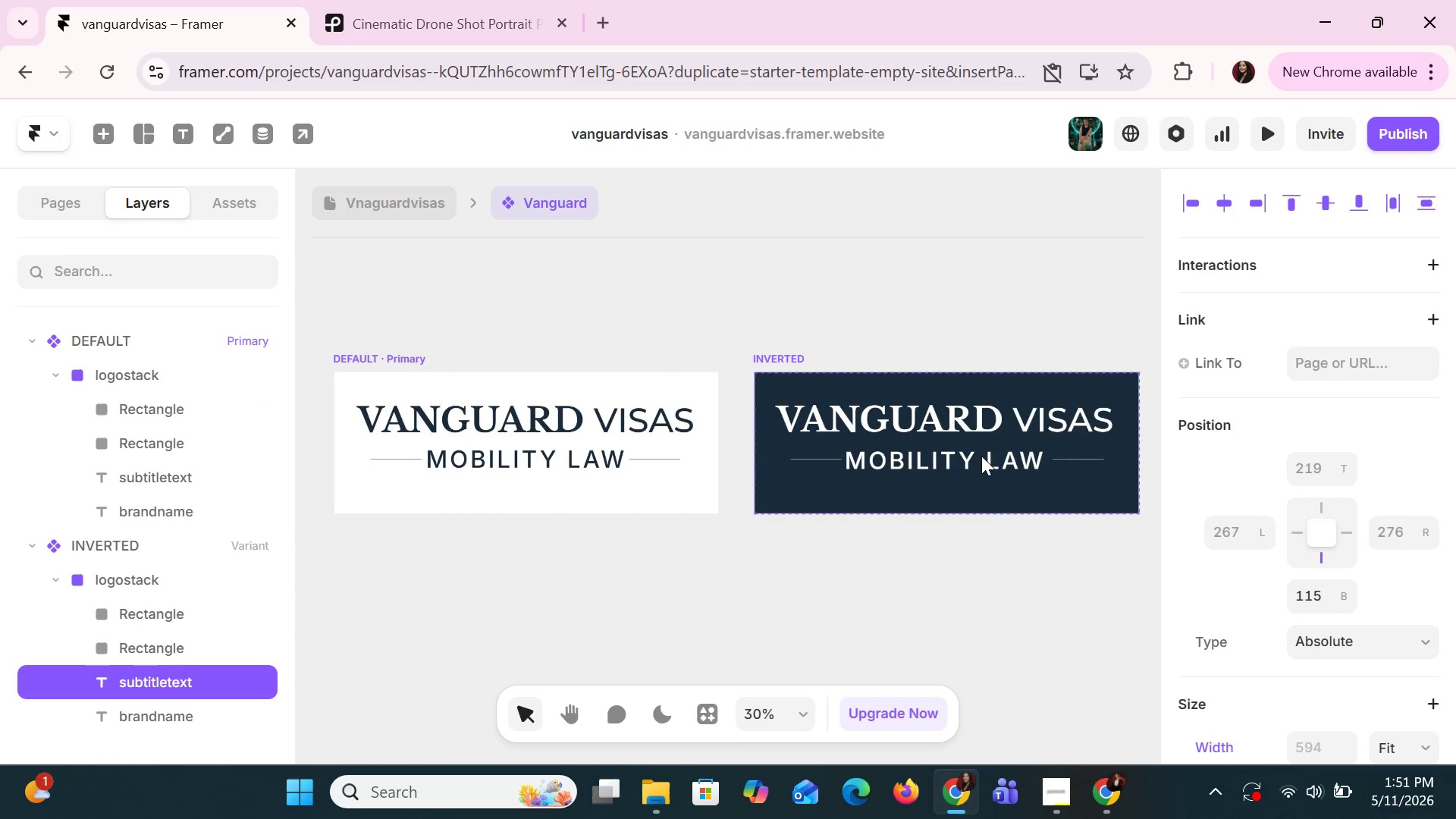 
key(ArrowLeft)
 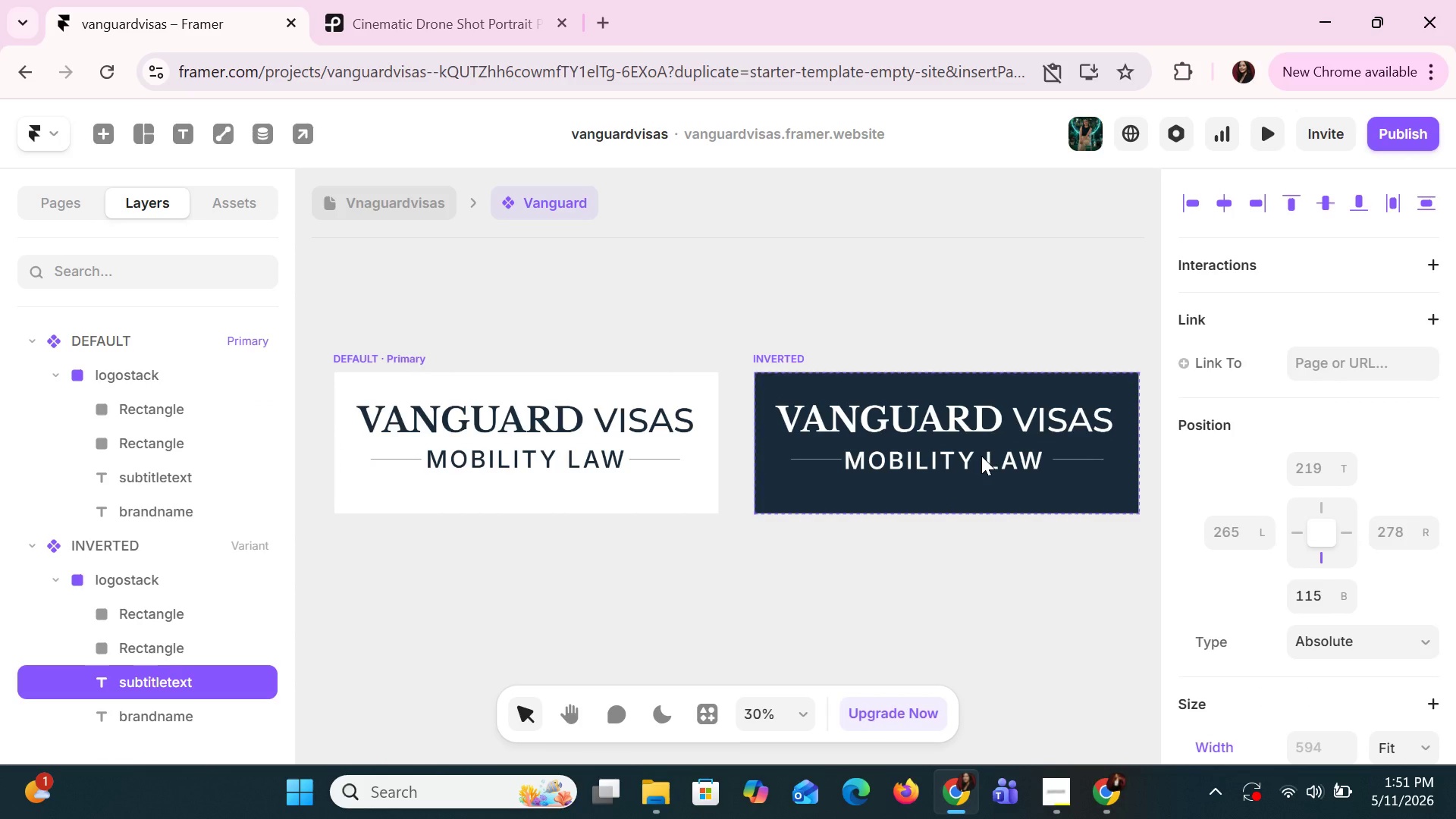 
key(ArrowRight)
 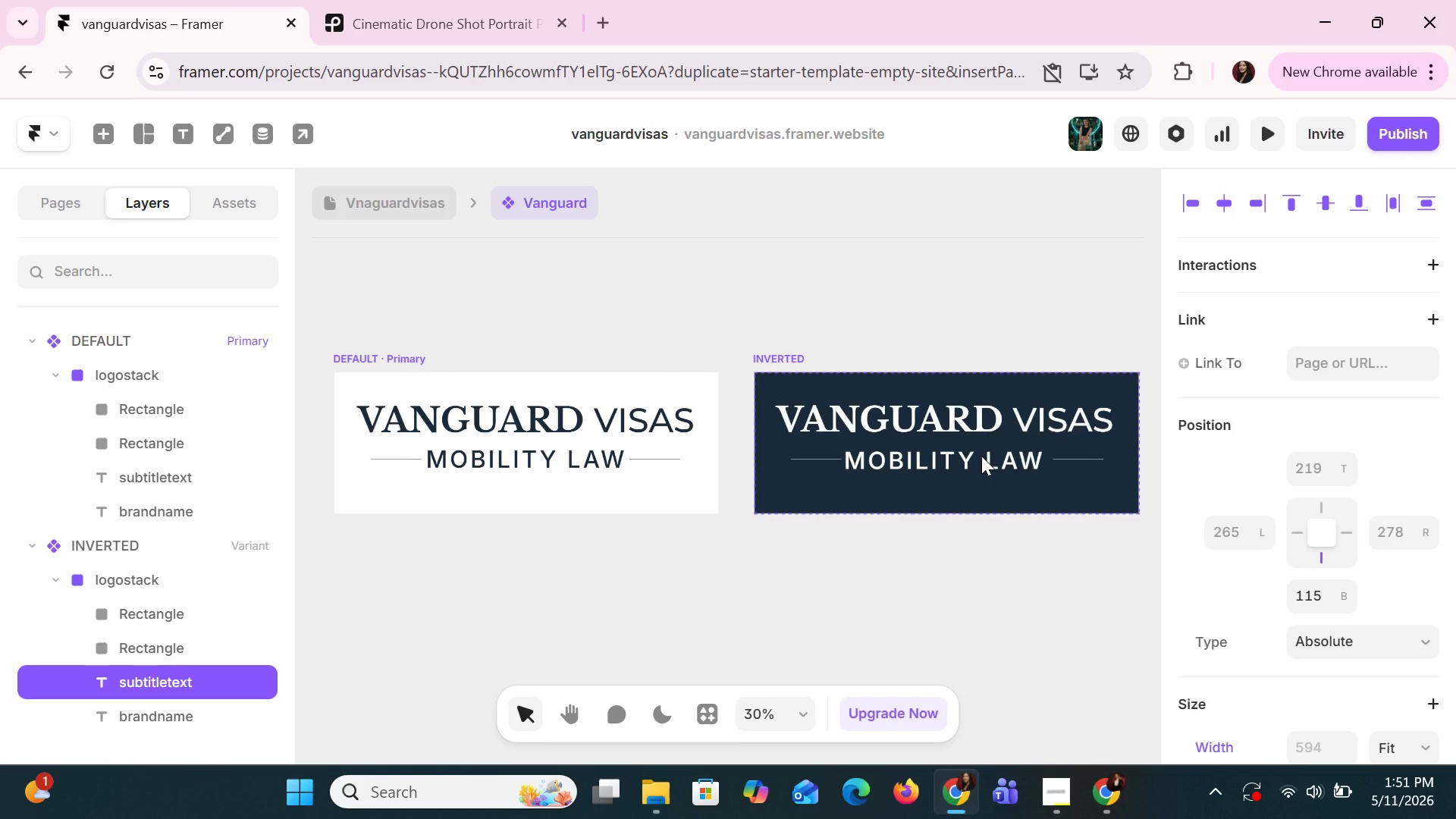 
key(ArrowRight)
 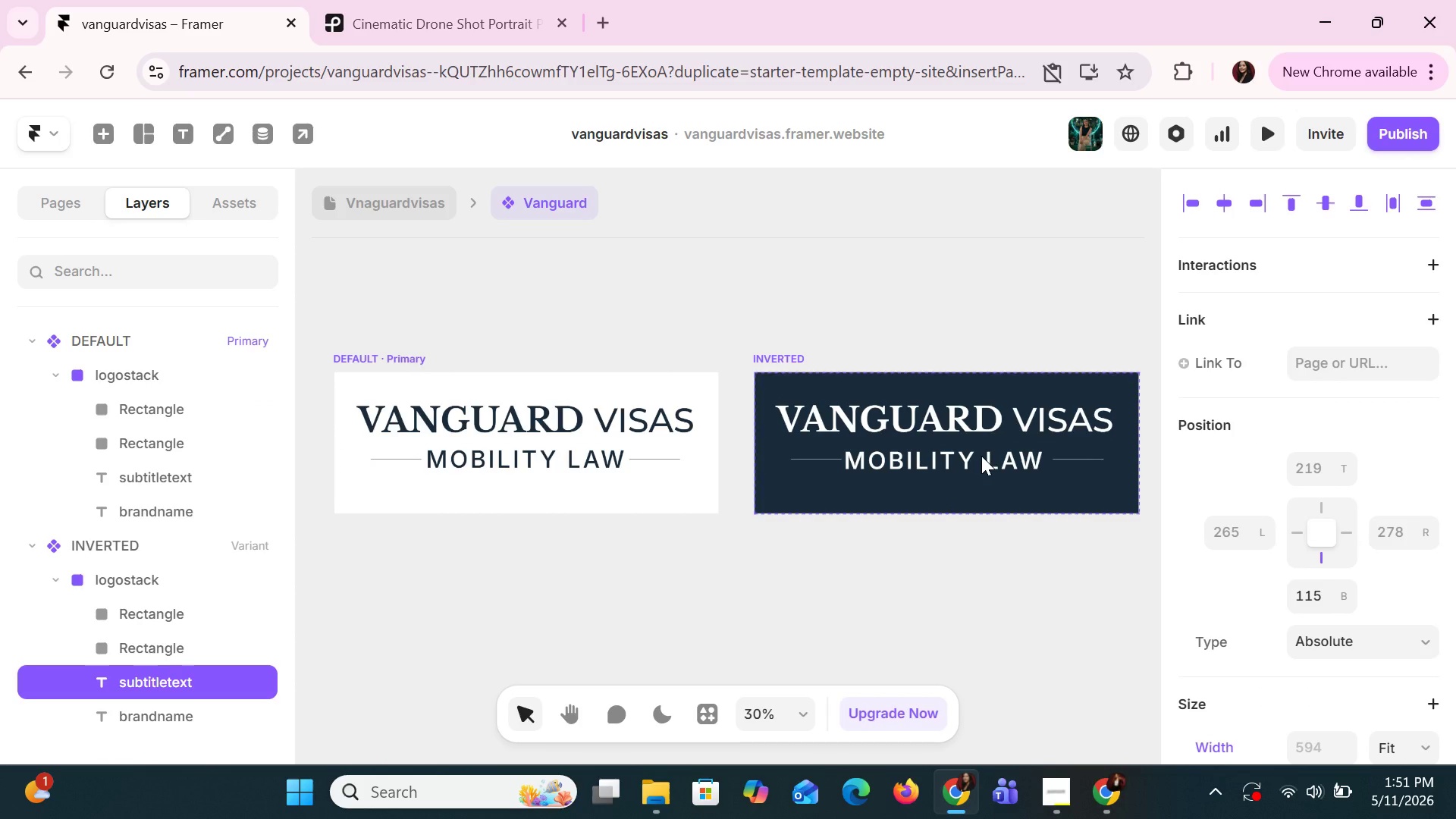 
key(ArrowRight)
 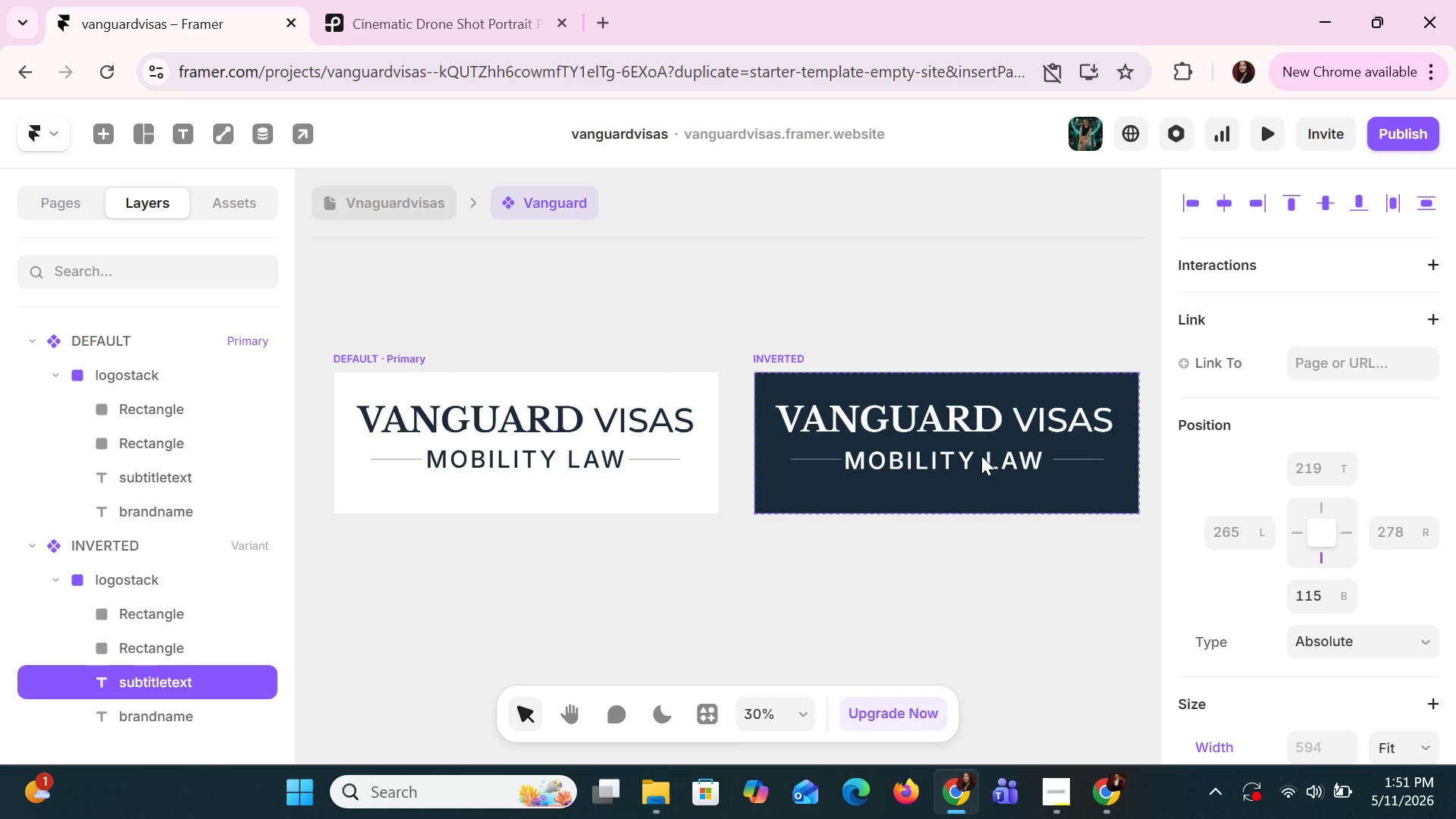 
key(ArrowRight)
 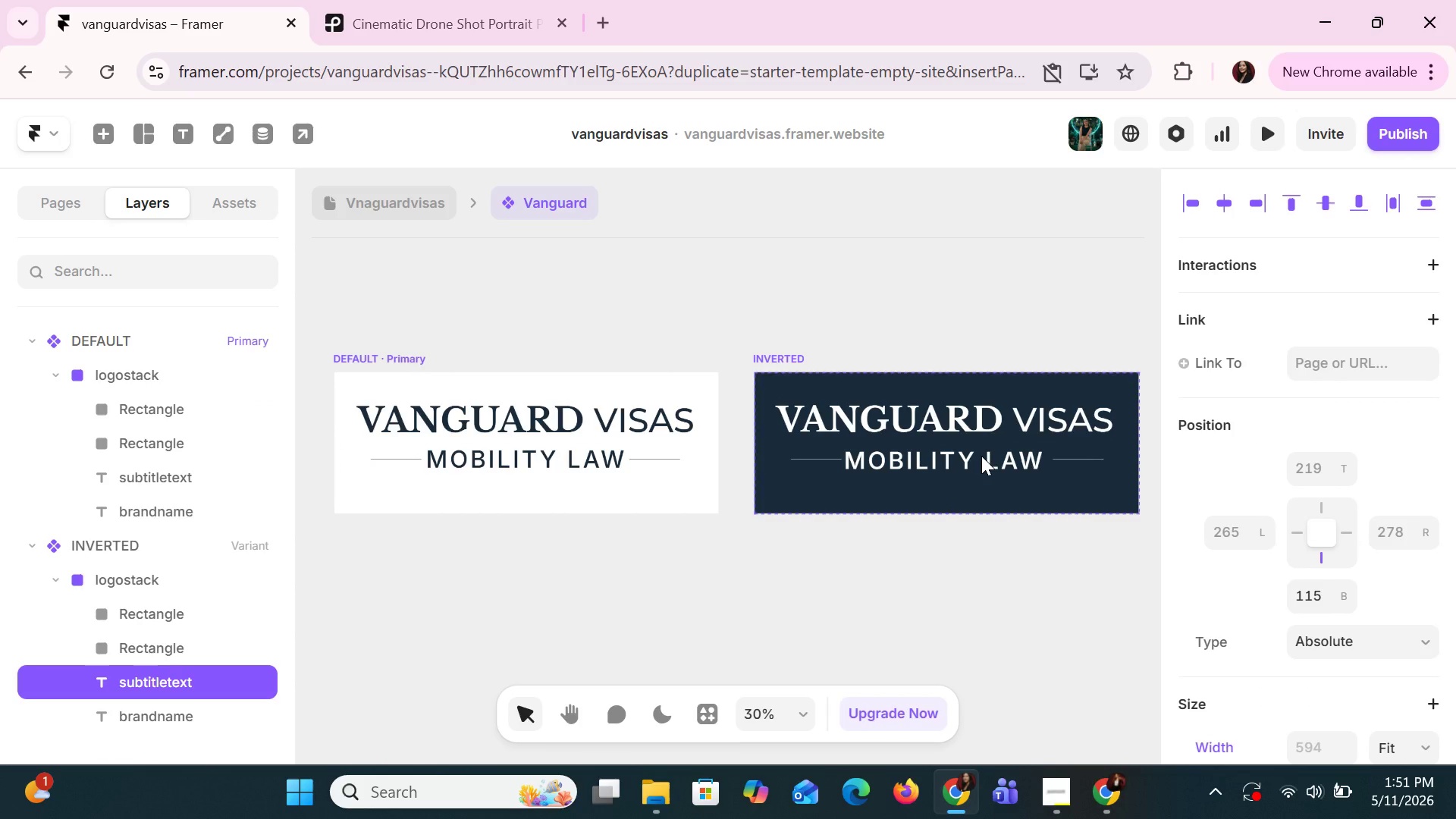 
key(ArrowRight)
 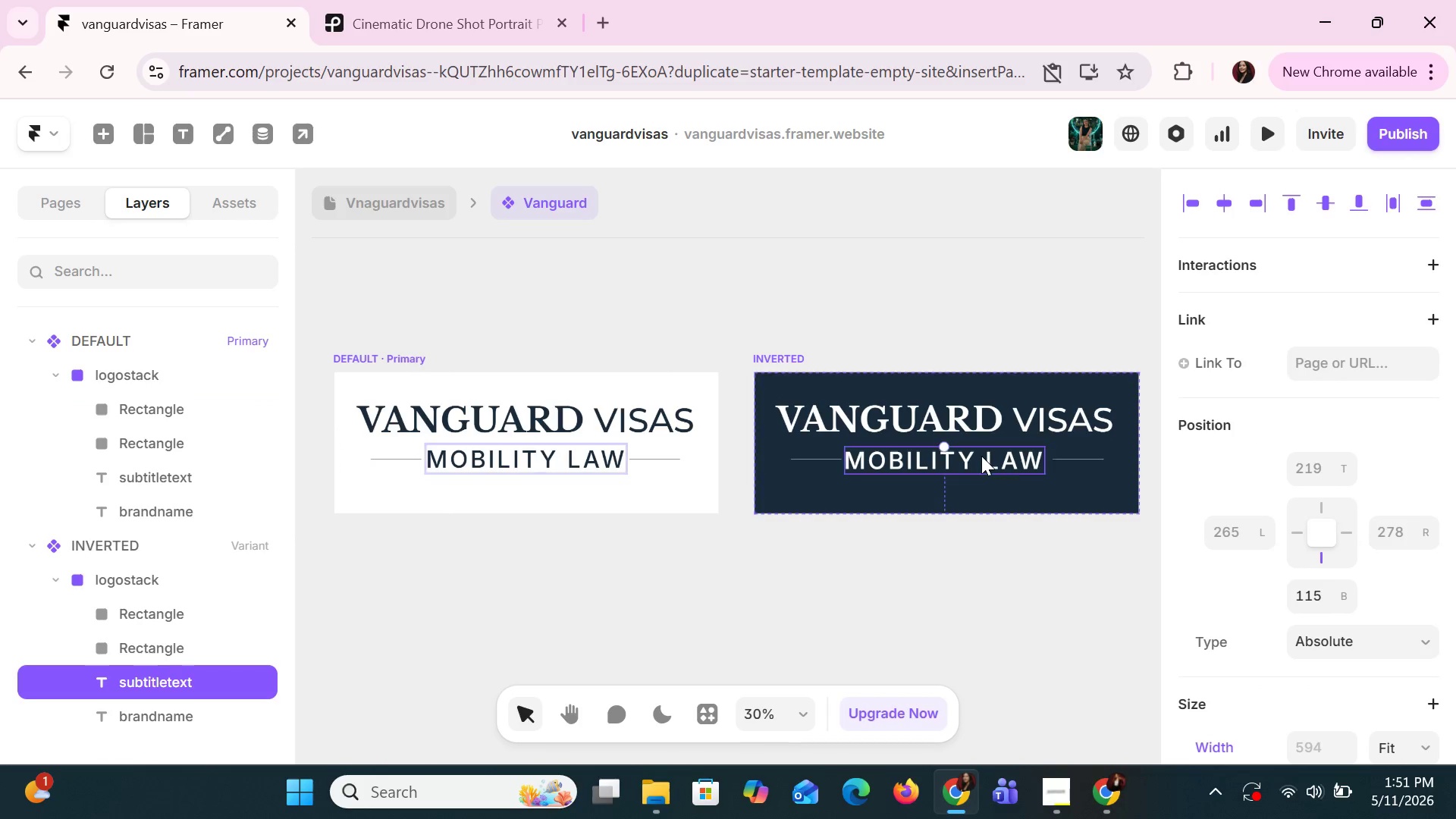 
key(ArrowRight)
 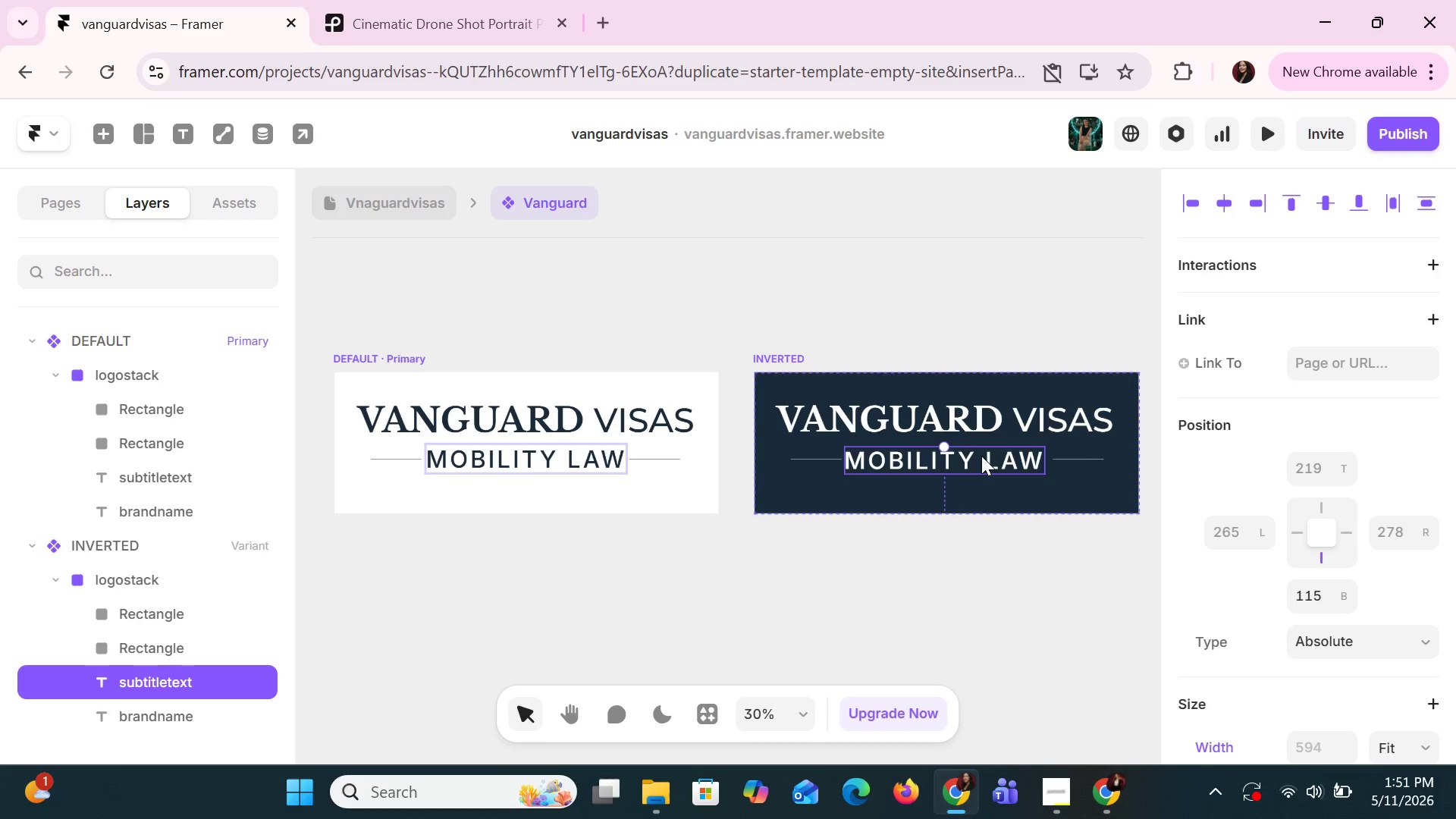 
key(ArrowRight)
 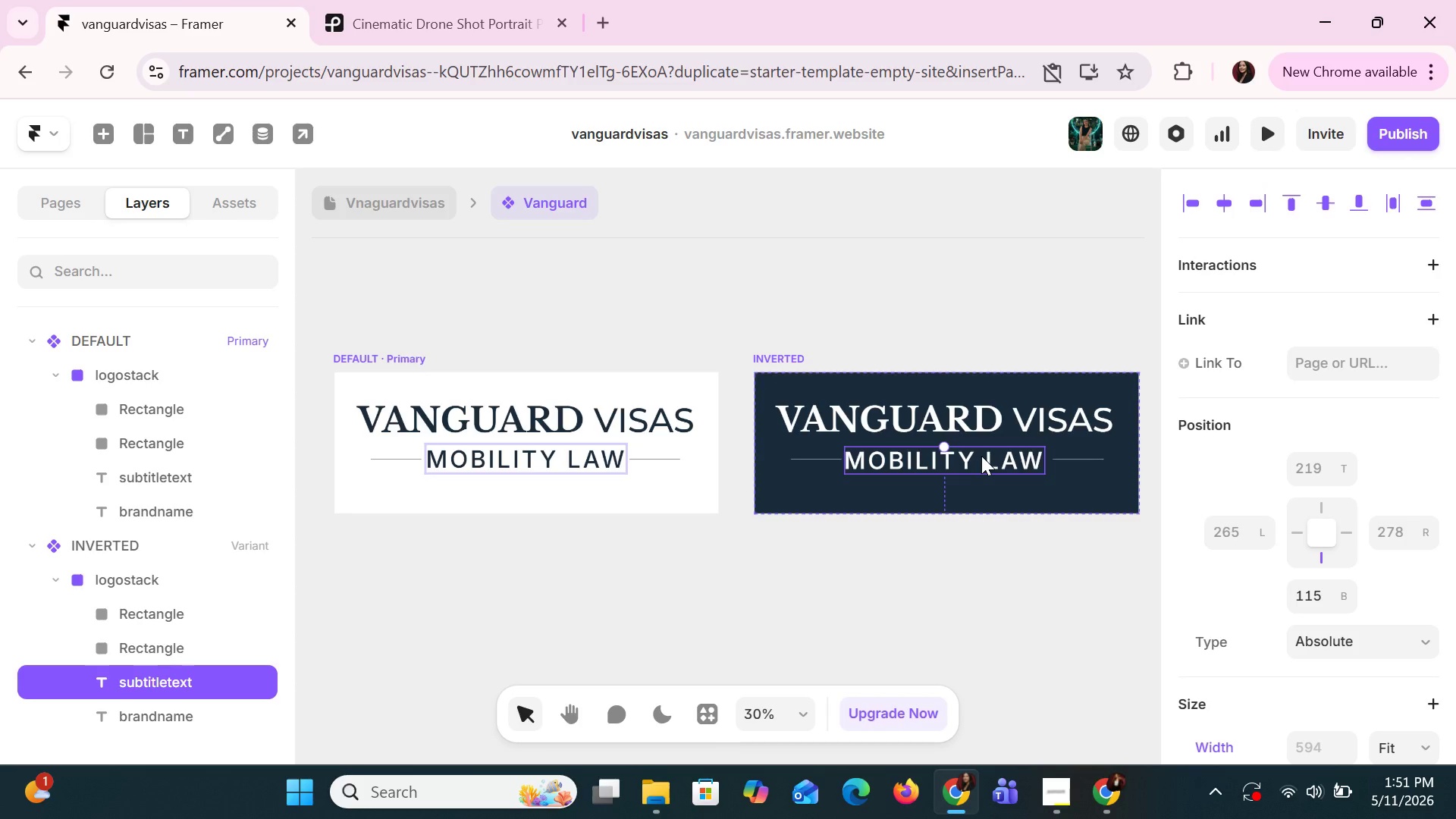 
key(ArrowRight)
 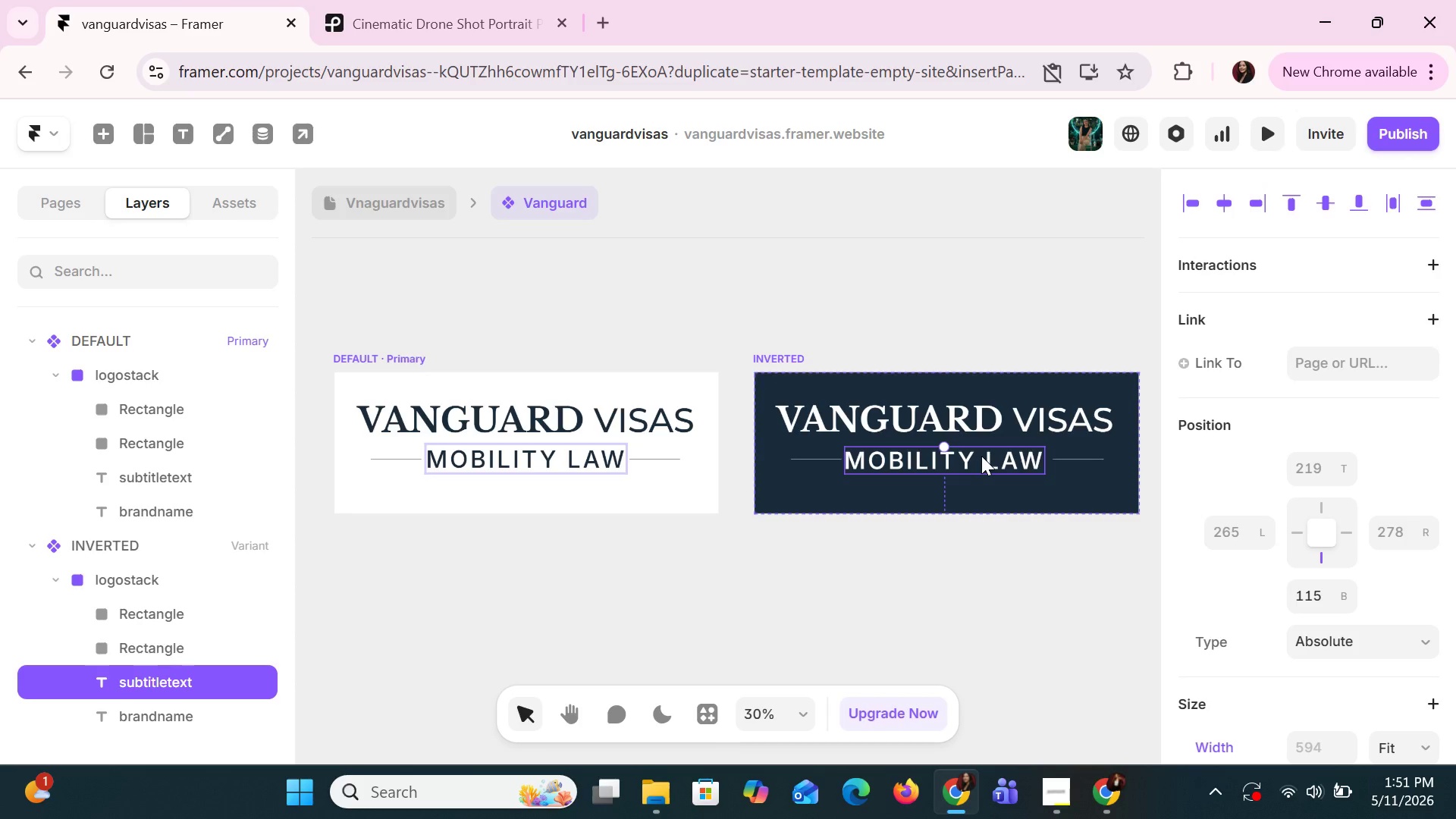 
key(ArrowRight)
 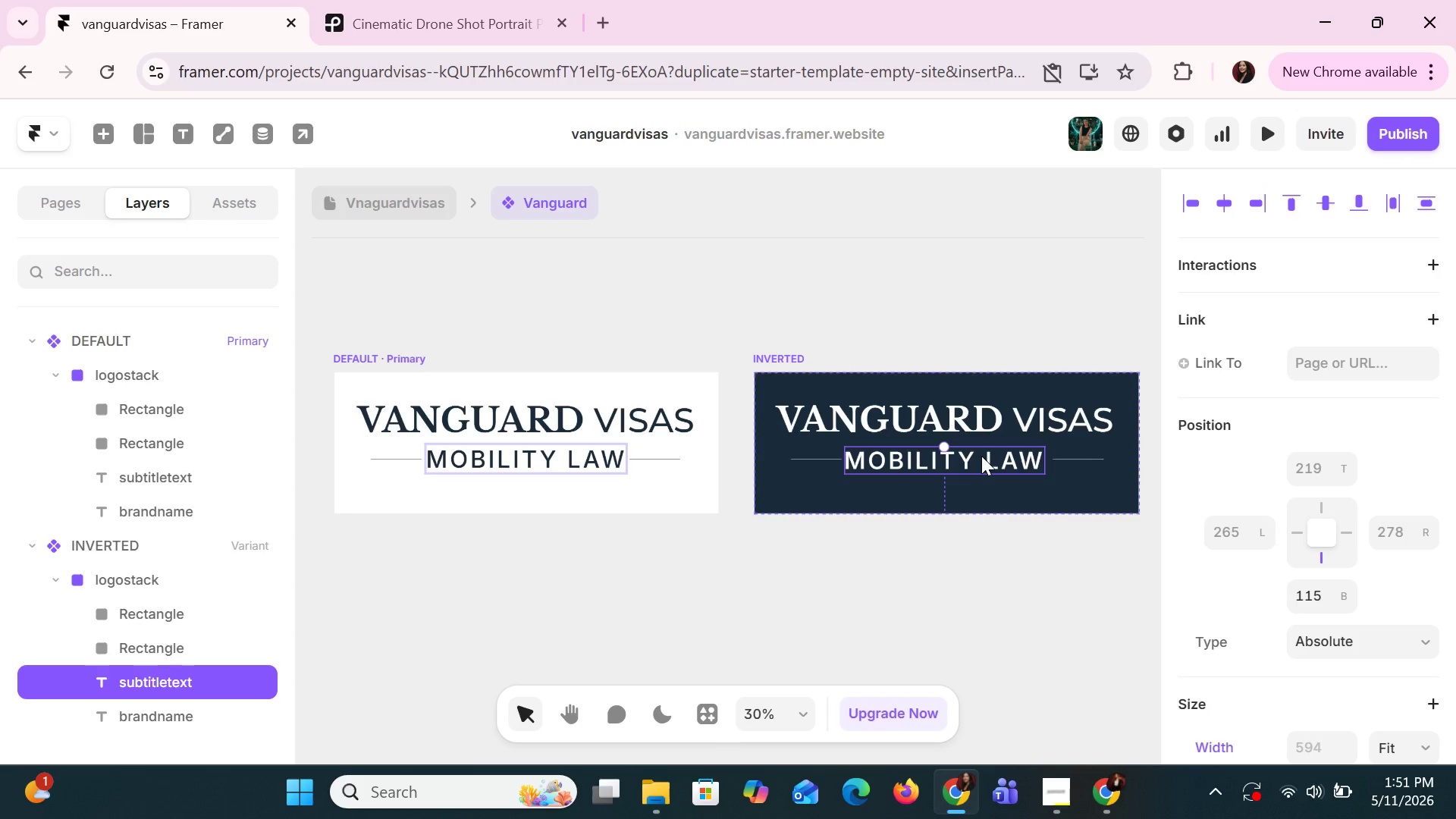 
key(ArrowRight)
 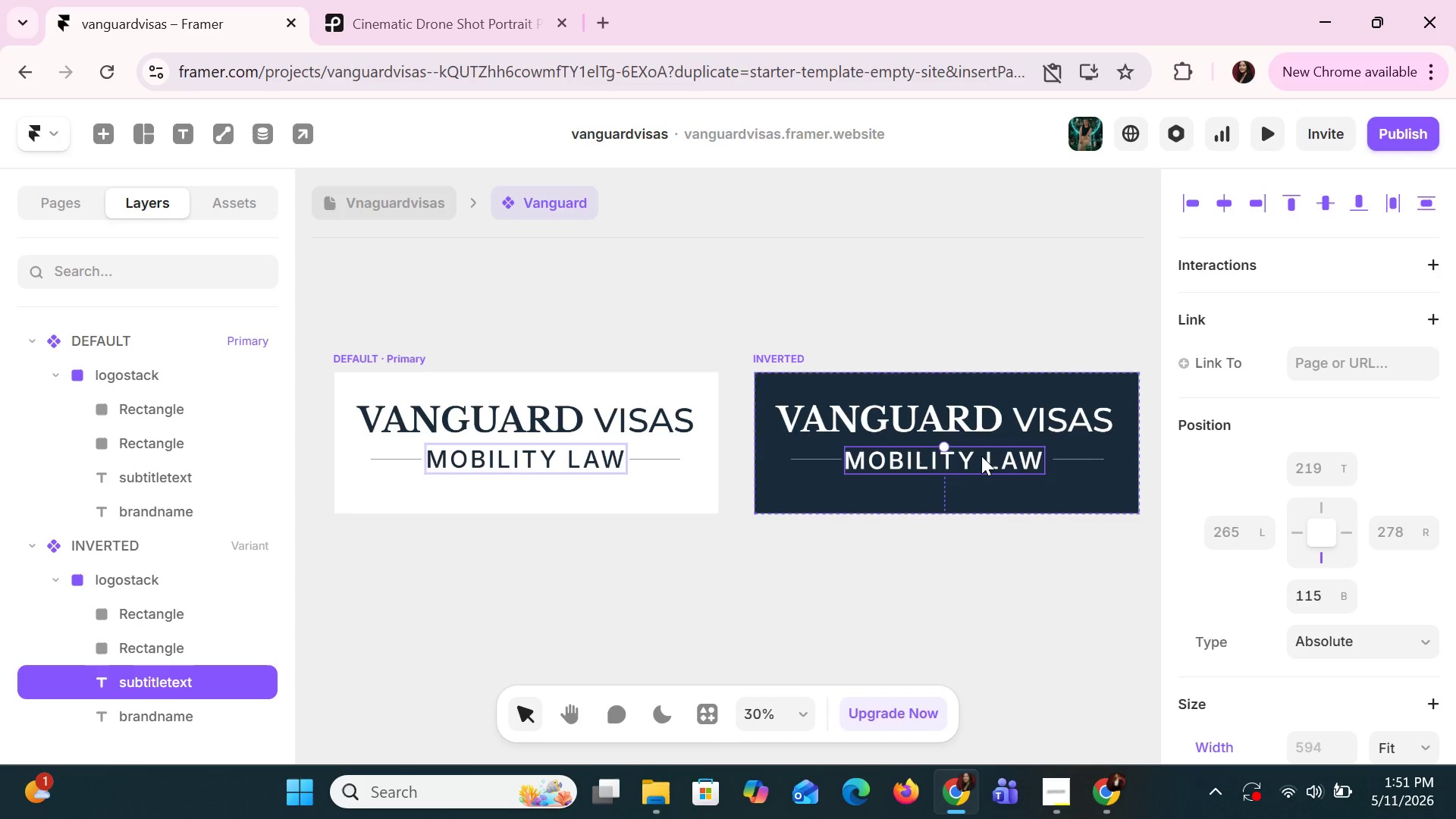 
key(ArrowRight)
 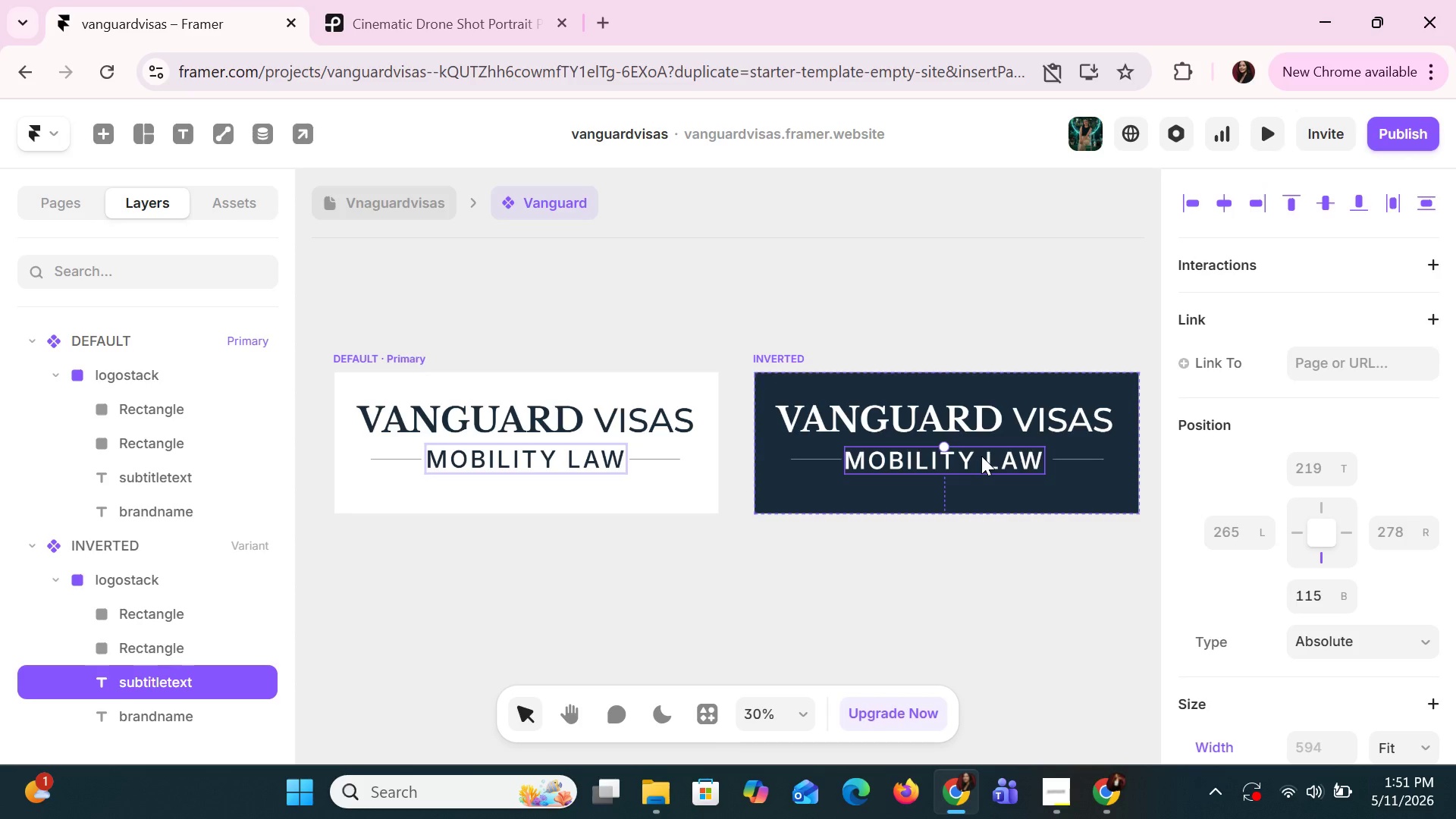 
key(ArrowRight)
 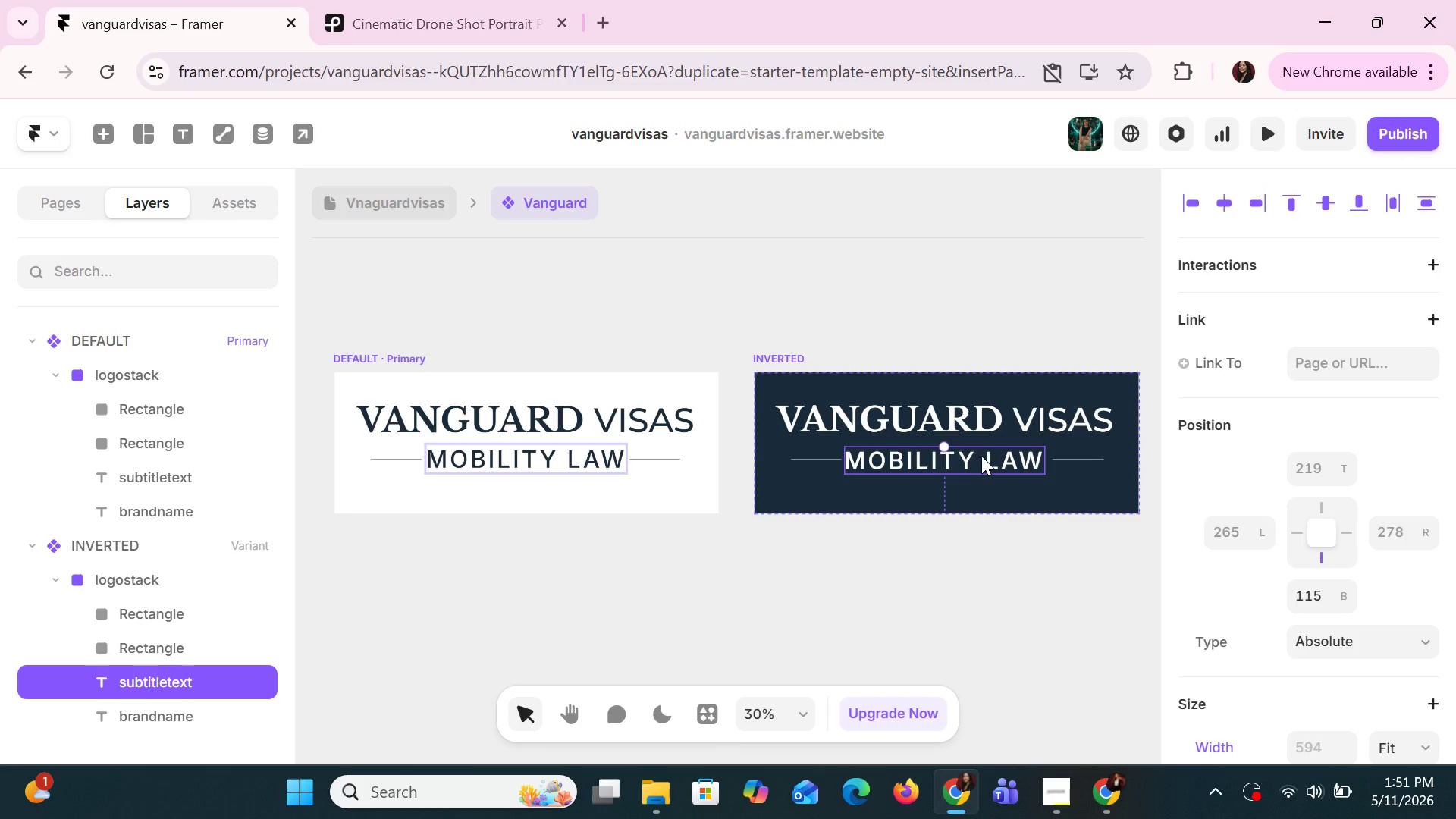 
key(ArrowRight)
 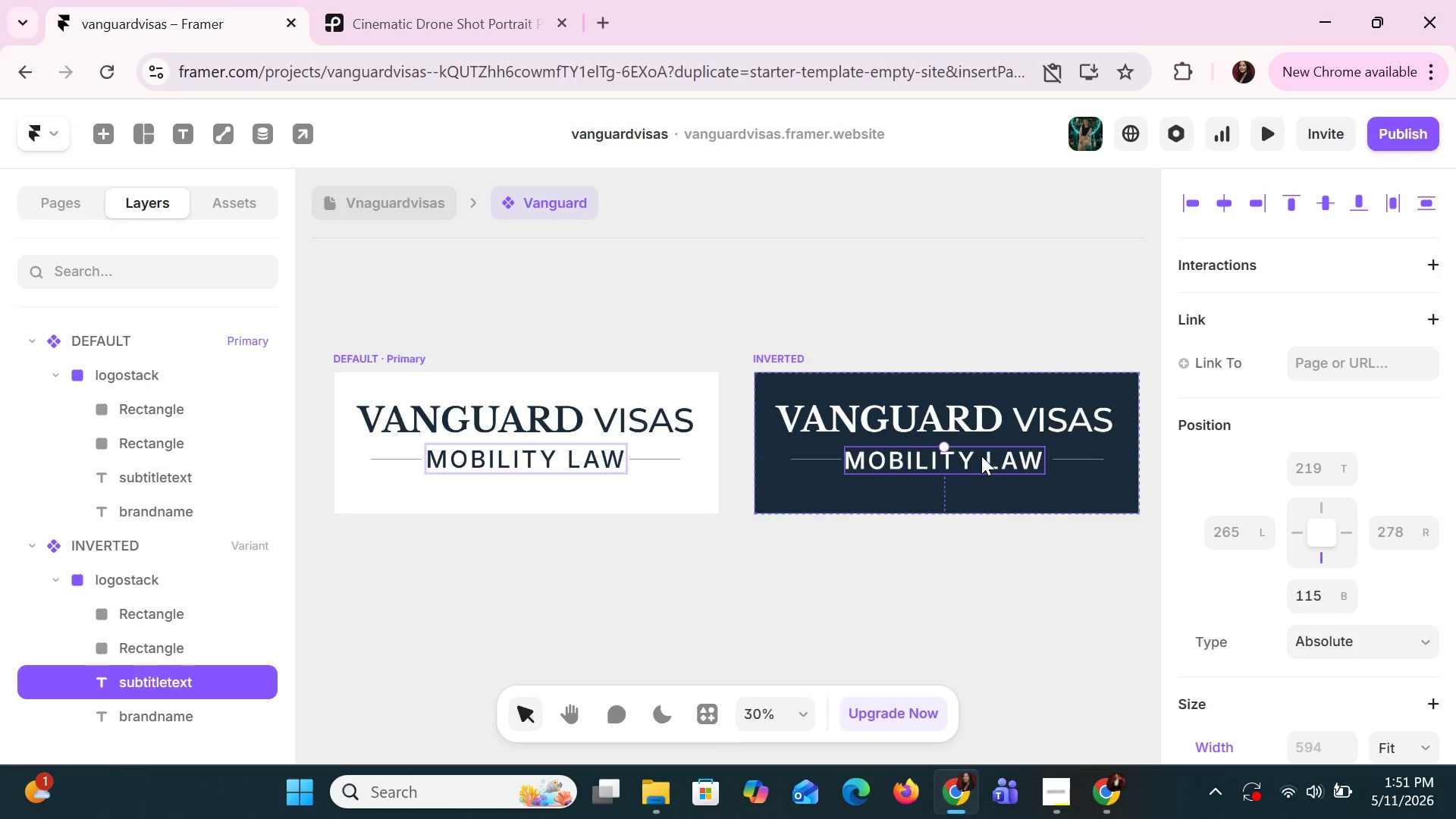 
key(ArrowRight)
 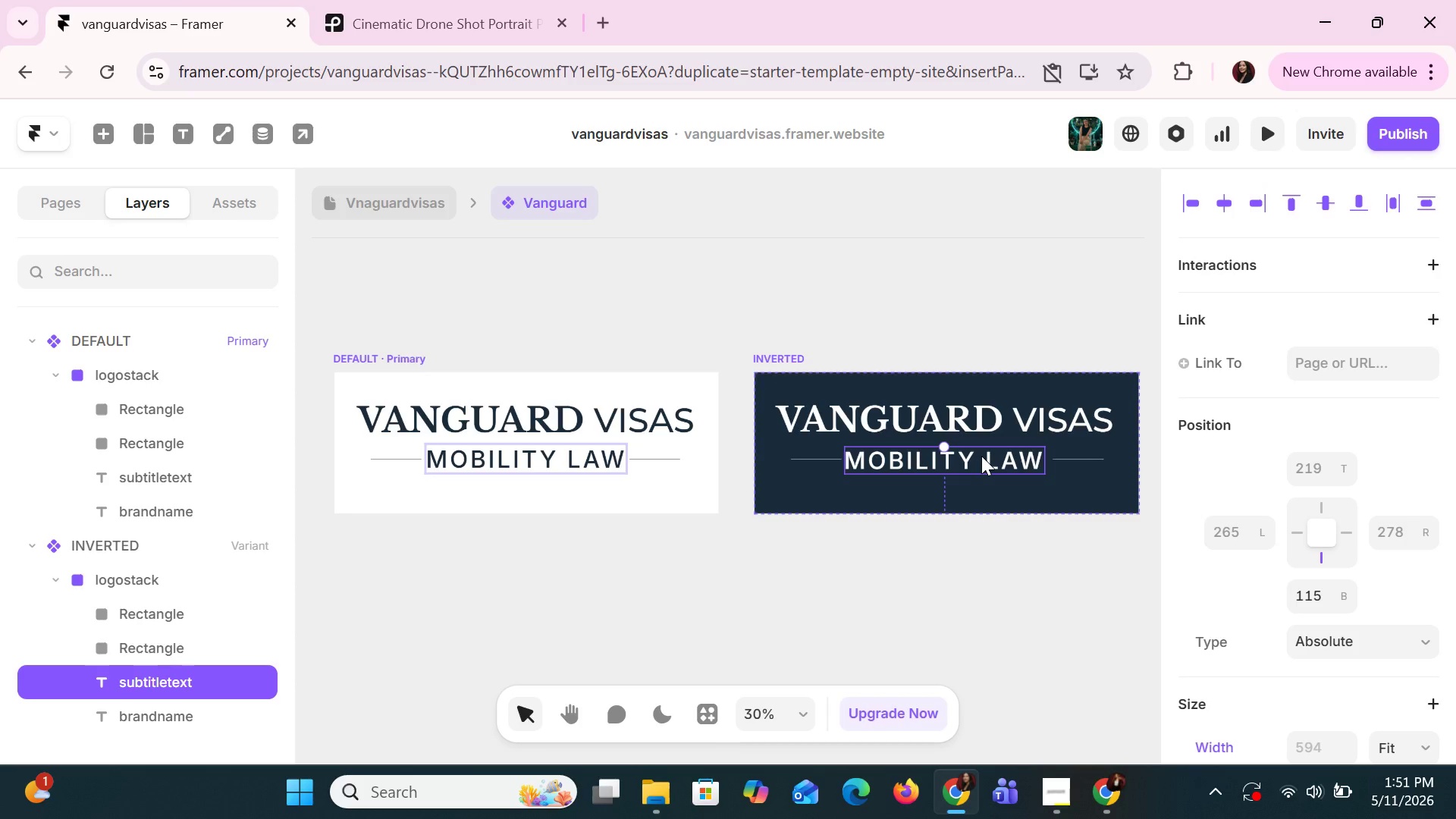 
key(ArrowRight)
 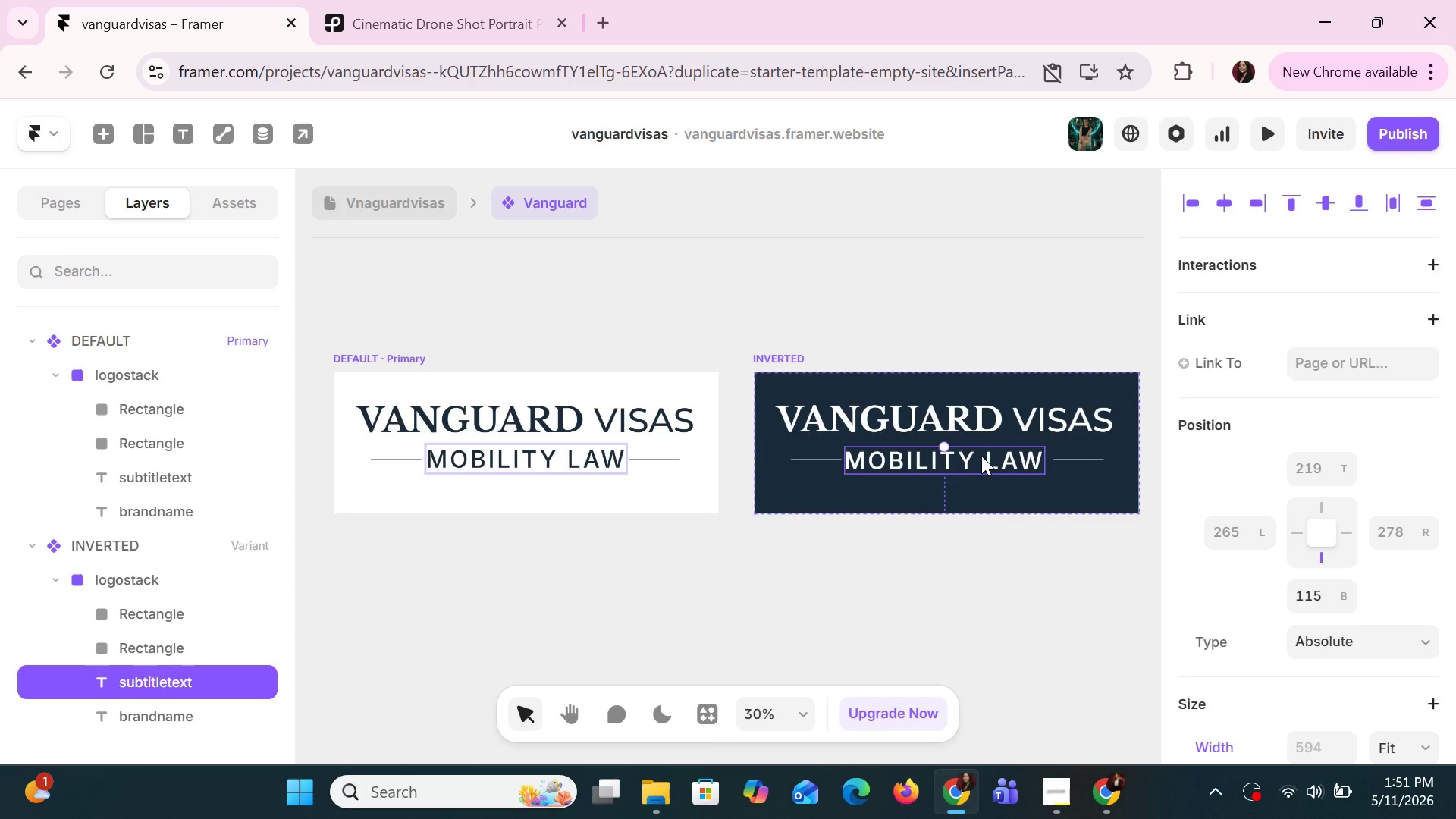 
key(ArrowRight)
 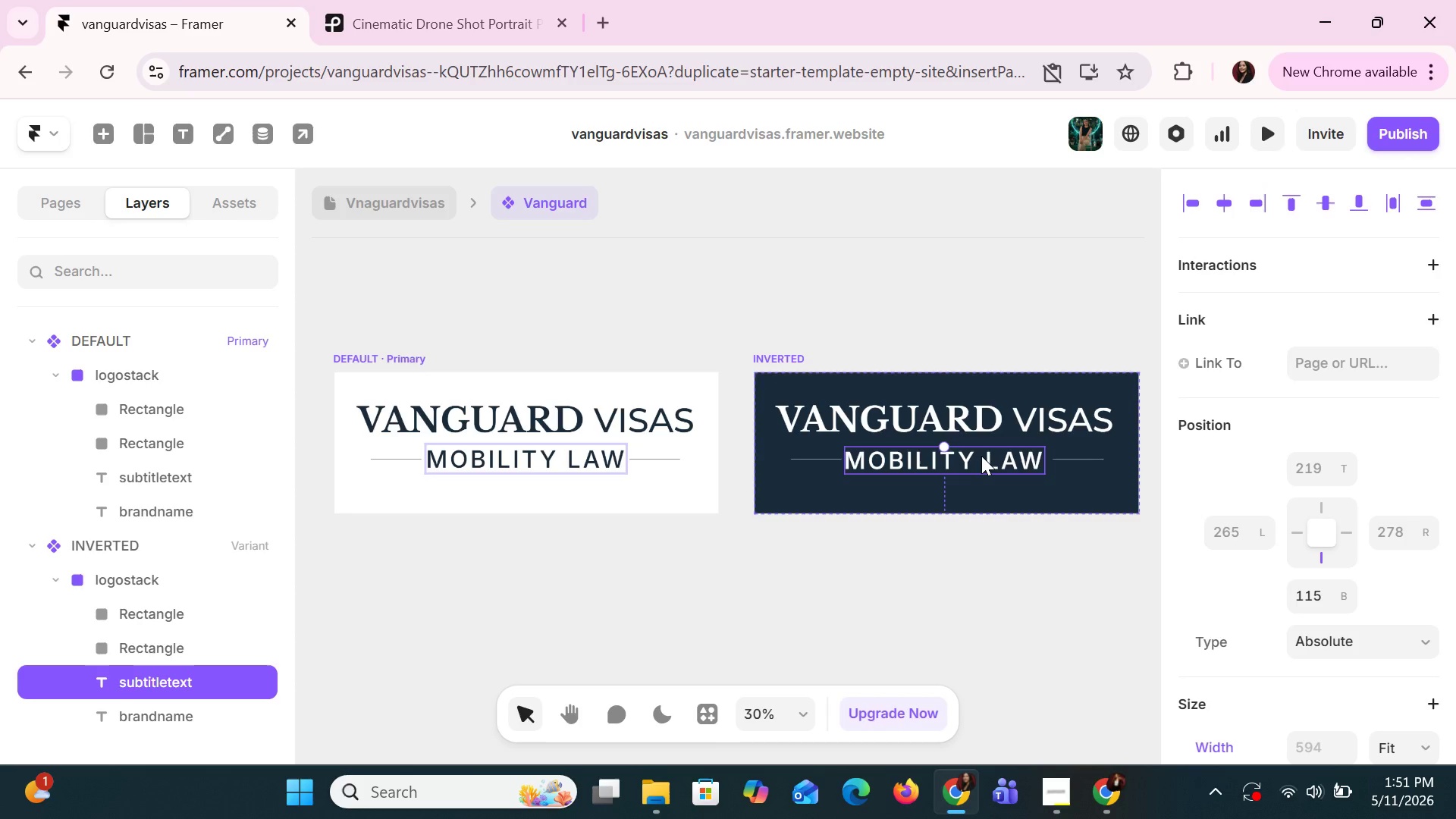 
key(ArrowRight)
 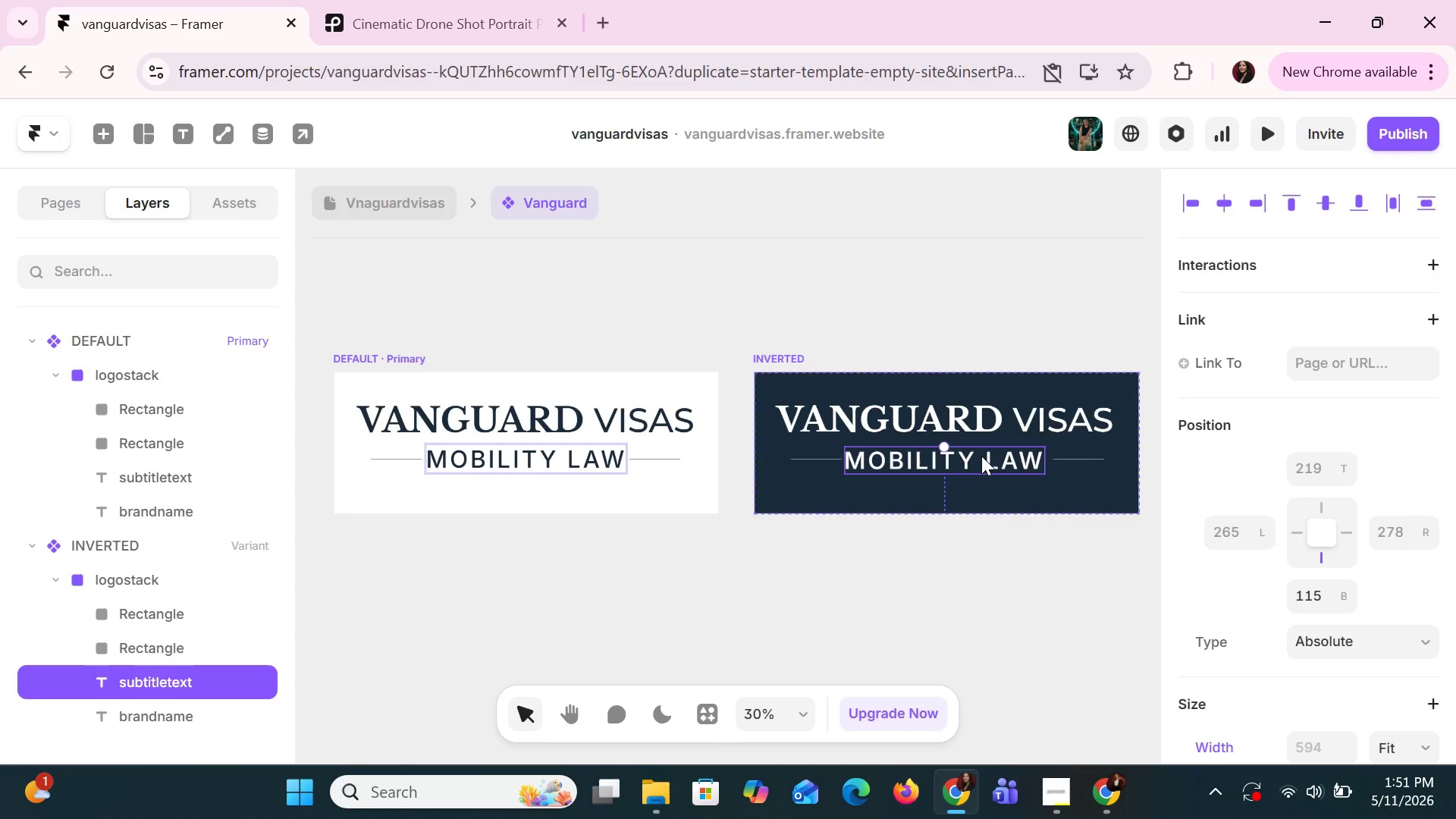 
hold_key(key=ArrowRight, duration=0.47)
 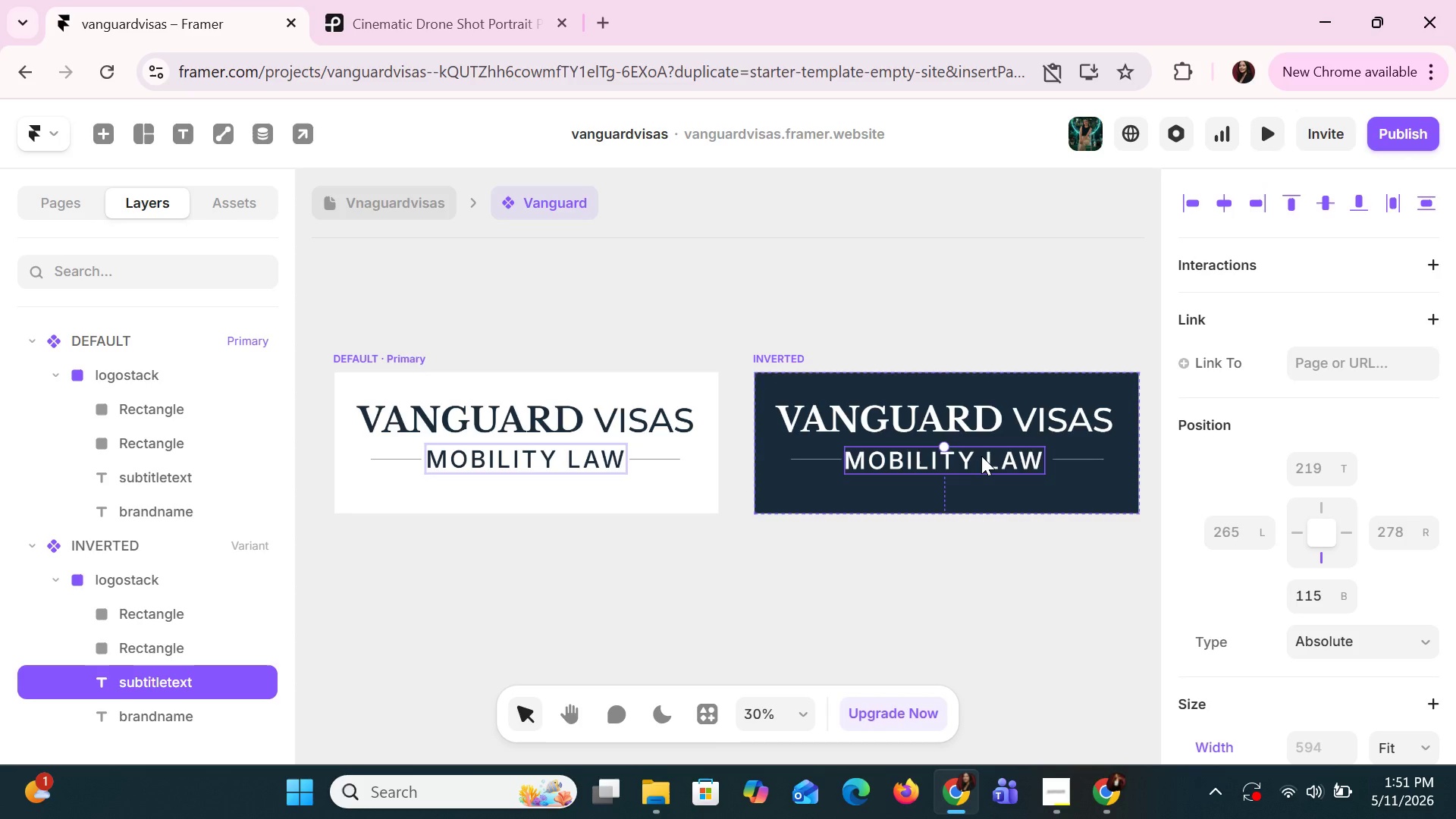 
key(ArrowRight)
 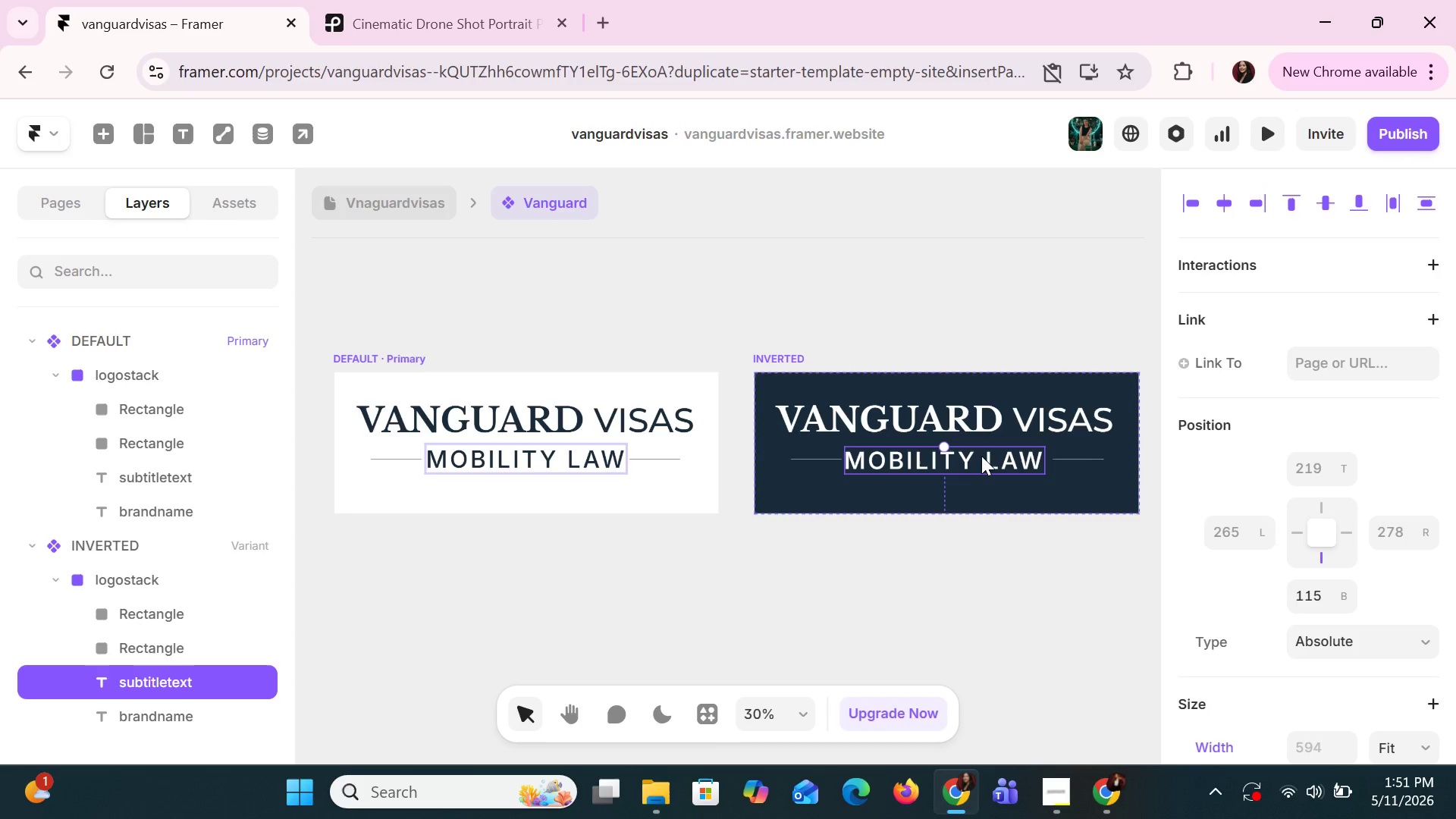 
key(ArrowRight)
 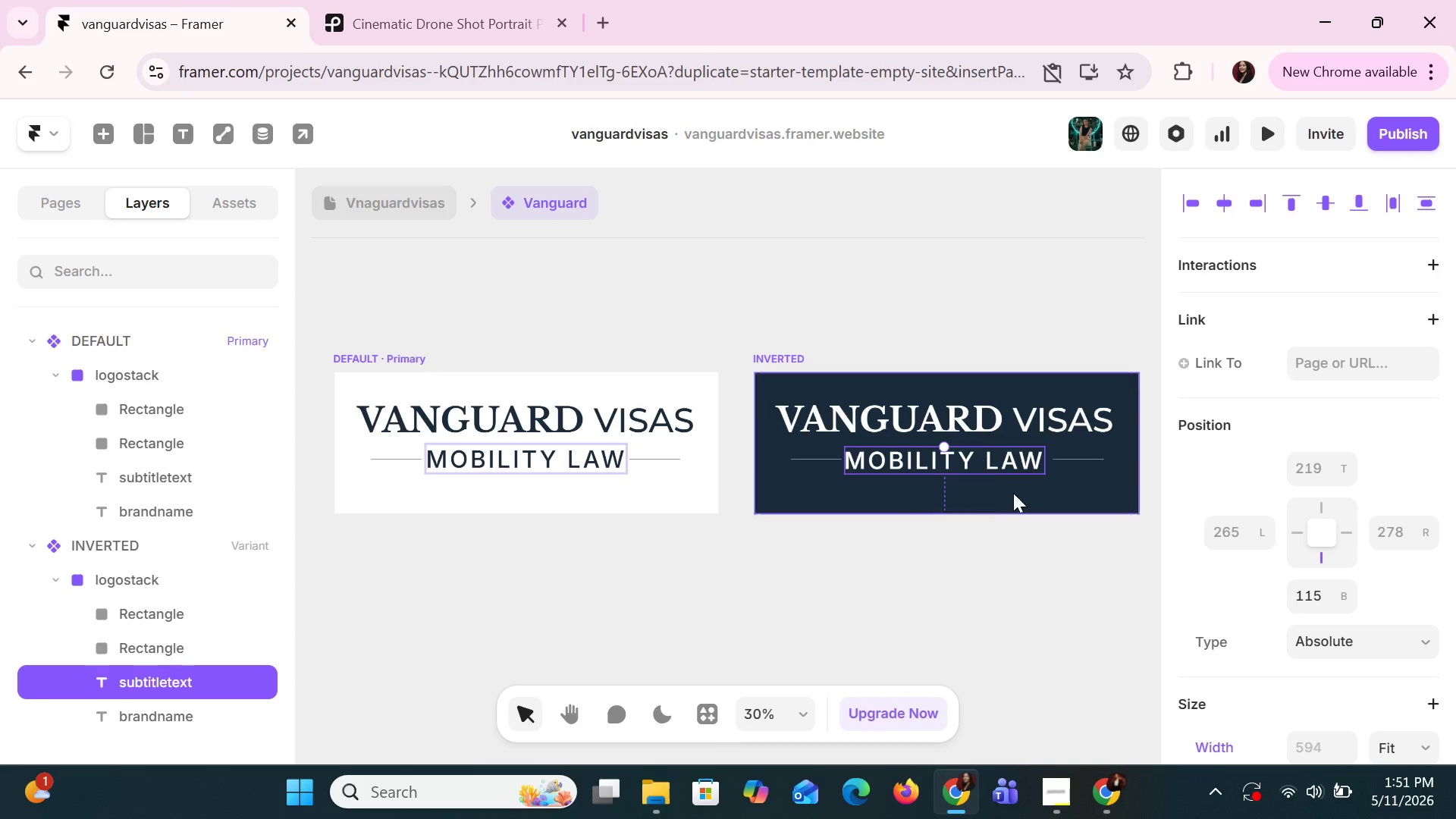 
left_click([1017, 500])
 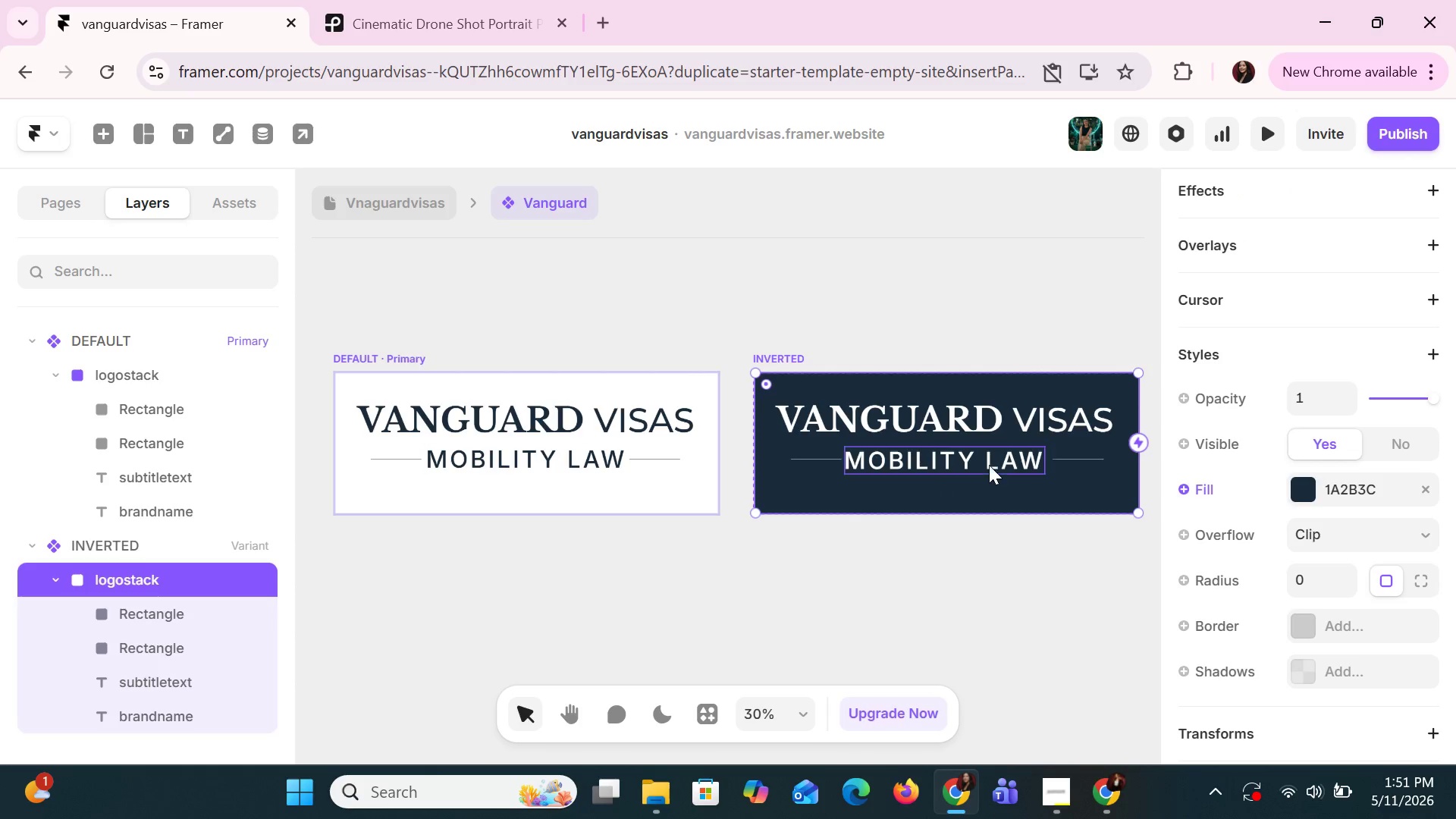 
left_click([983, 451])
 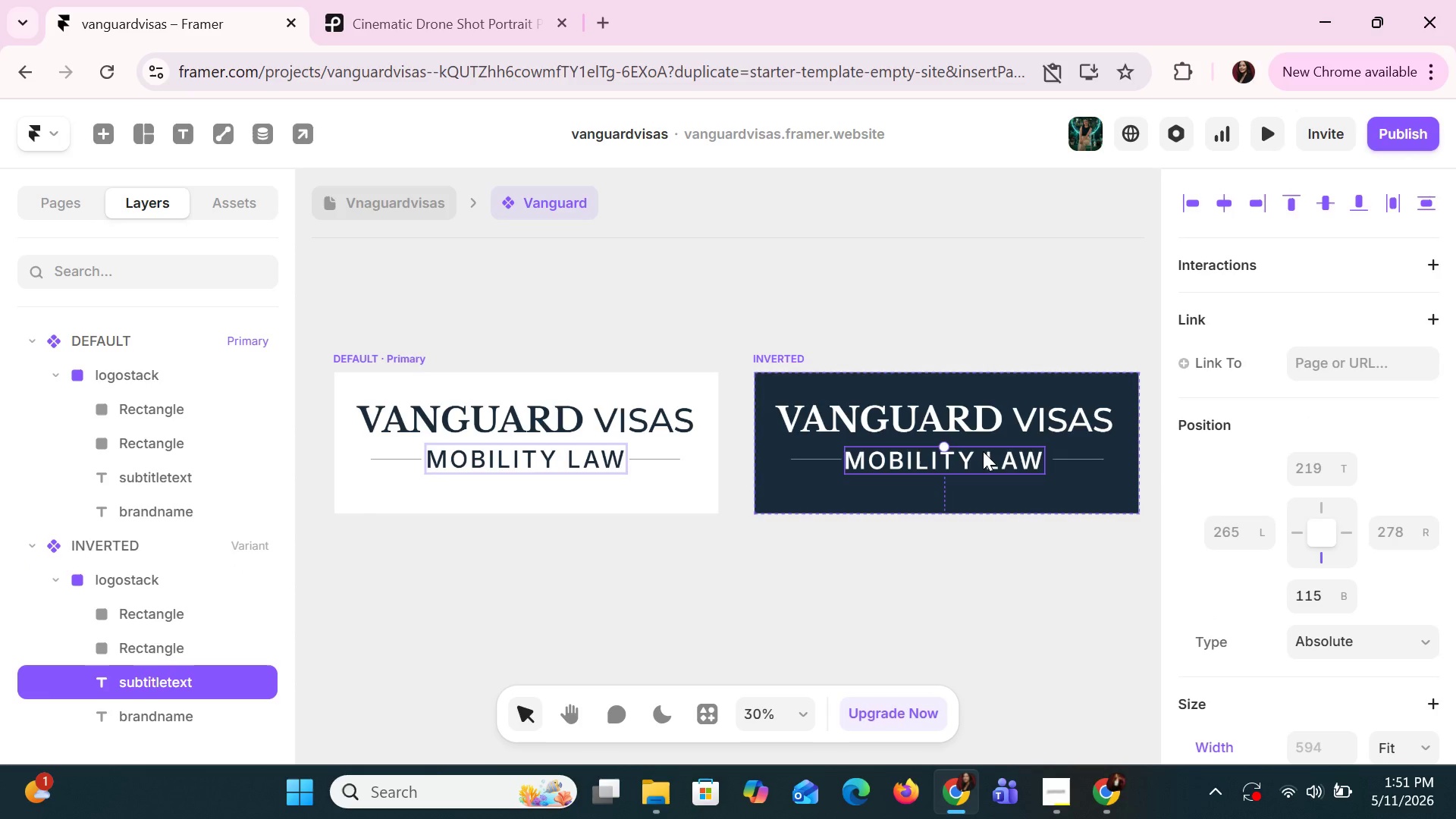 
key(ArrowRight)
 